 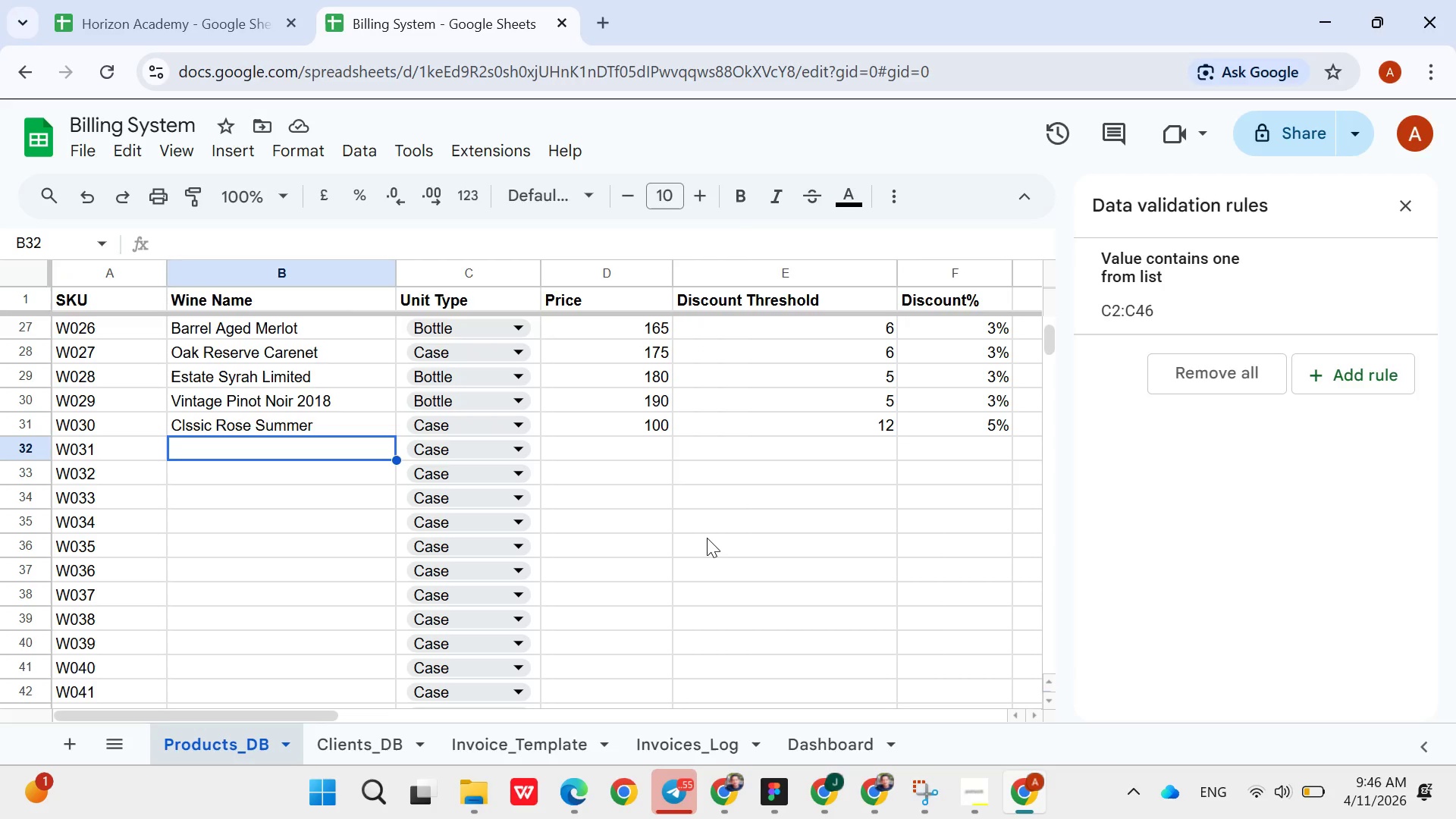 
type(Tropical White Blend)
 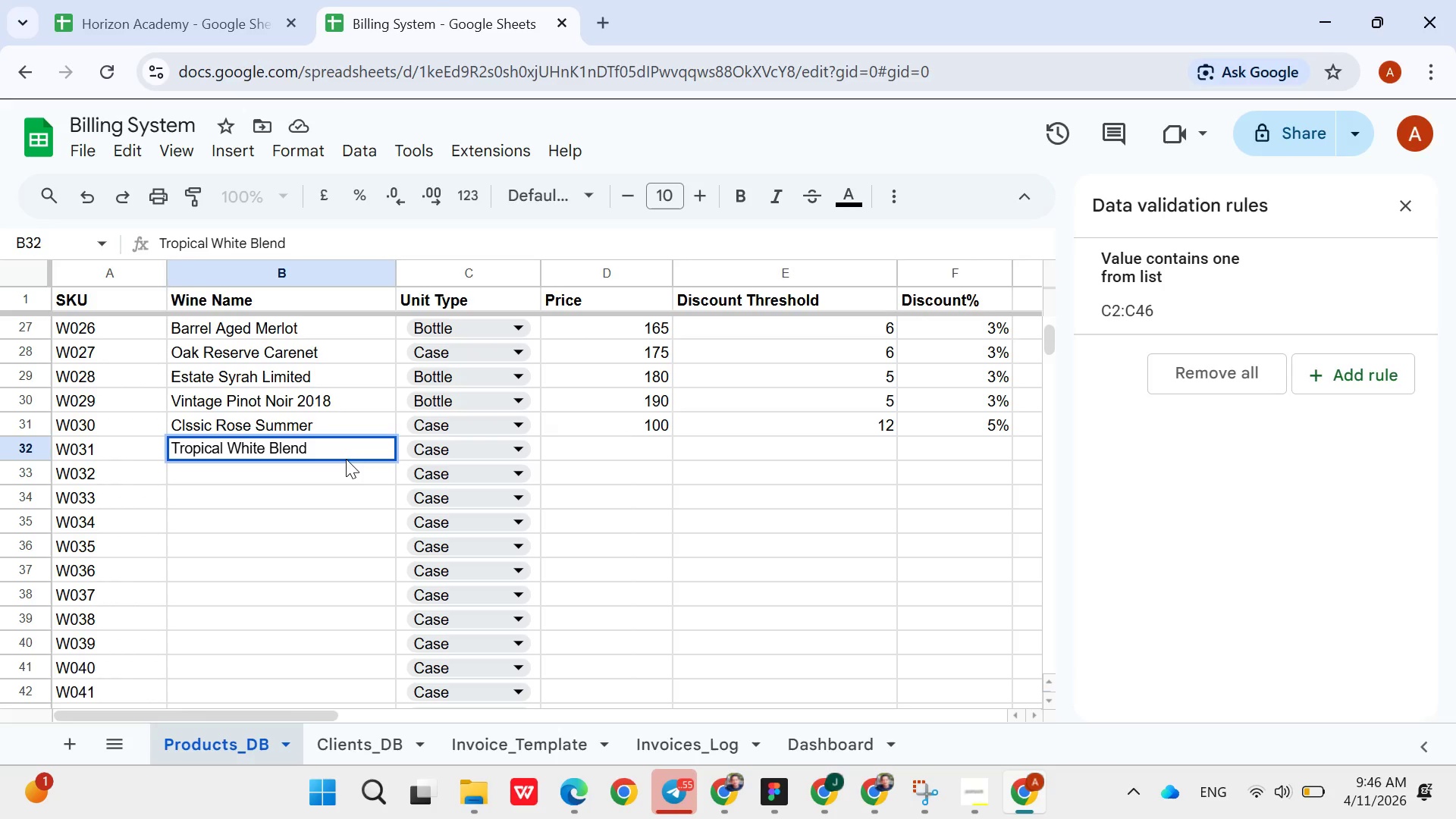 
key(ArrowRight)
 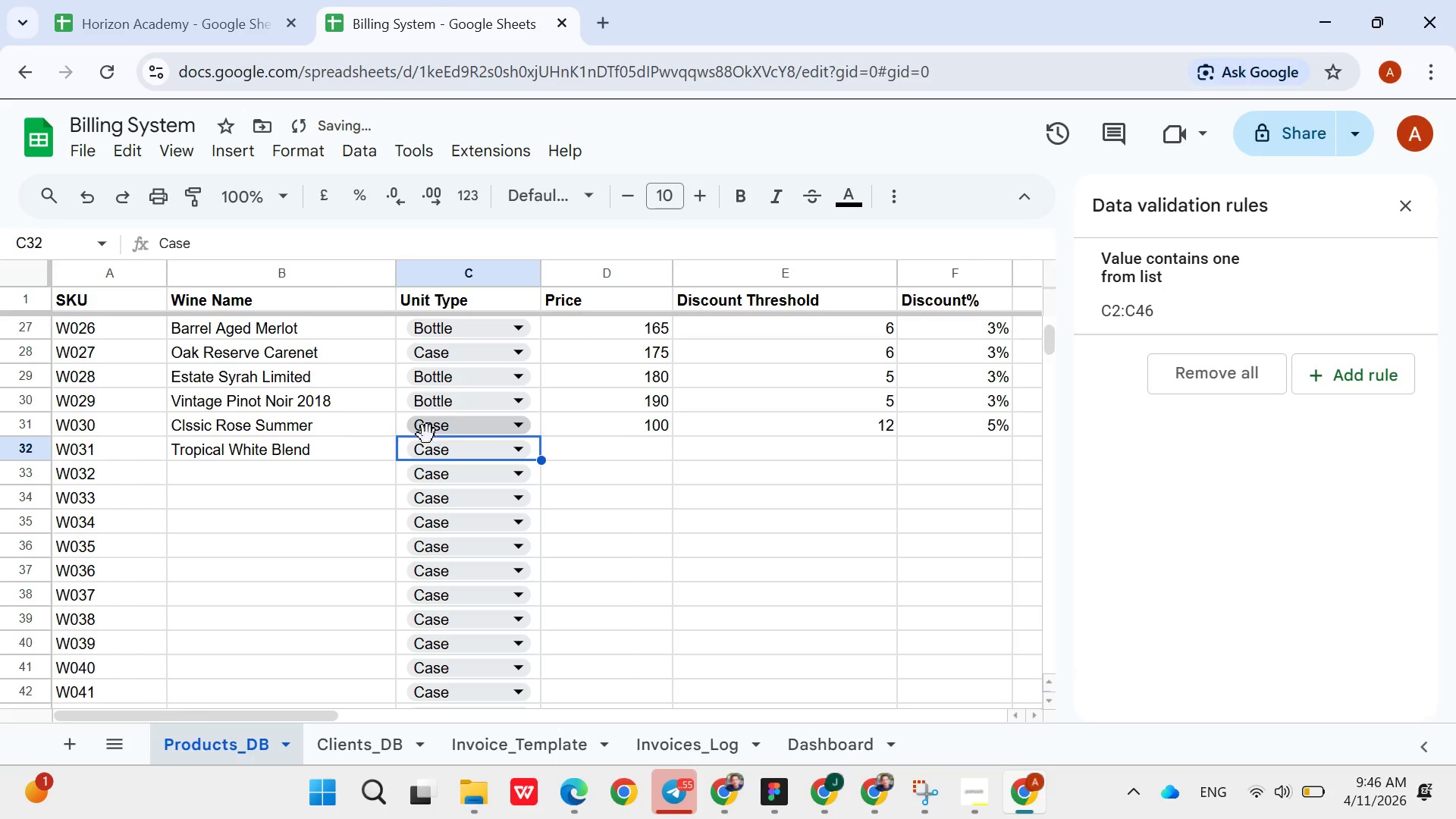 
left_click([427, 441])
 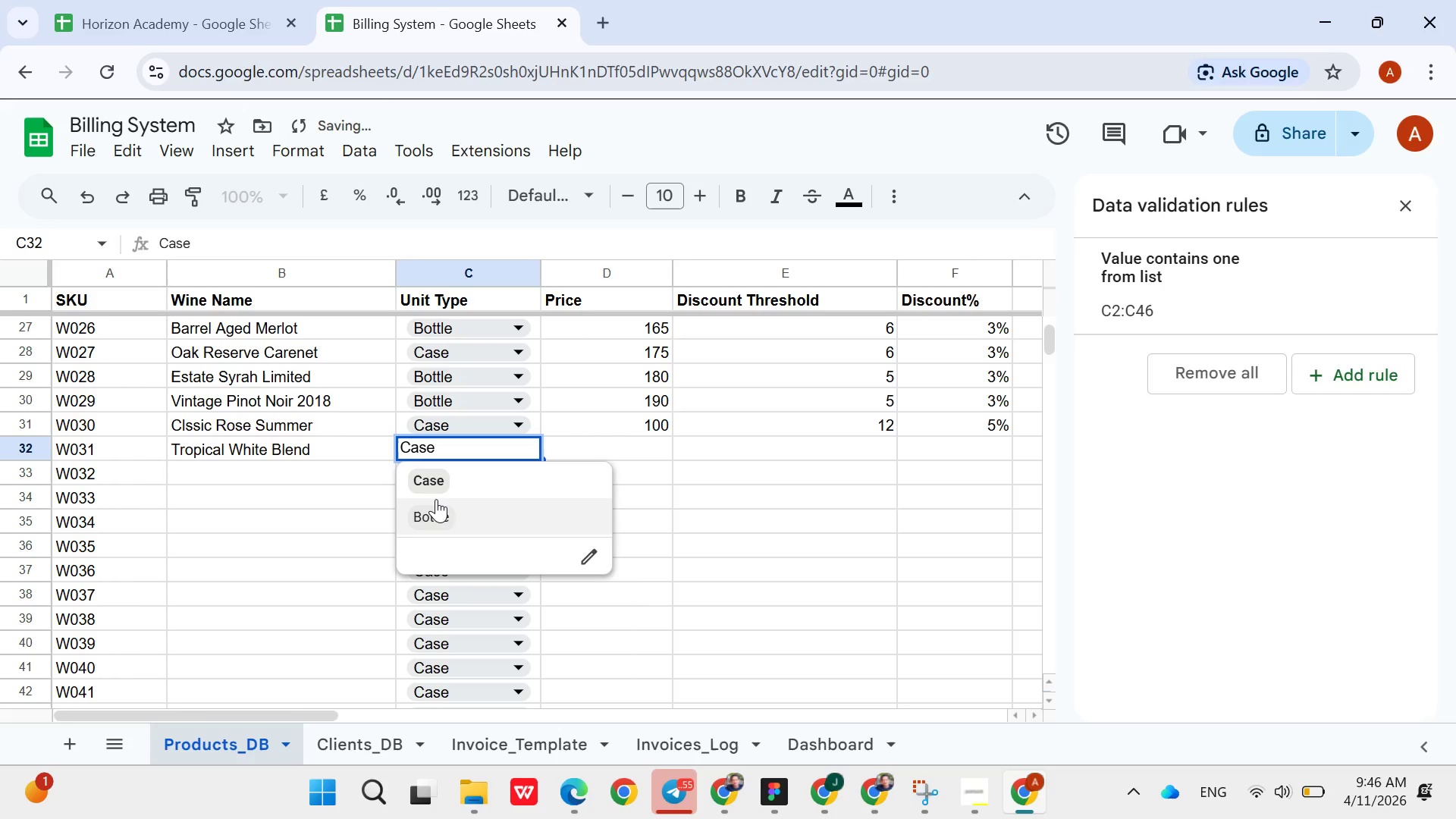 
left_click([436, 499])
 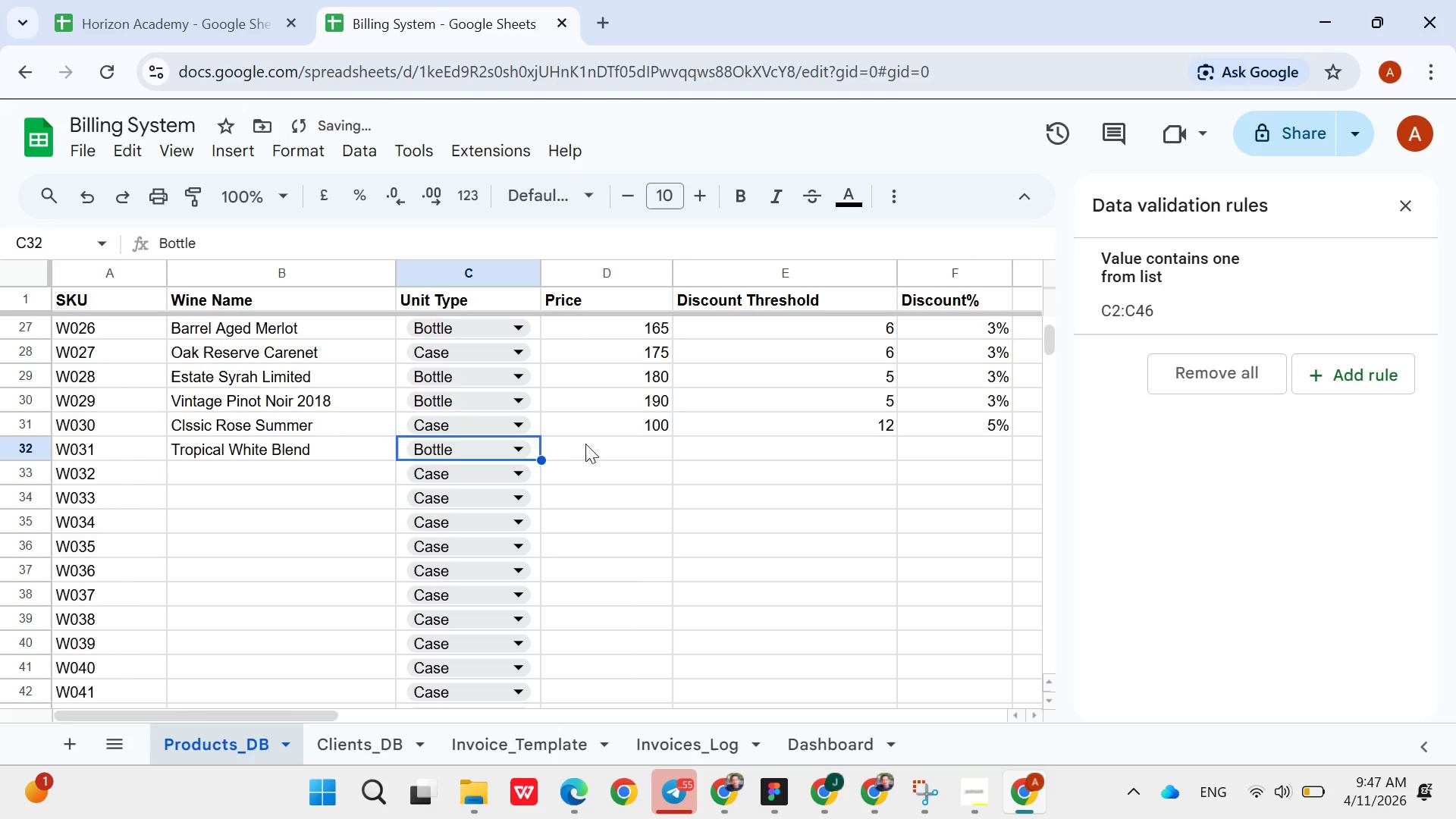 
left_click([595, 444])
 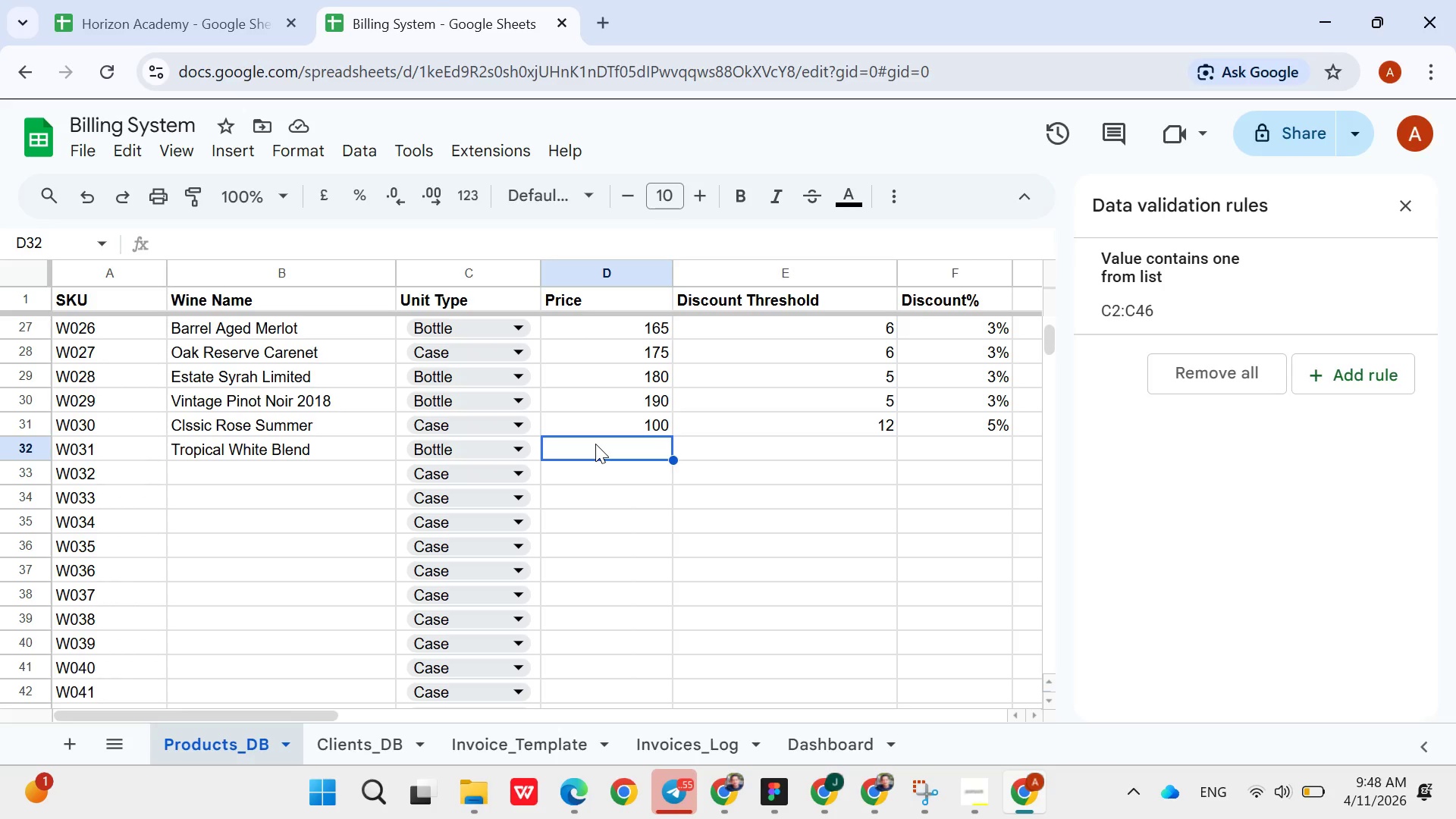 
wait(68.77)
 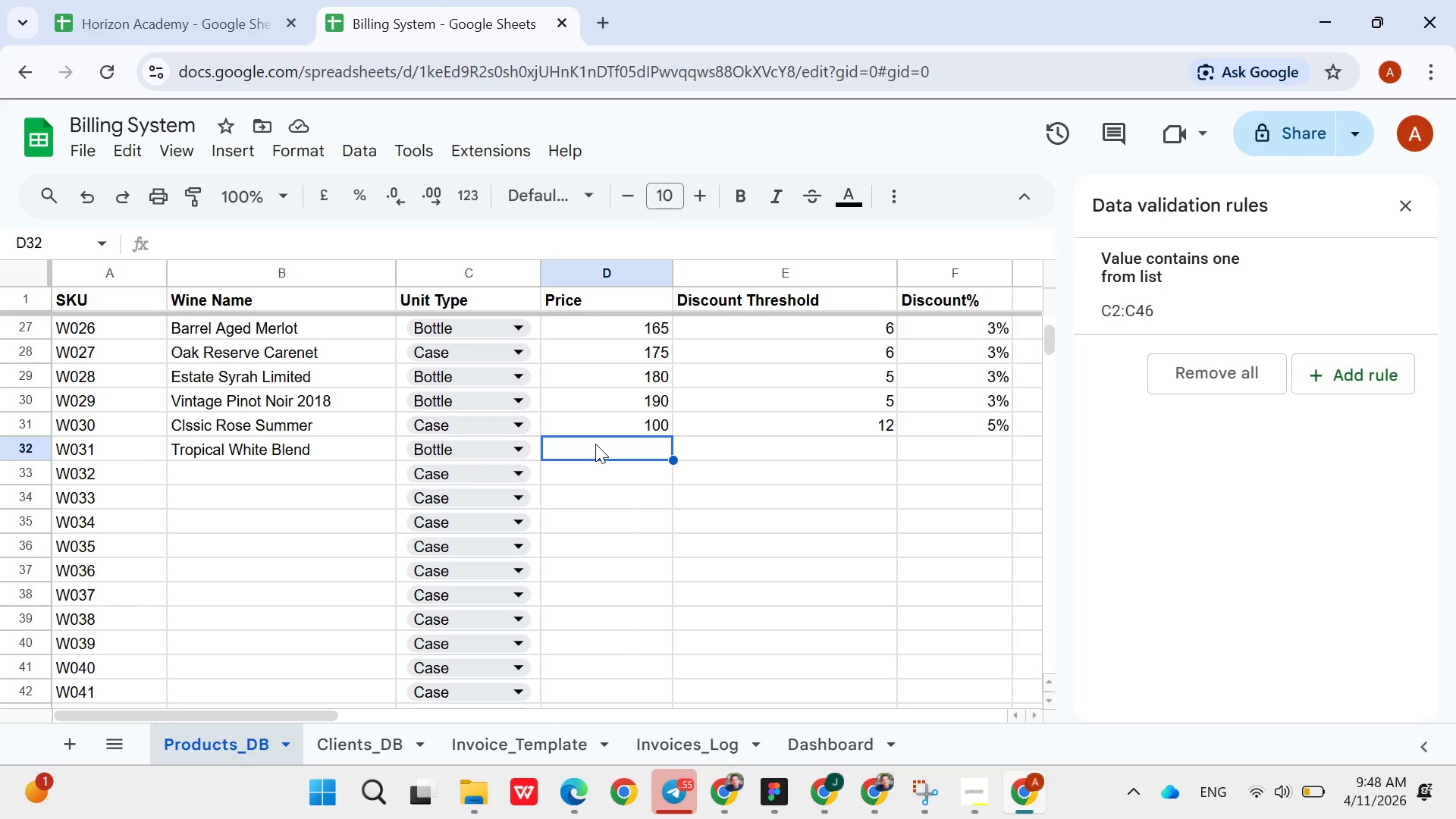 
type(95)
 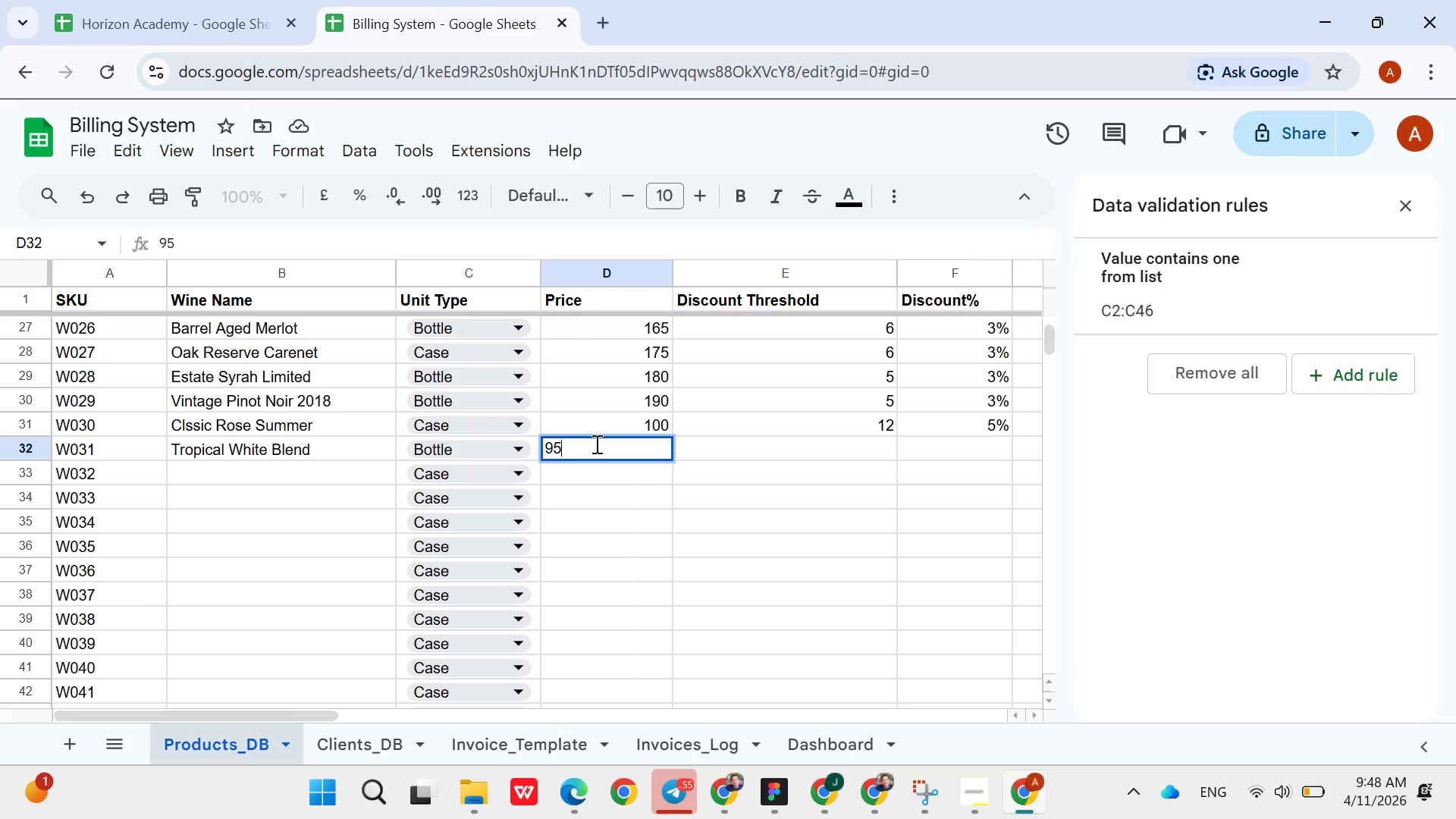 
key(ArrowRight)
 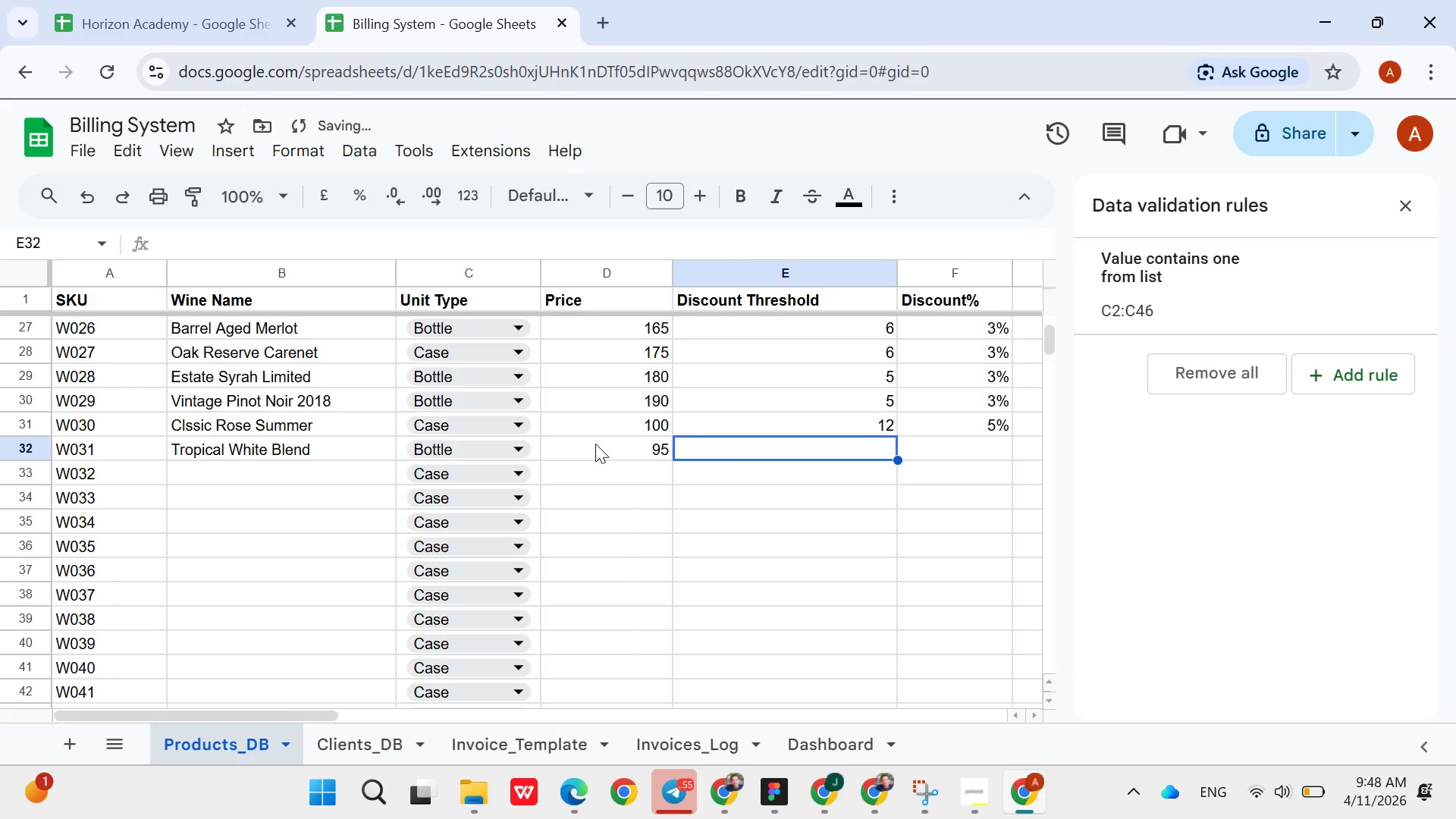 
type(15)
 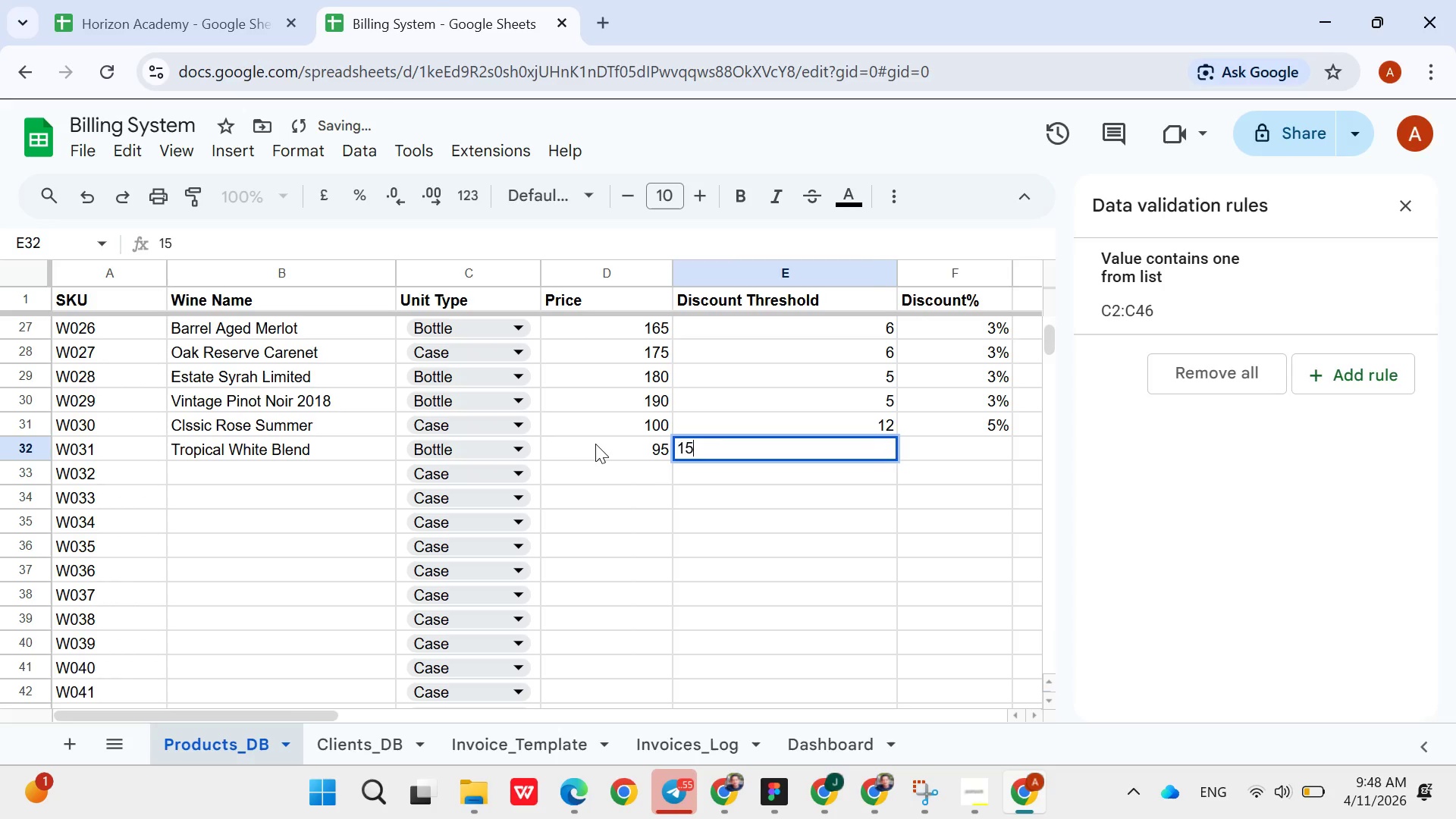 
key(ArrowRight)
 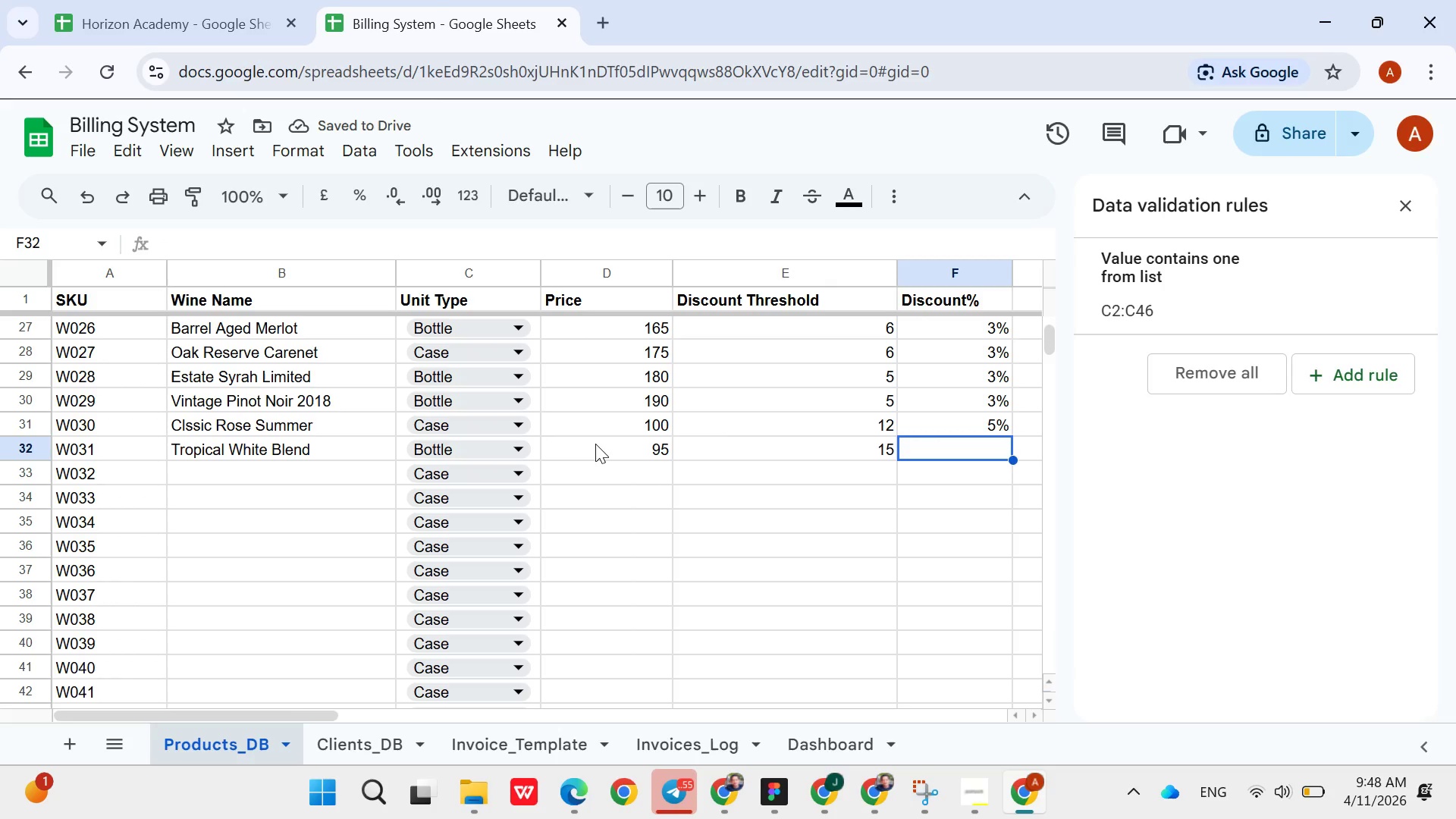 
type(6%)
 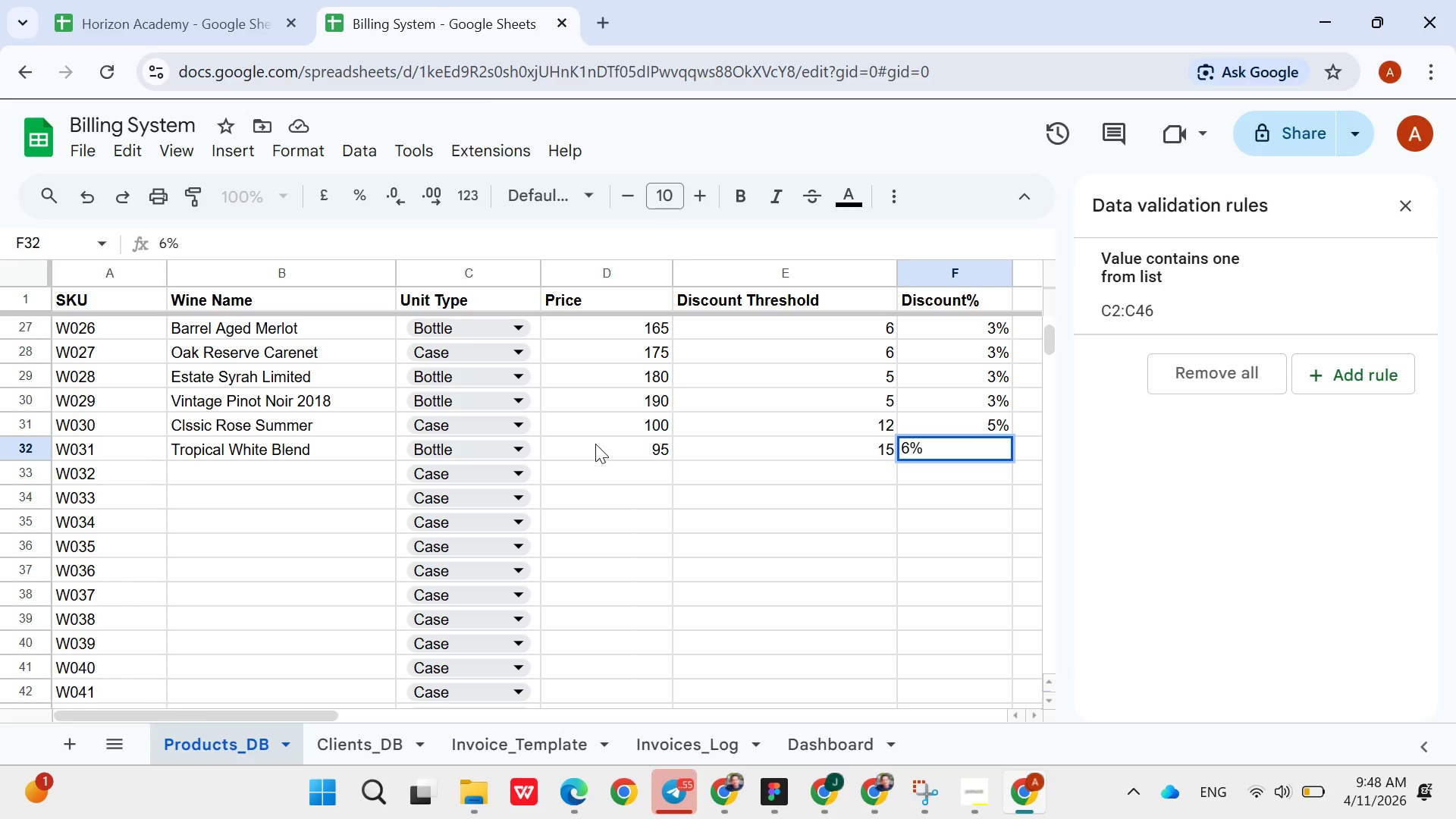 
key(ArrowDown)
 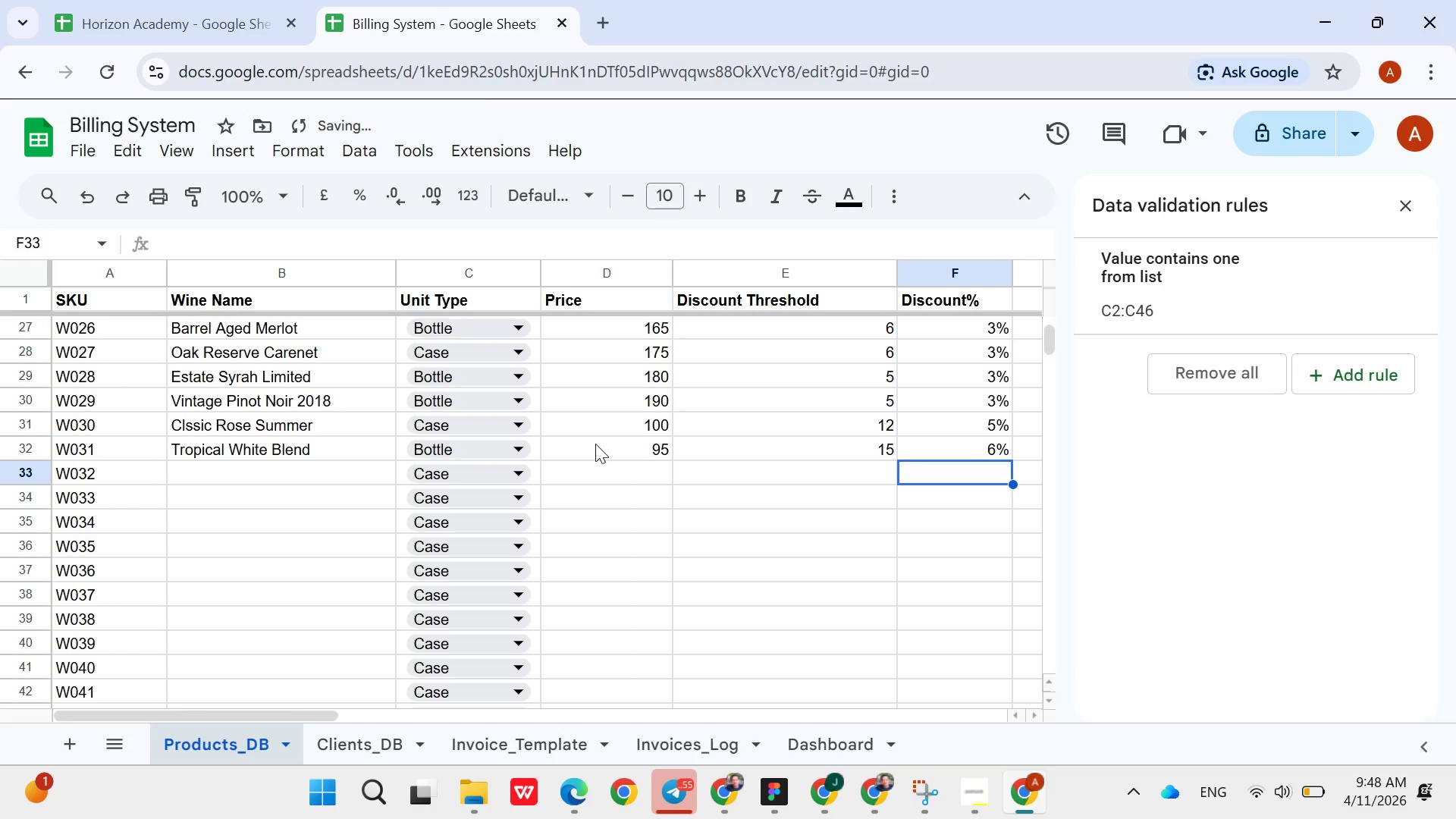 
hold_key(key=ArrowLeft, duration=0.67)
 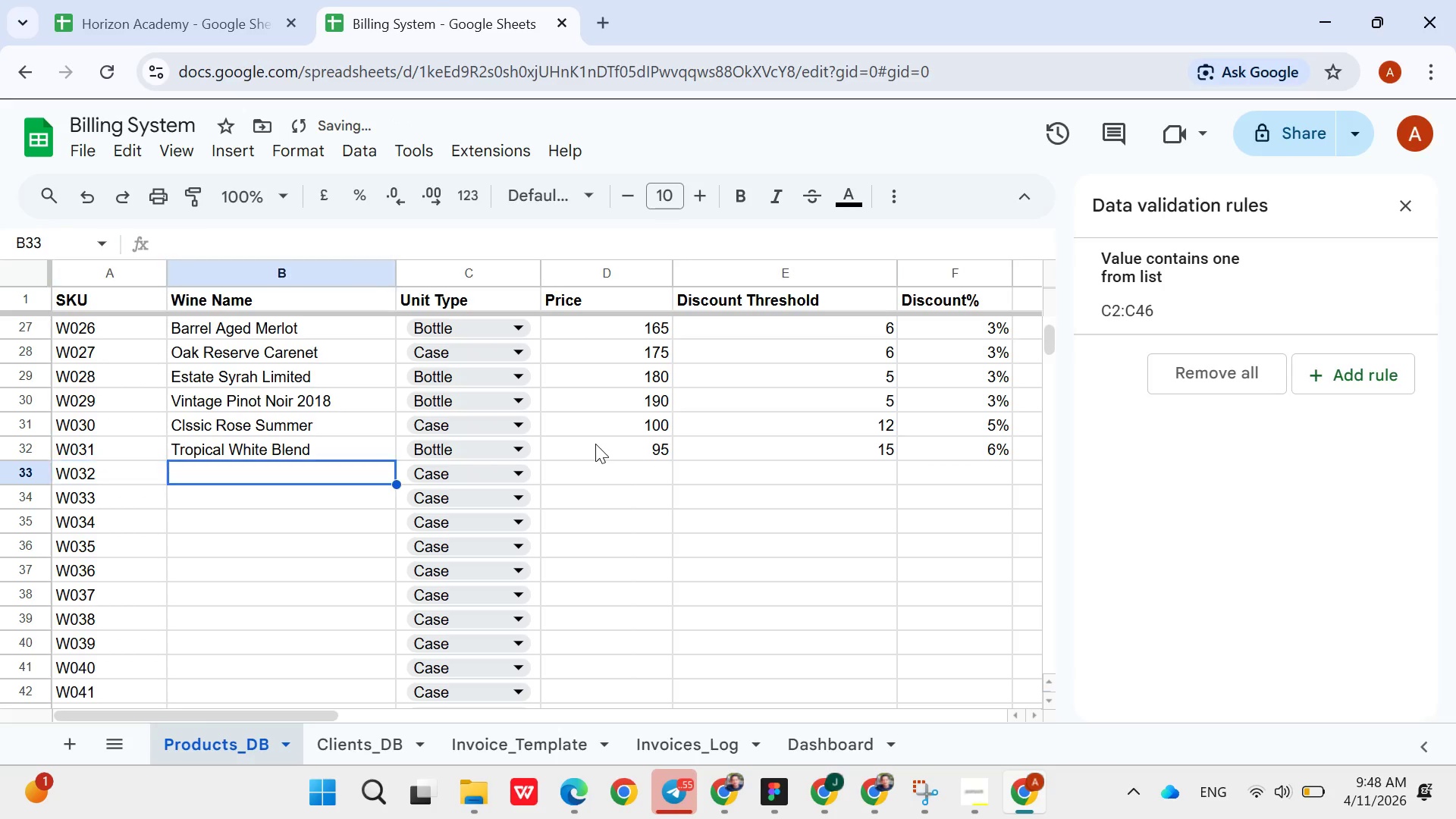 
key(ArrowRight)
 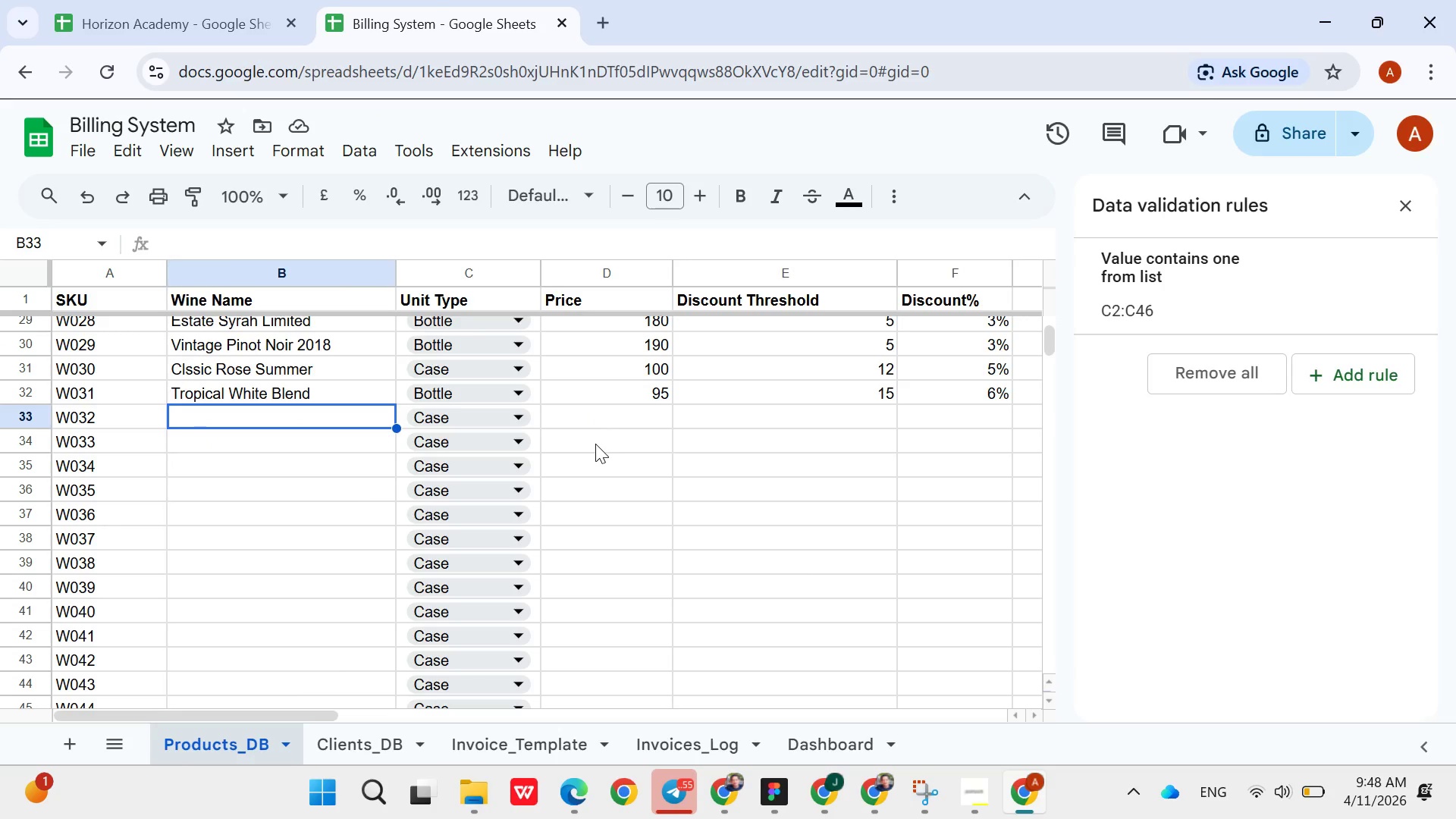 
wait(5.45)
 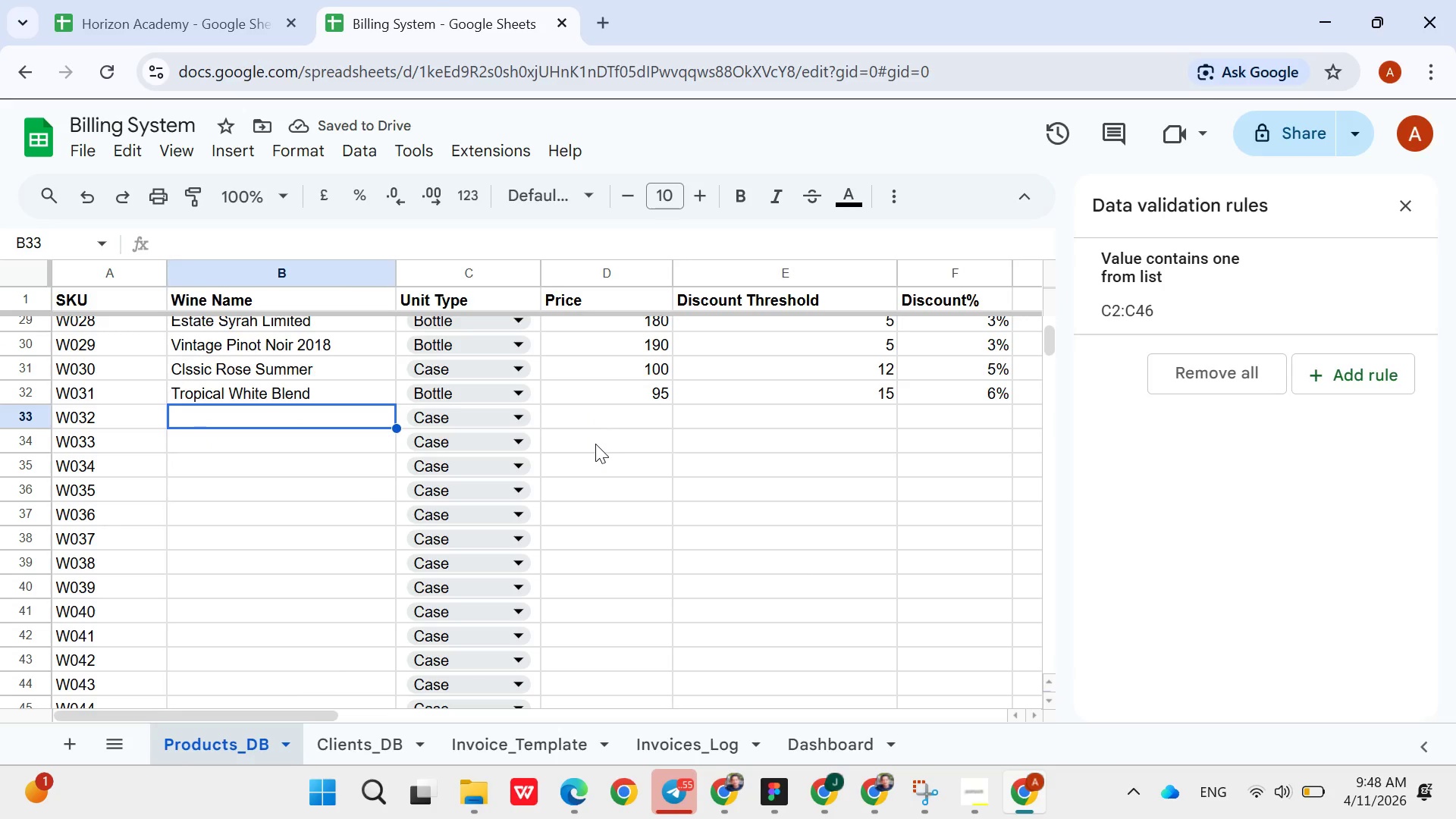 
type(Sweet Red Harmony)
 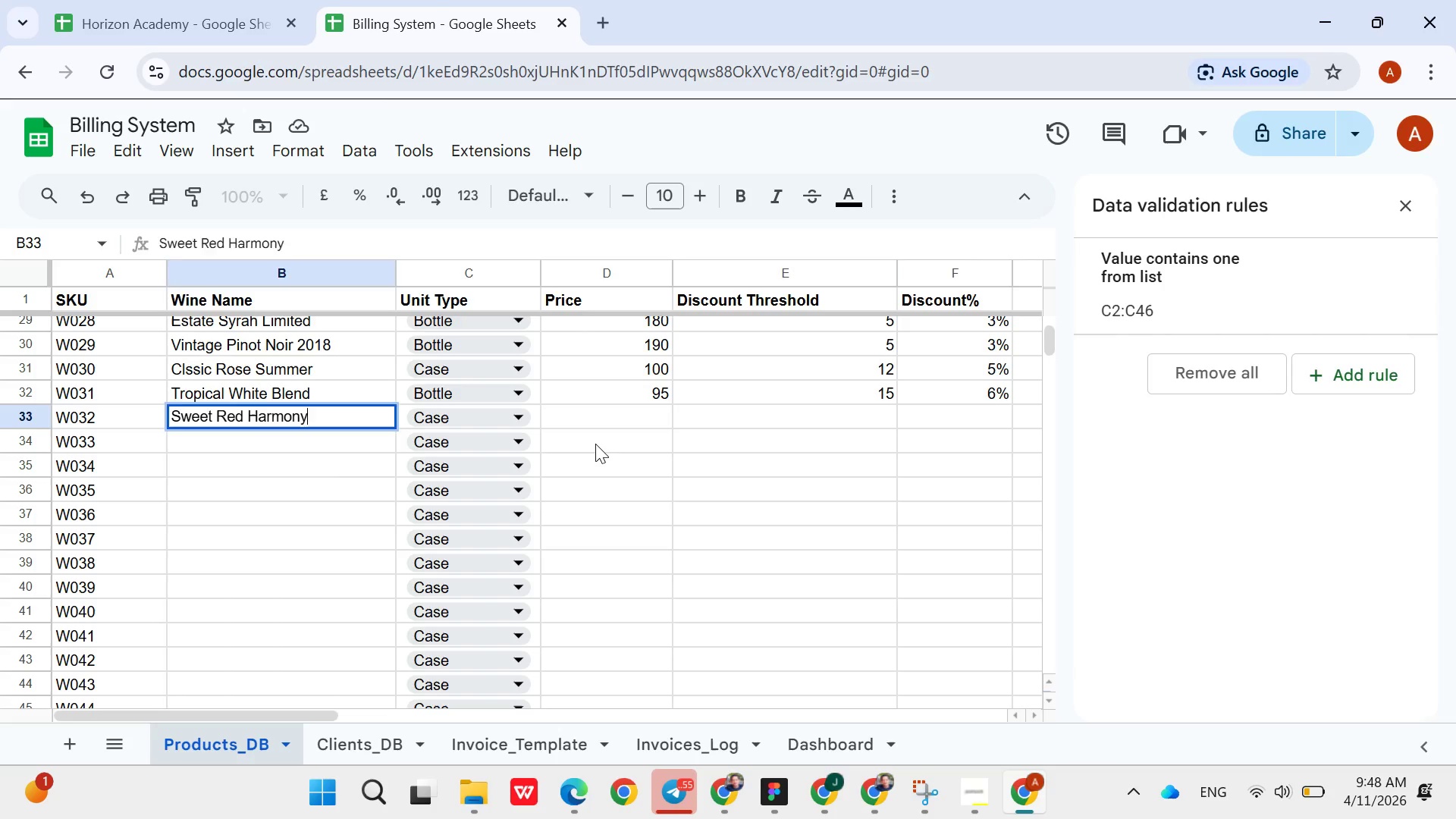 
 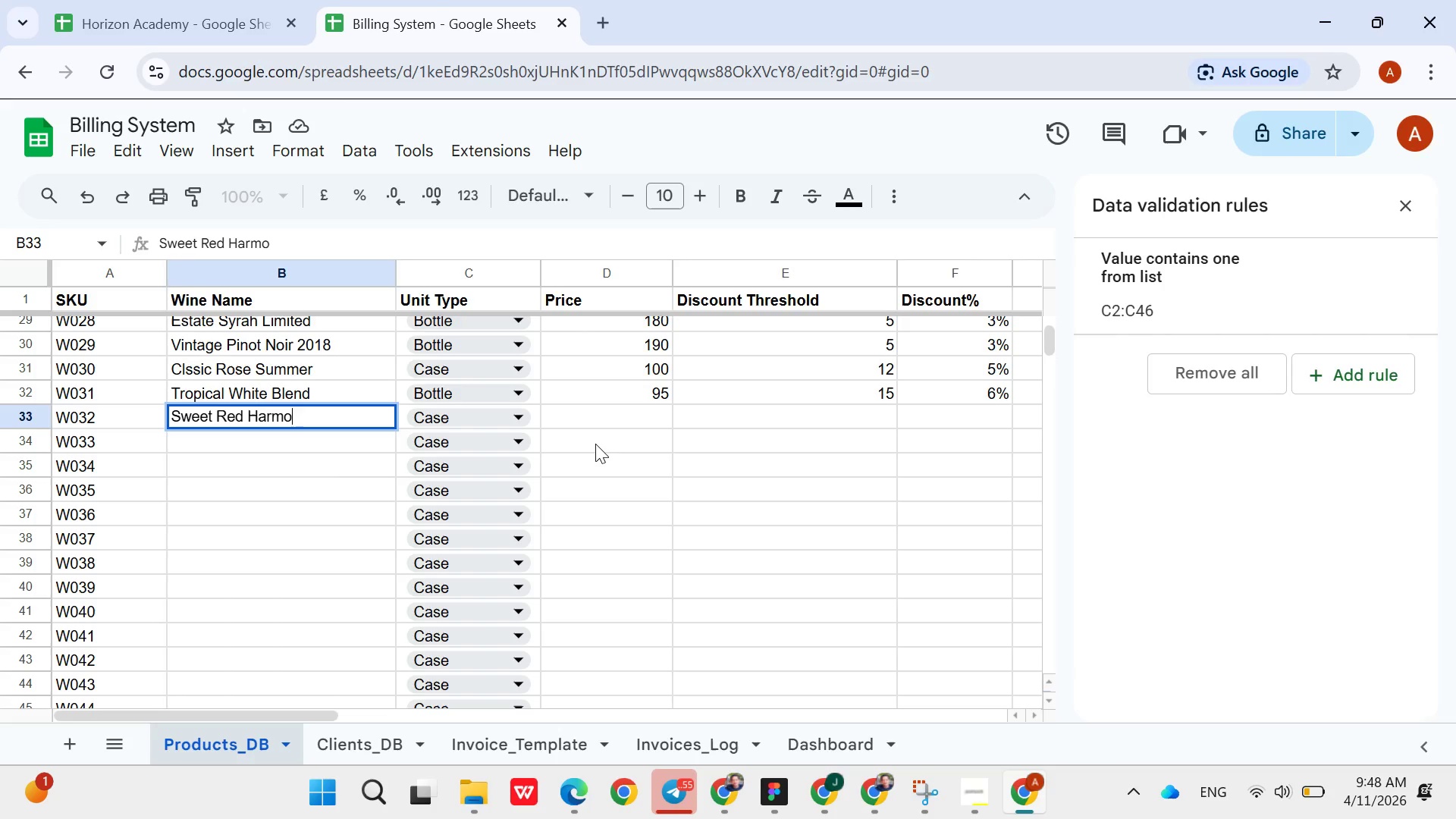 
key(ArrowRight)
 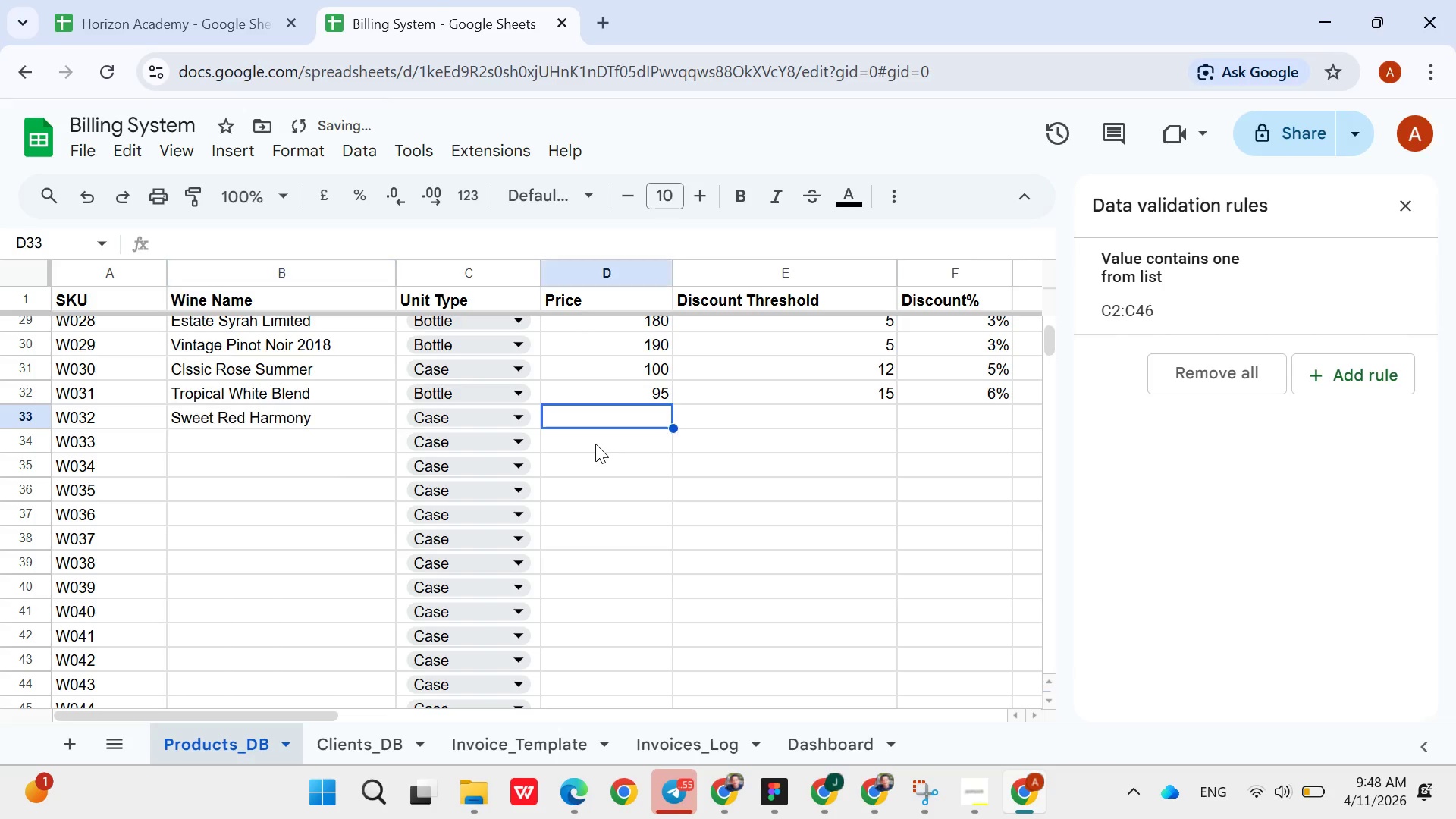 
key(ArrowRight)
 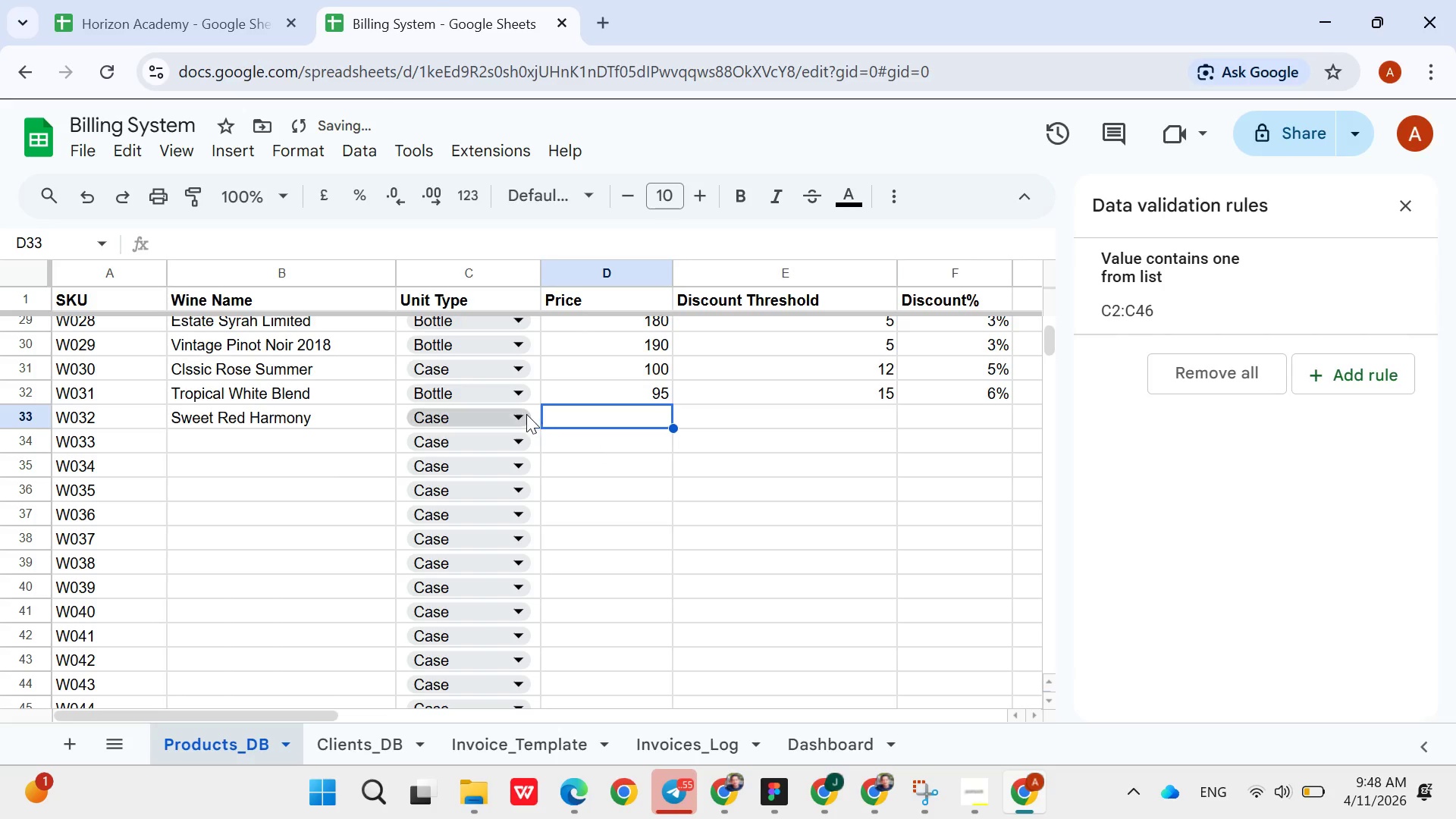 
left_click([520, 413])
 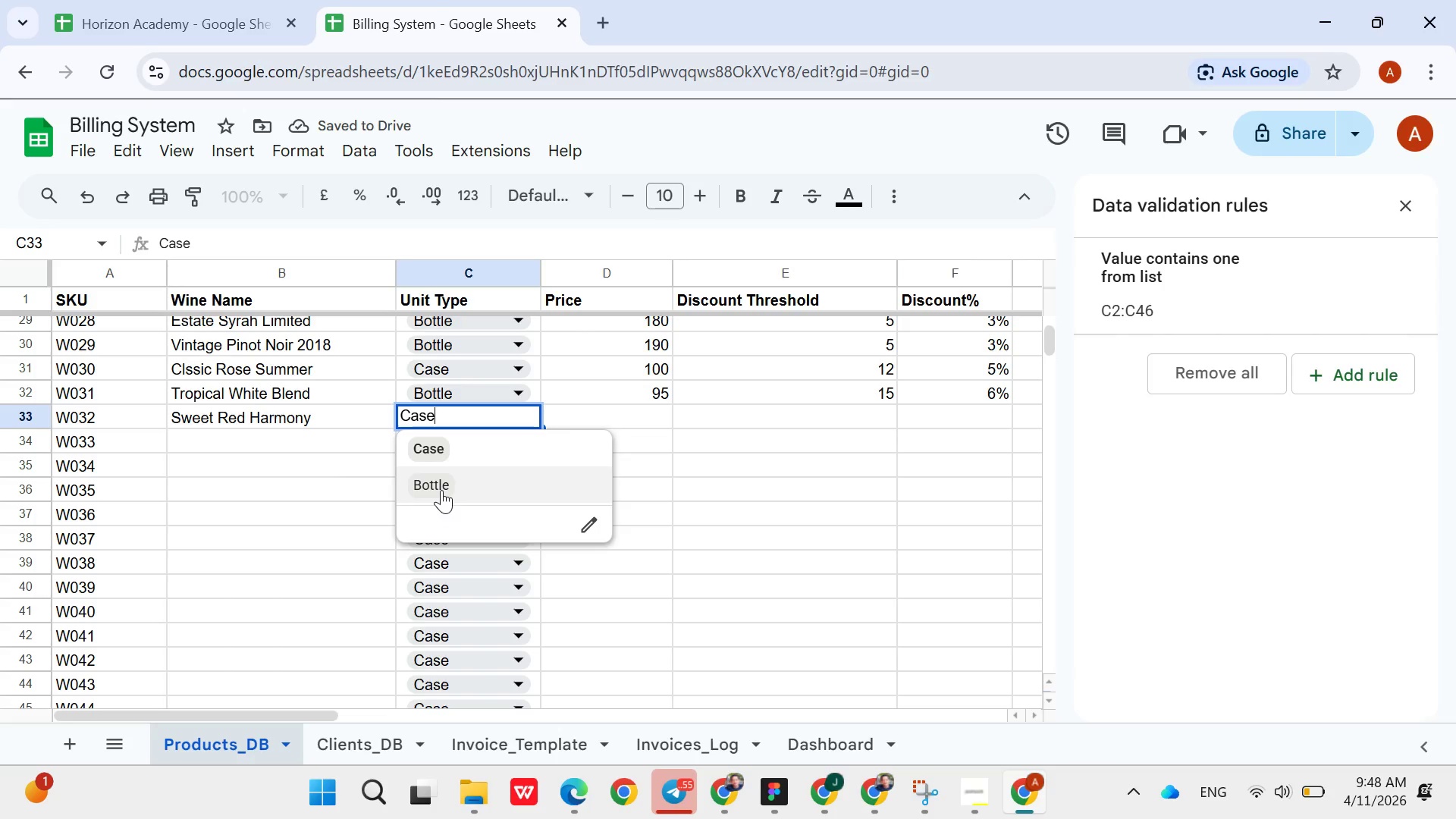 
left_click([441, 490])
 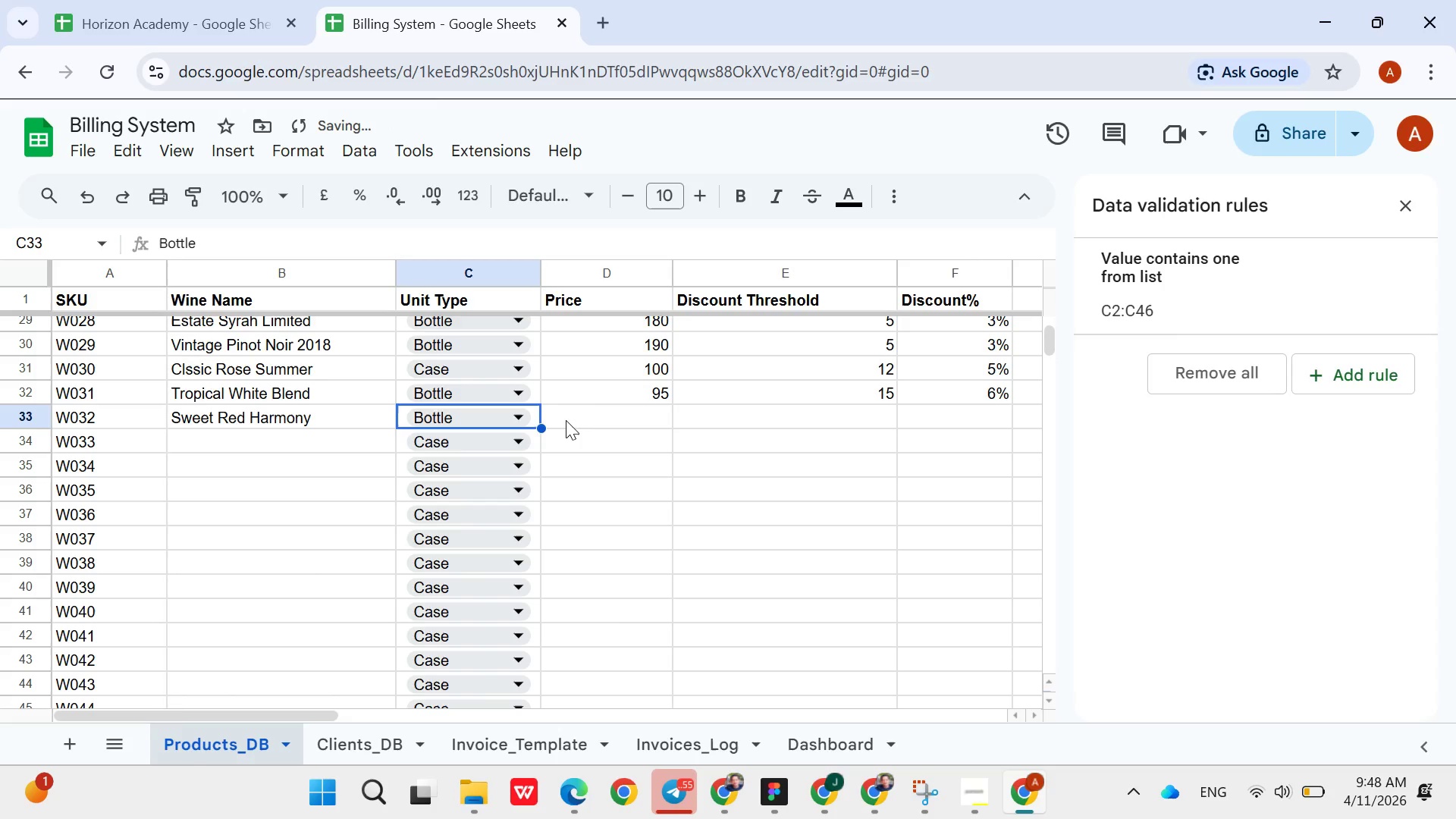 
left_click([566, 420])
 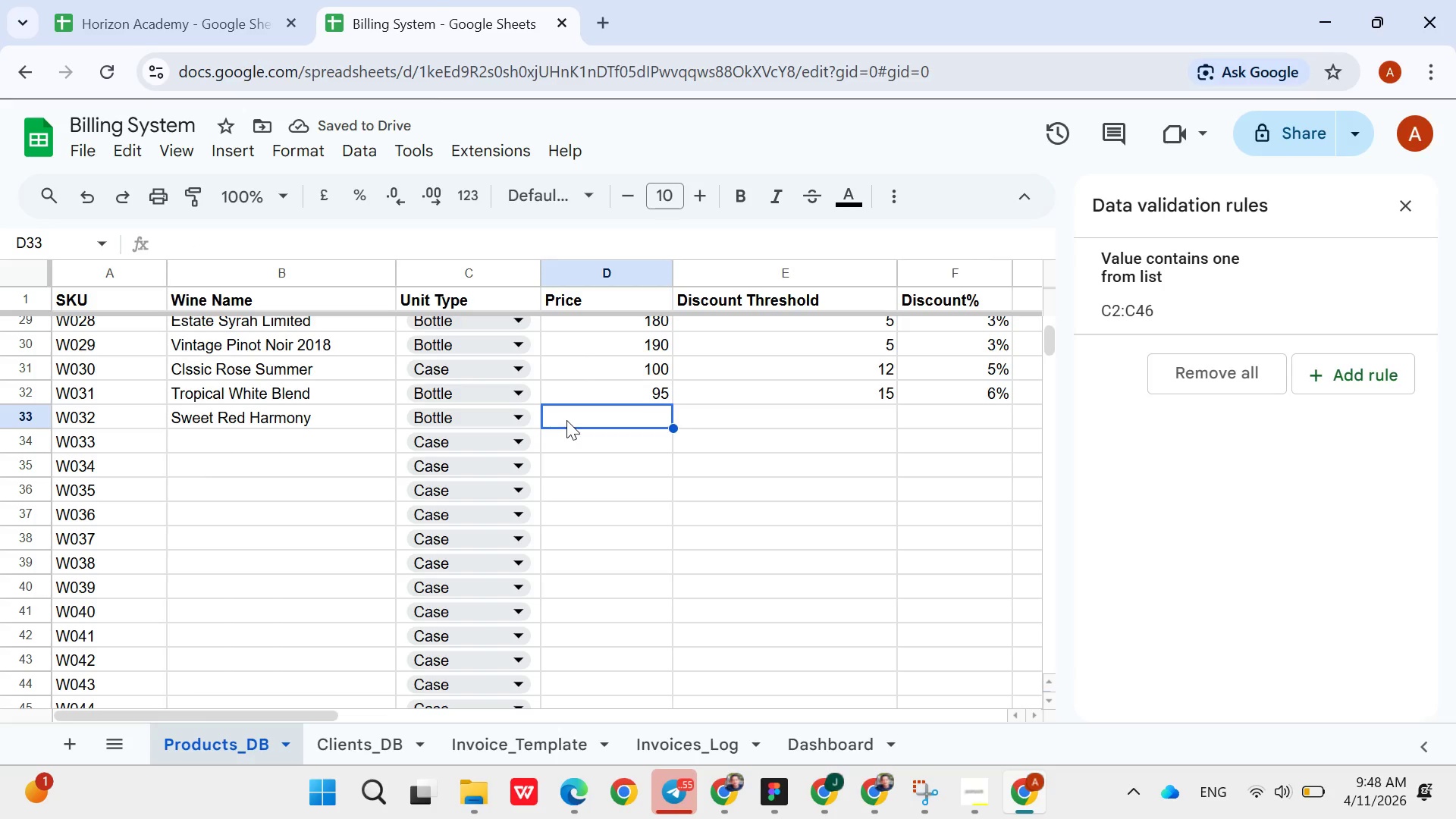 
type(105)
 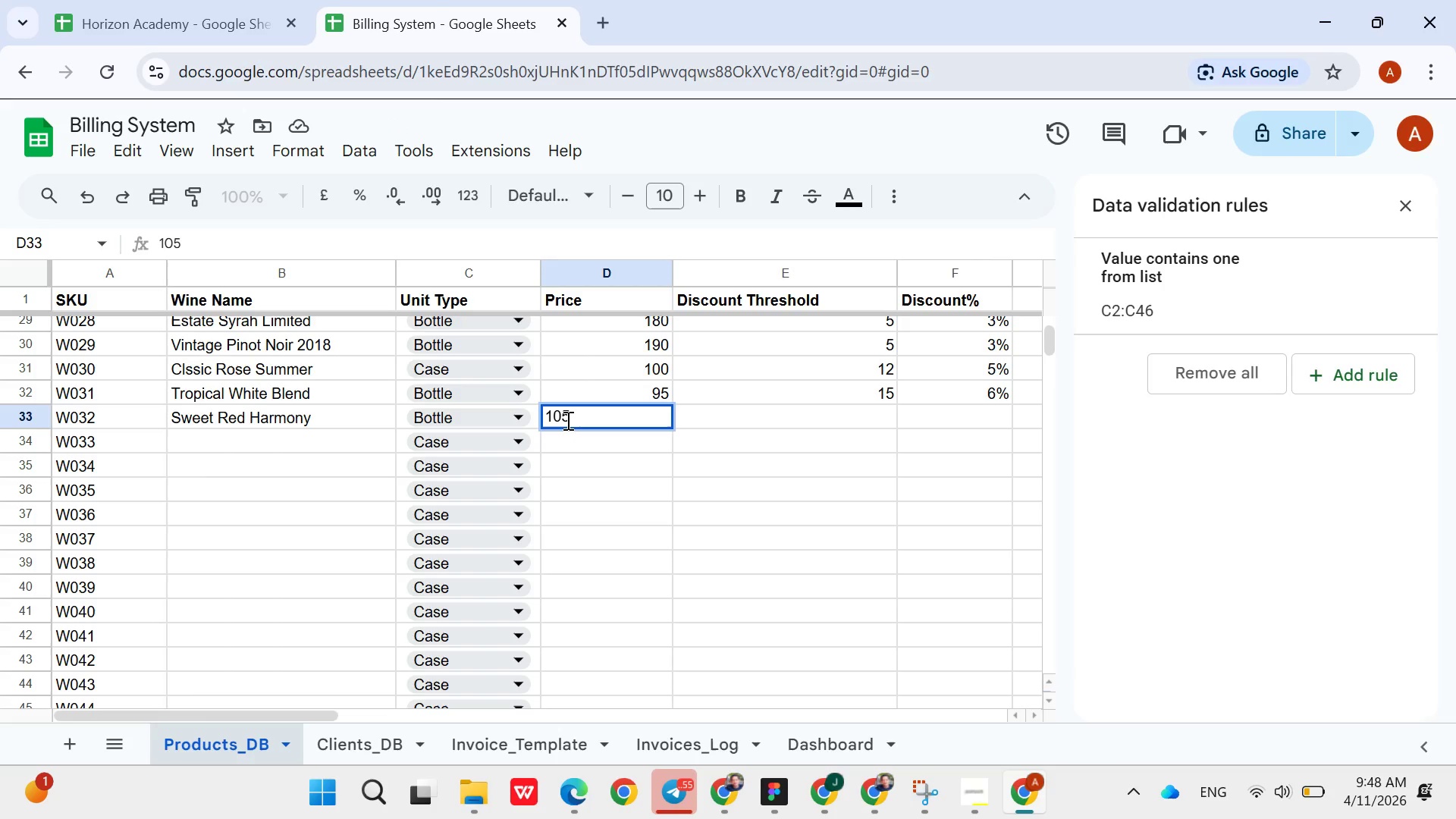 
key(ArrowRight)
 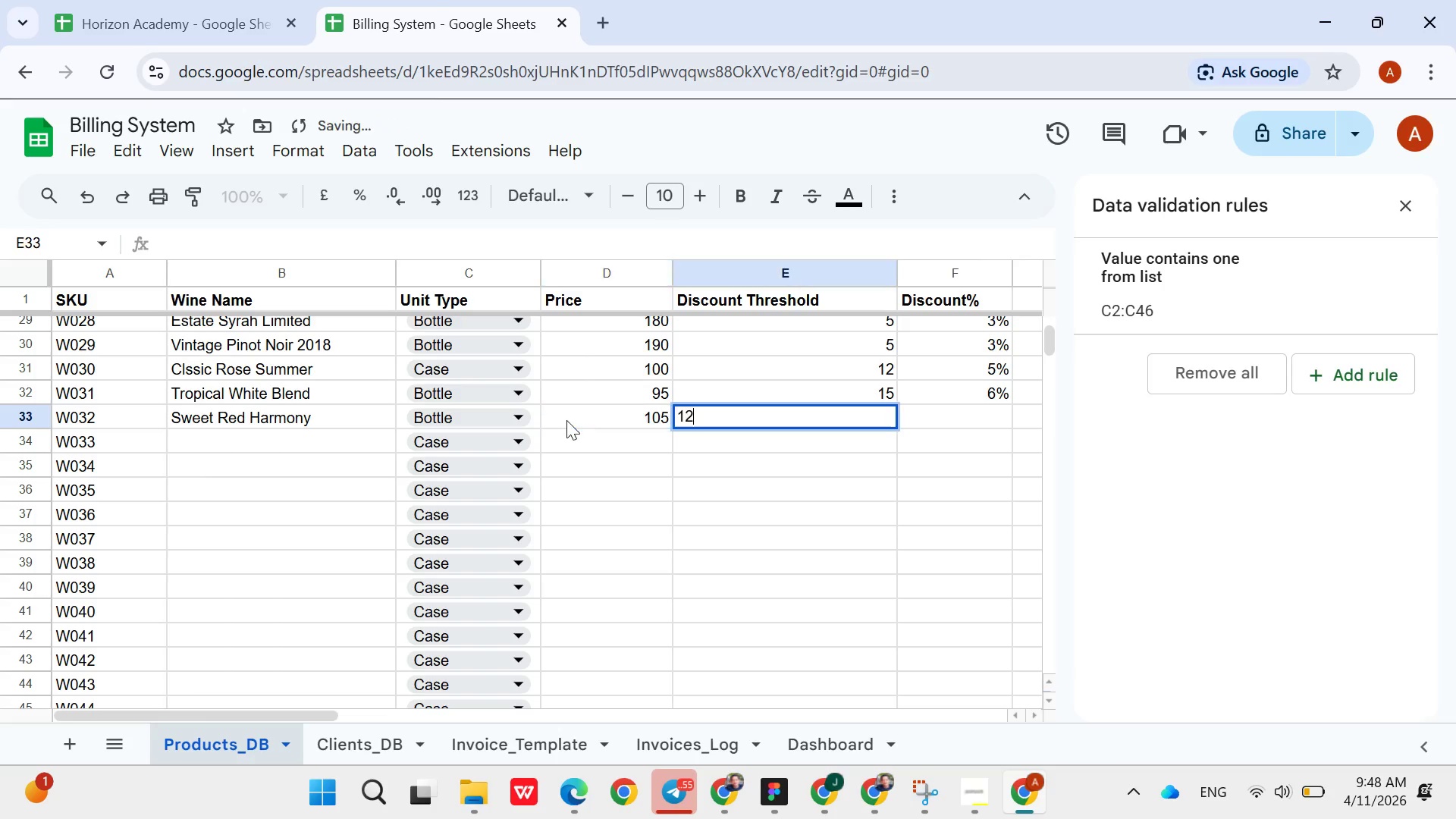 
type(12)
 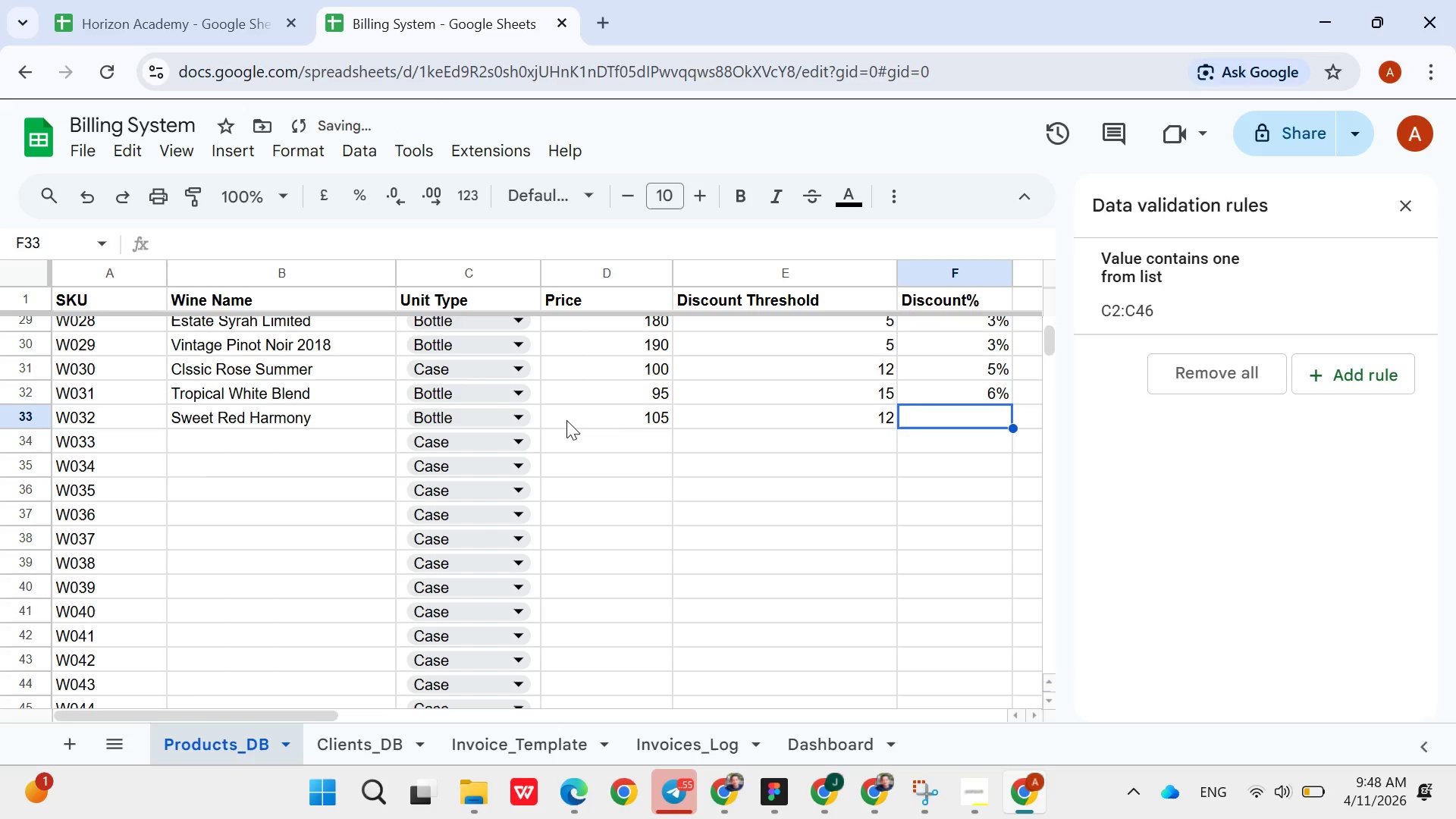 
key(ArrowRight)
 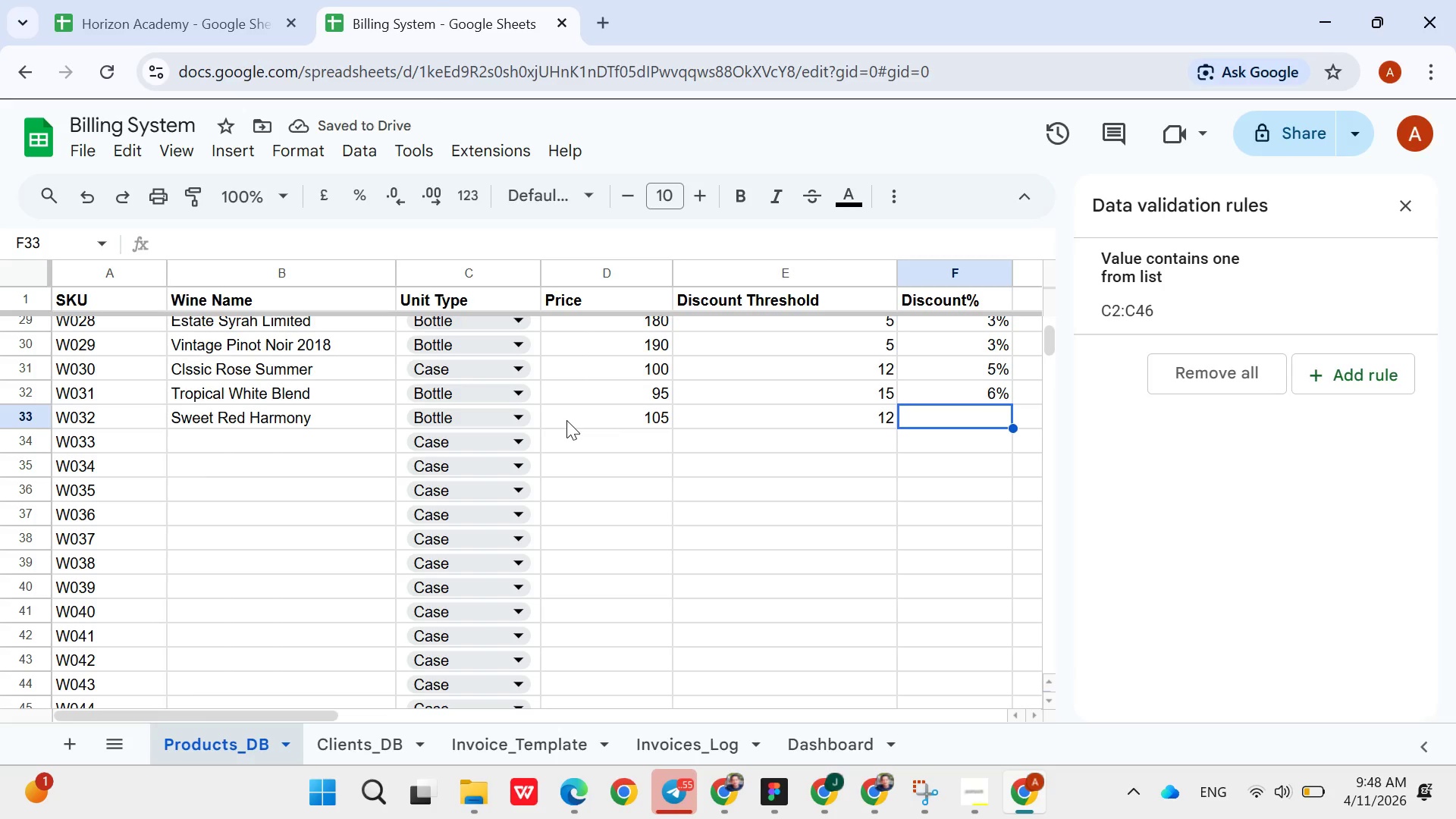 
hold_key(key=5, duration=0.34)
 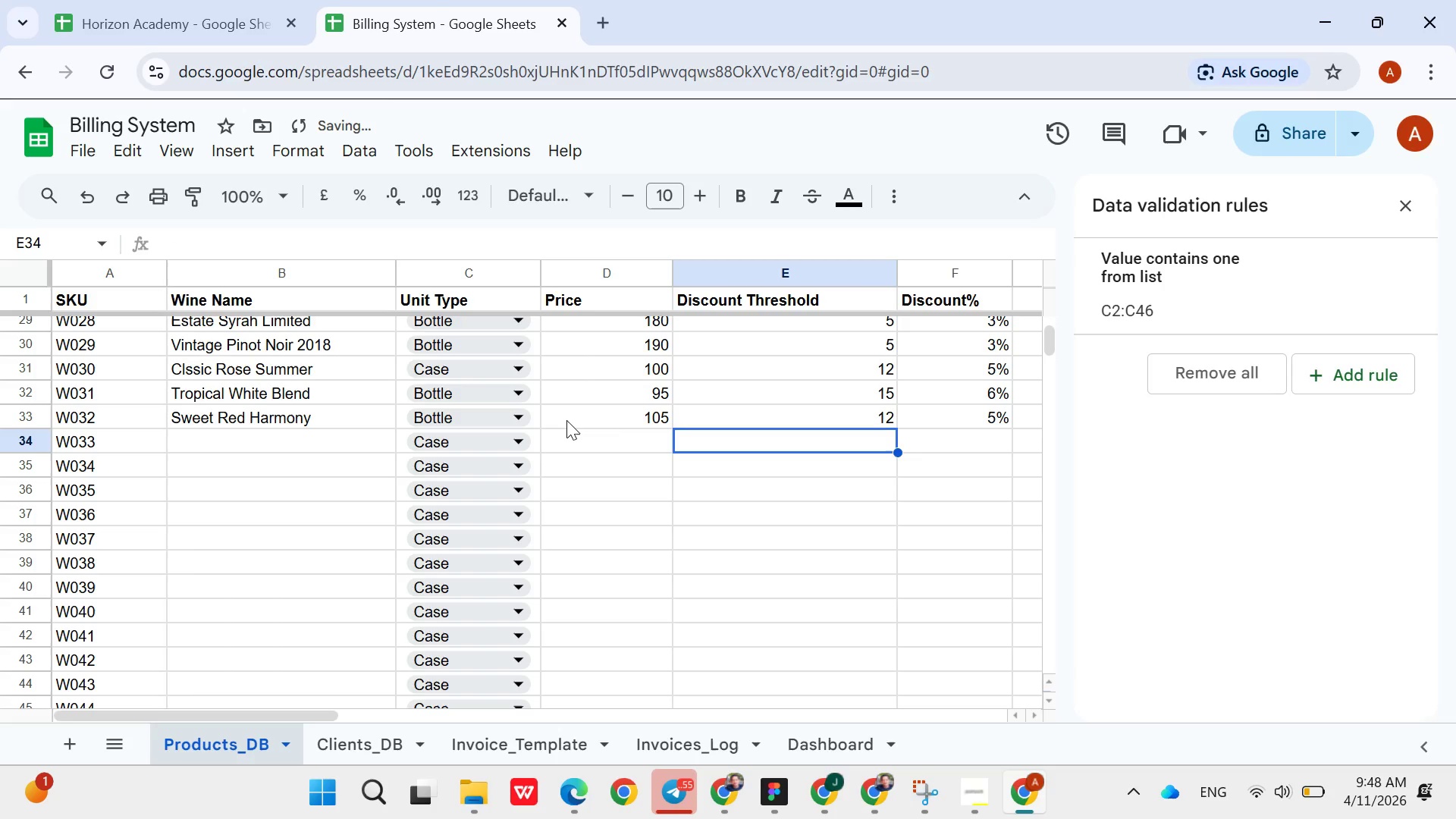 
key(Shift+ShiftRight)
 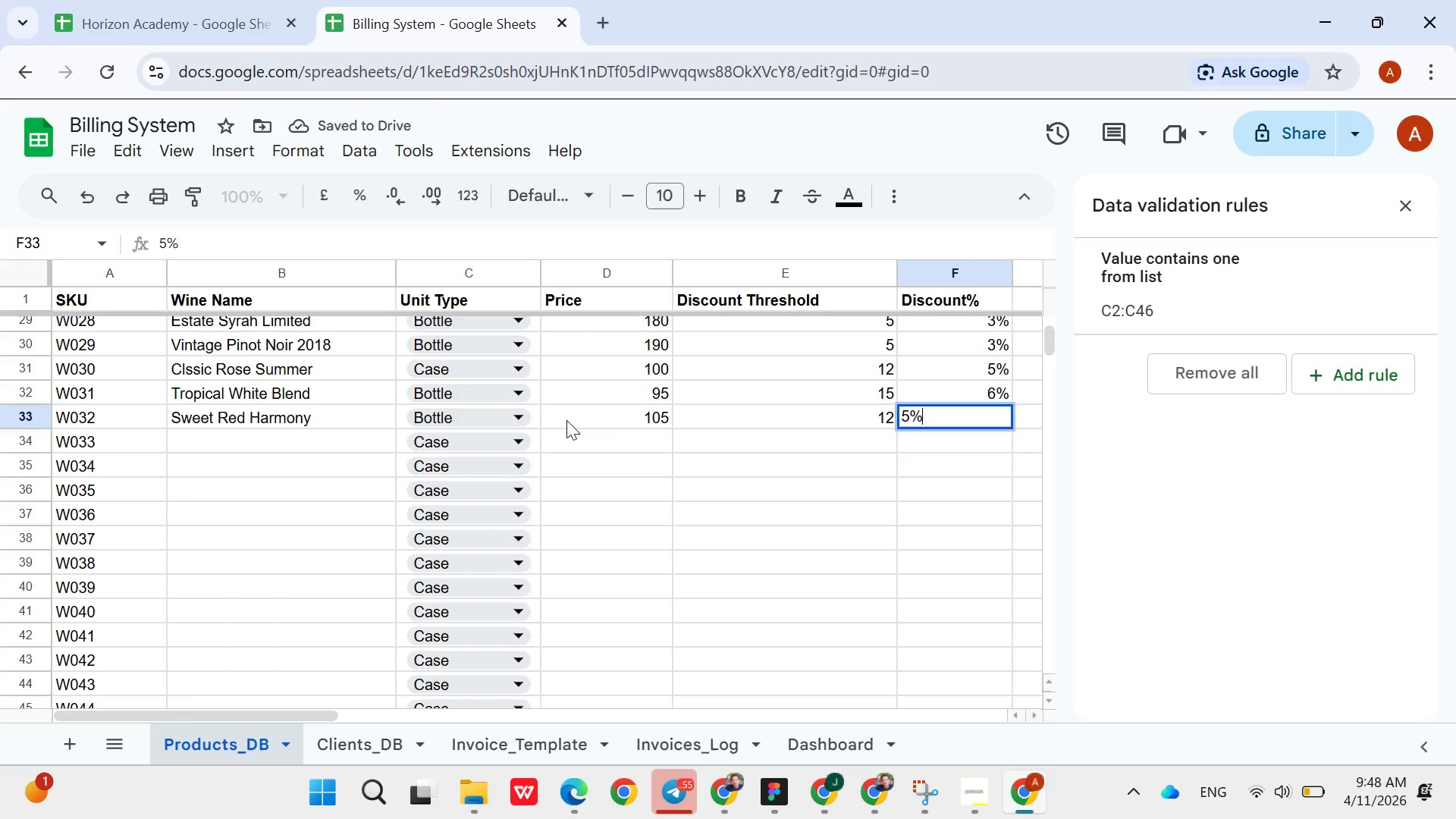 
key(ArrowDown)
 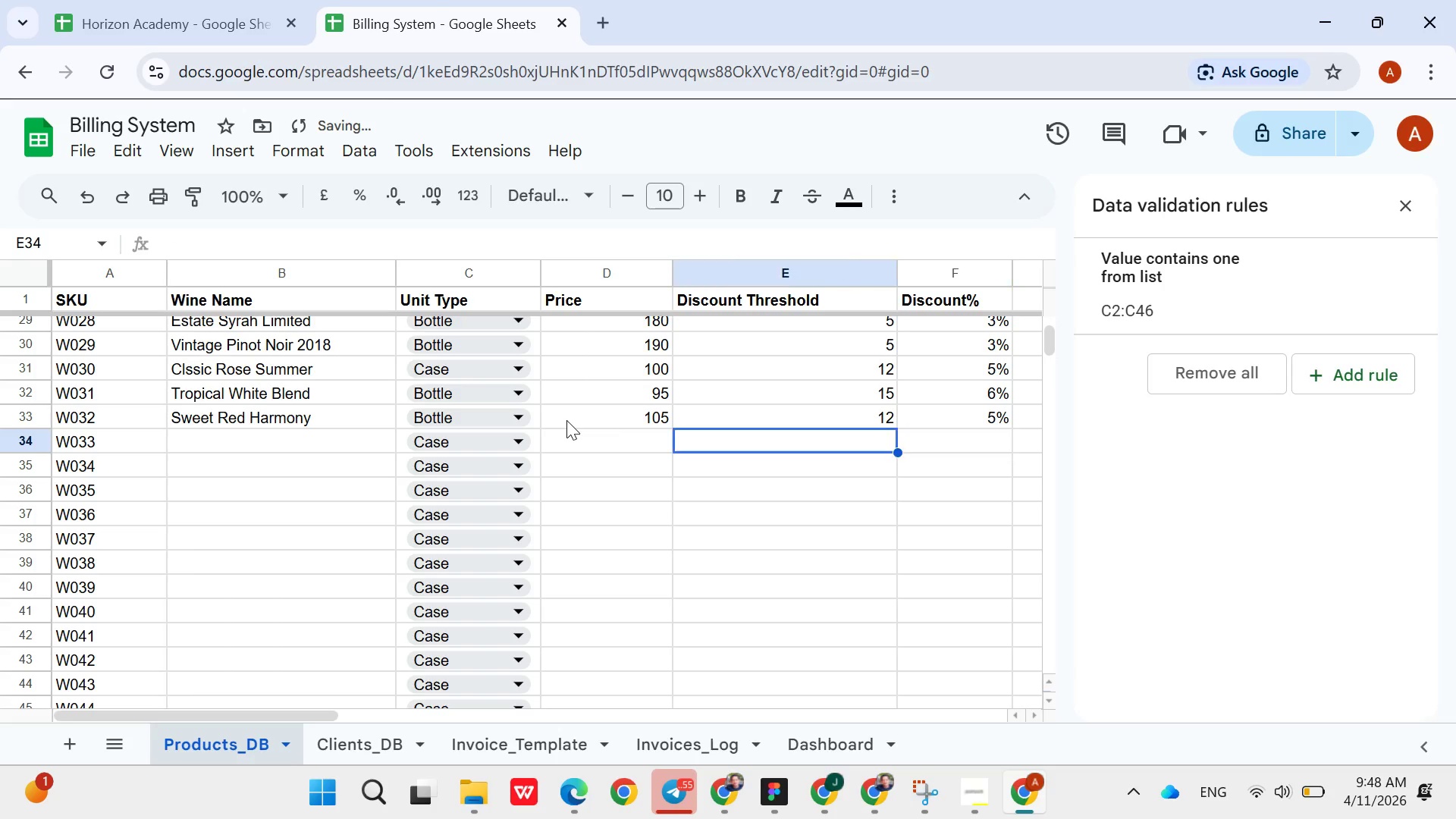 
hold_key(key=ArrowLeft, duration=0.8)
 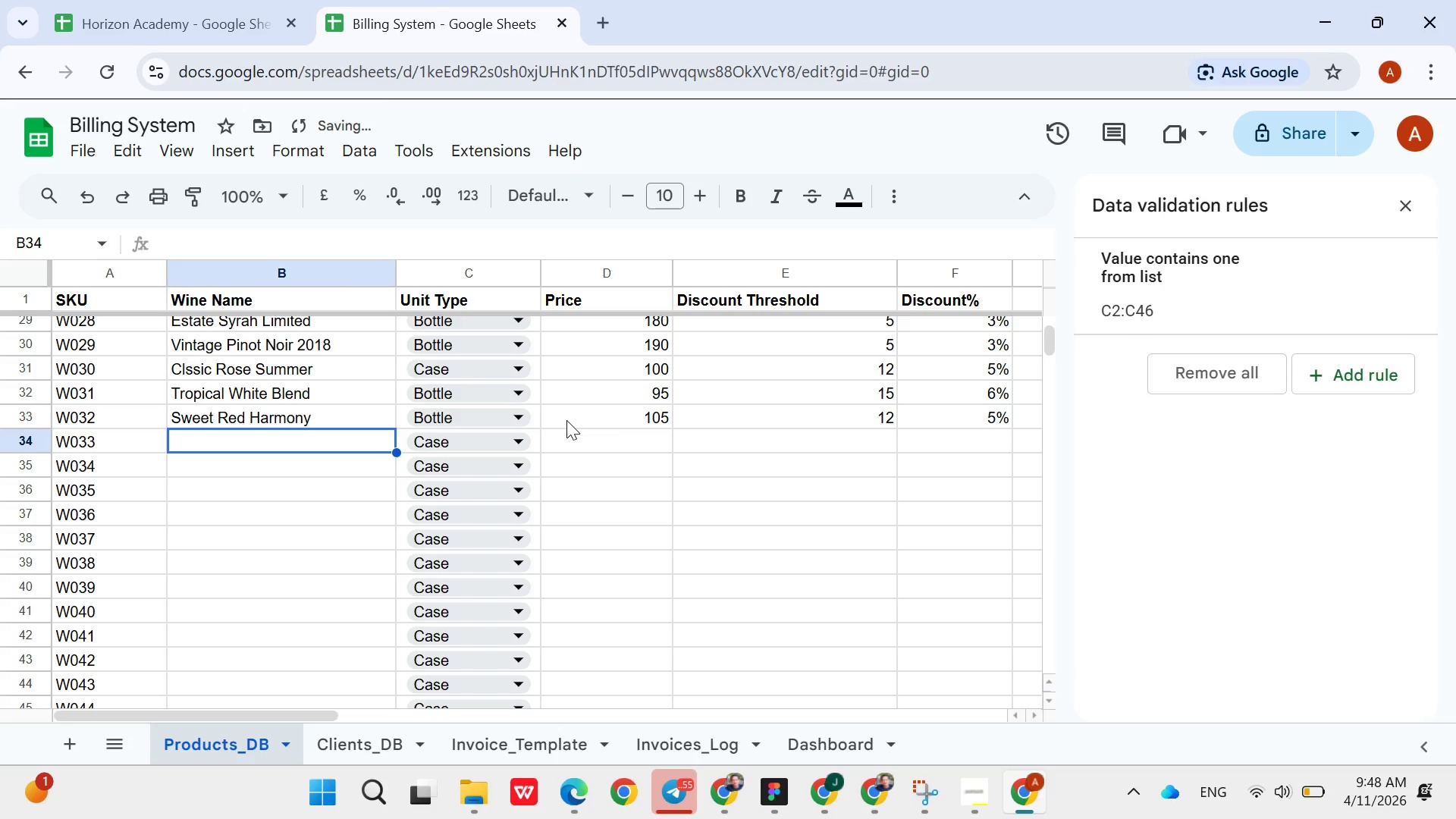 
key(ArrowRight)
 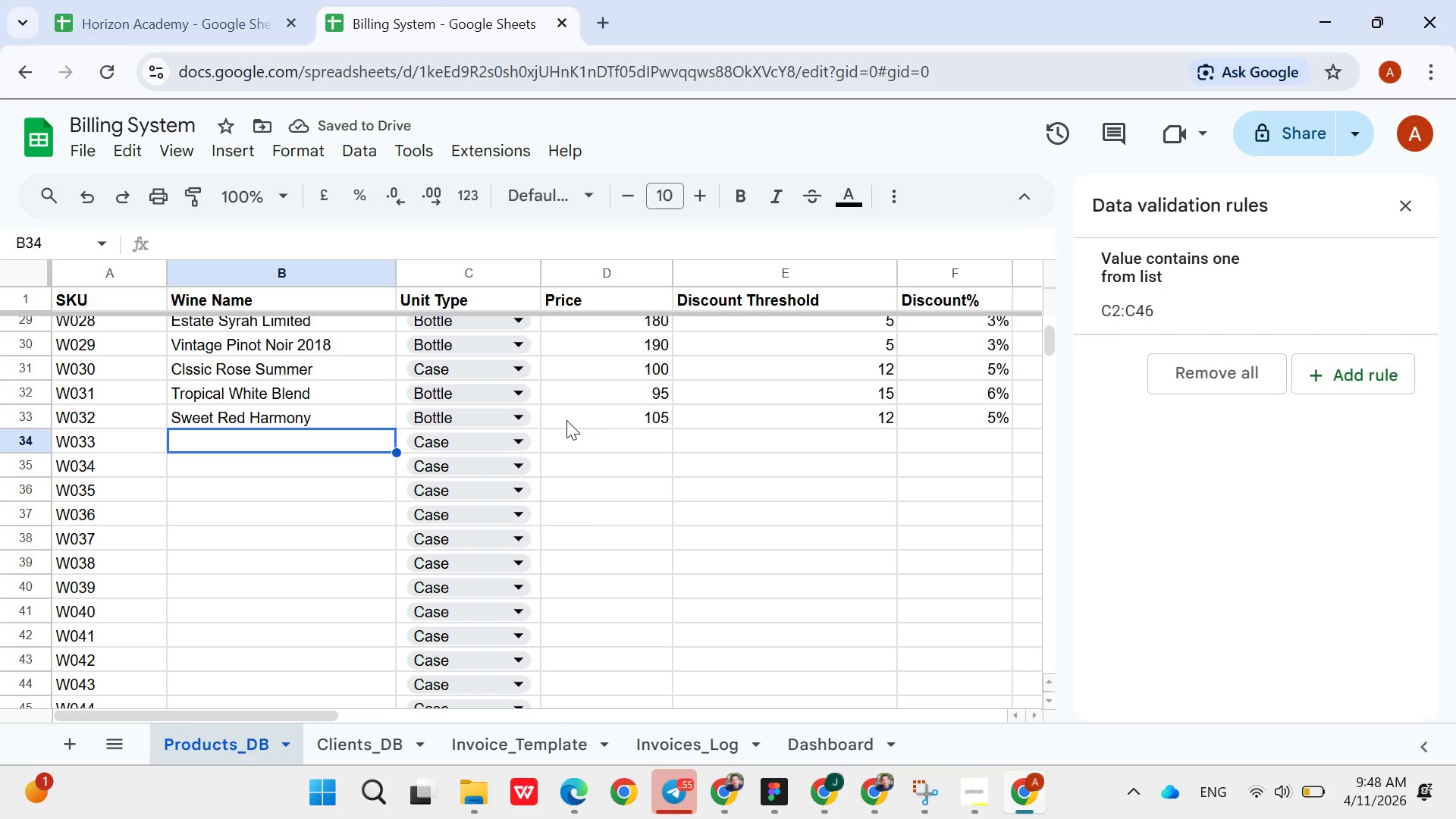 
wait(5.41)
 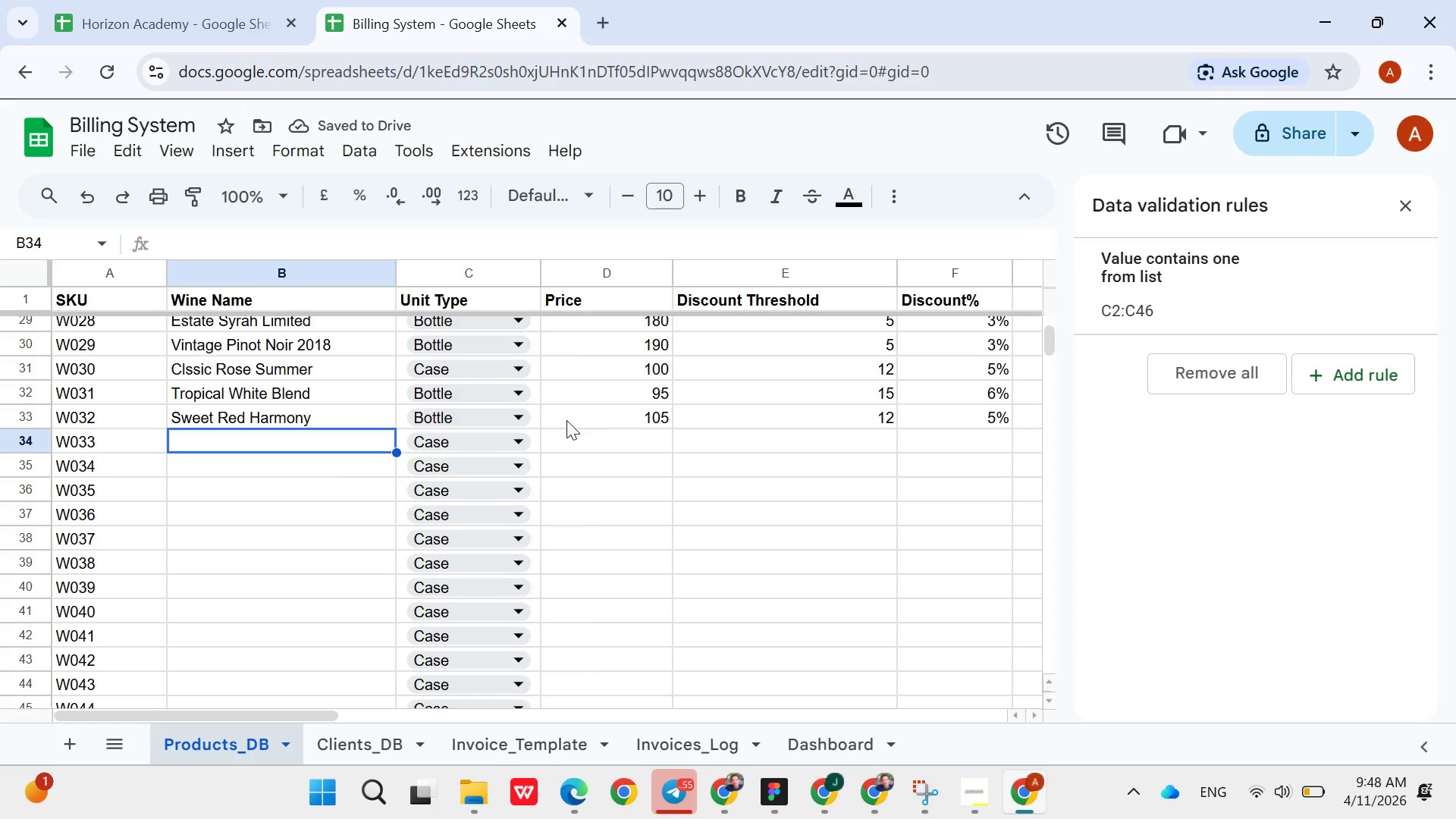 
type(Dry White Elegant)
 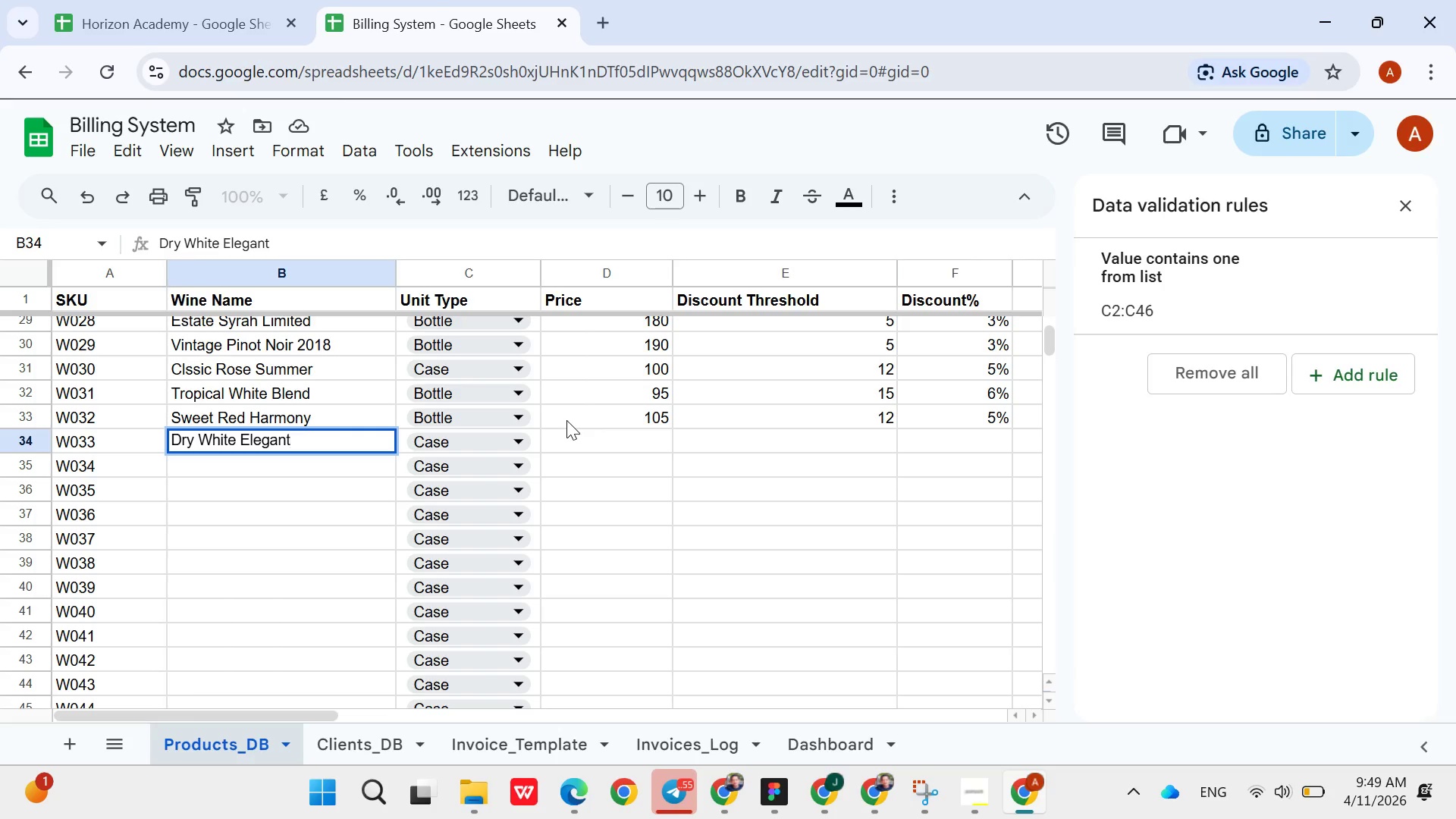 
left_click([510, 437])
 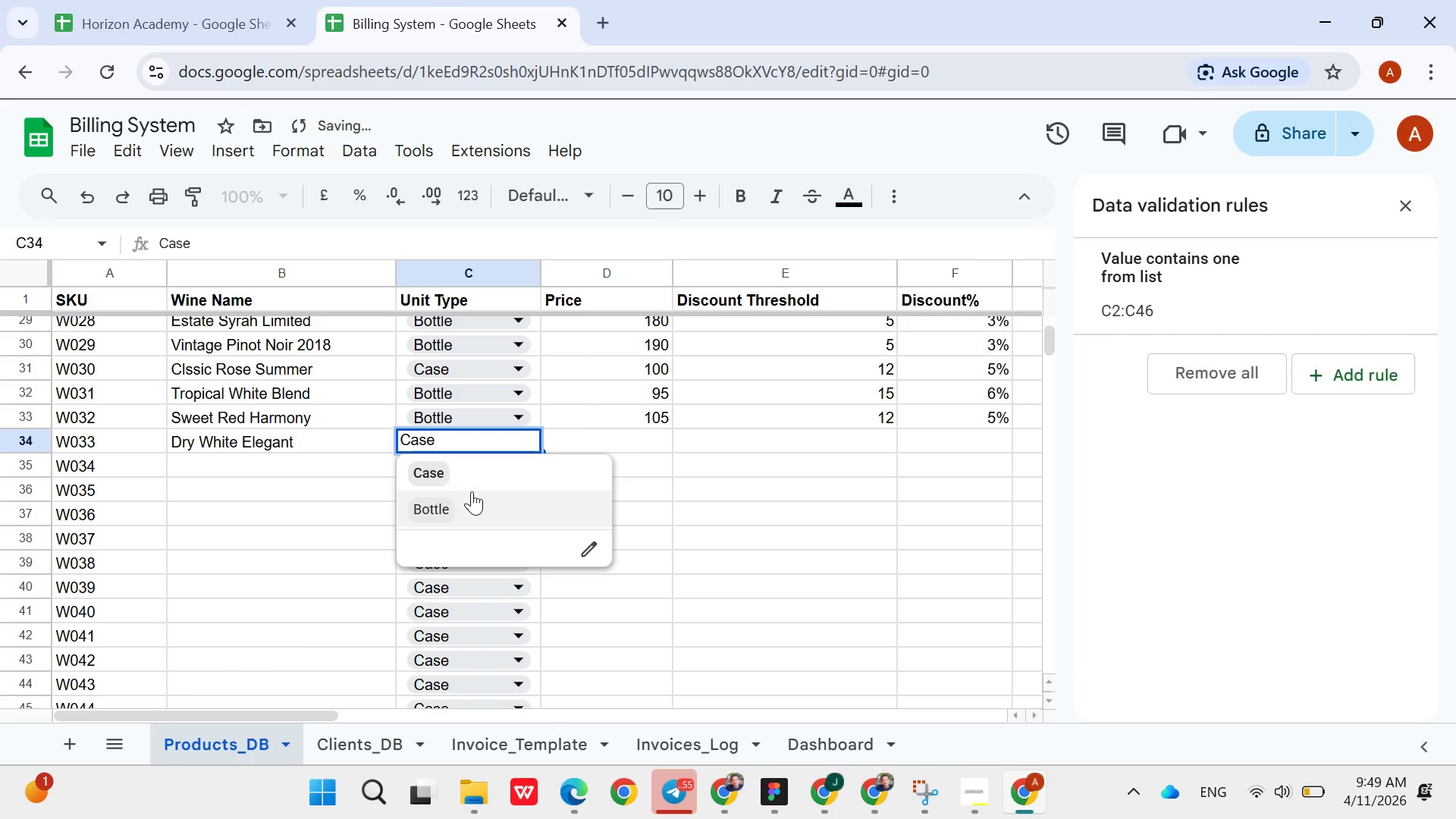 
left_click([472, 493])
 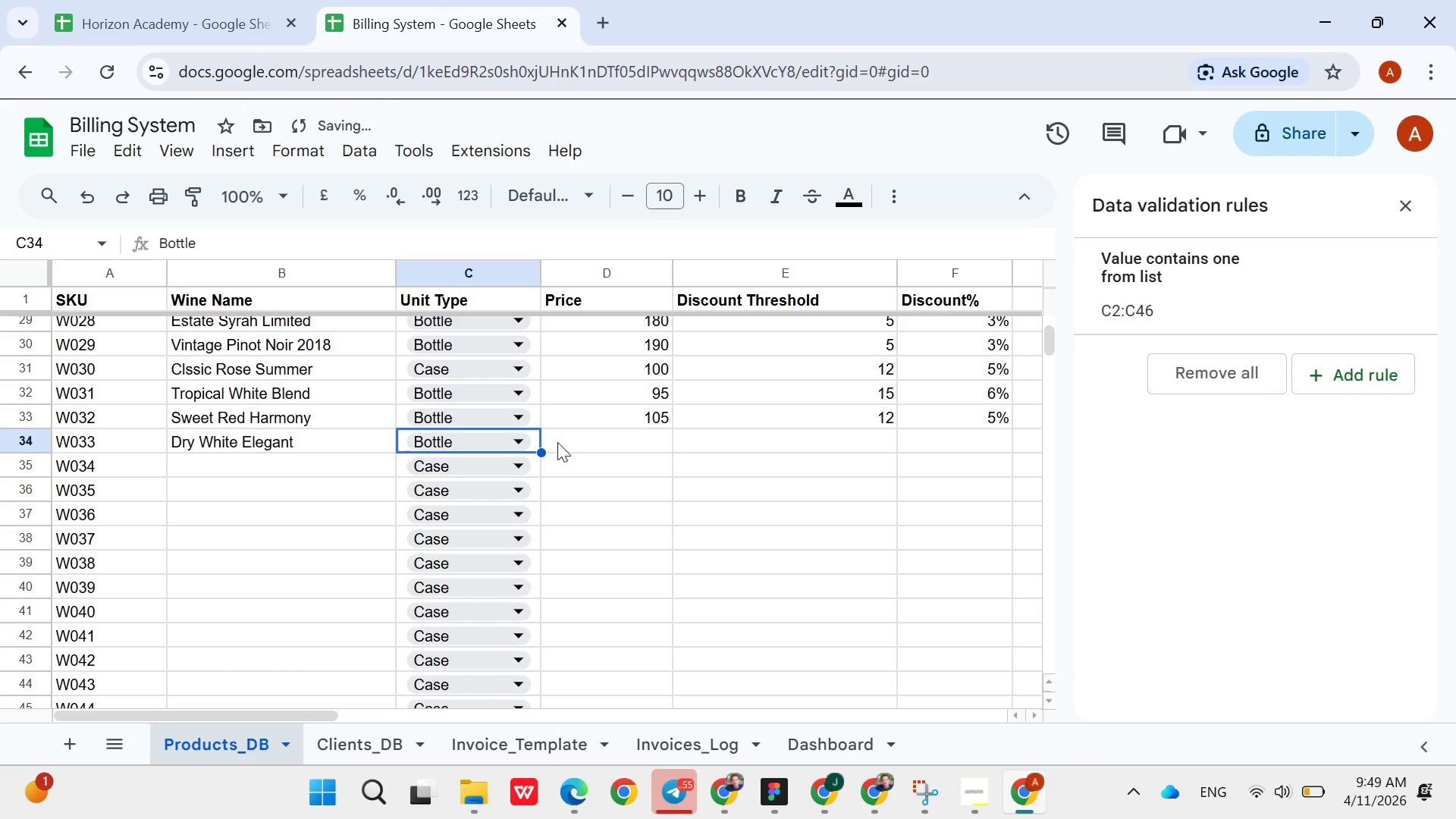 
left_click([557, 442])
 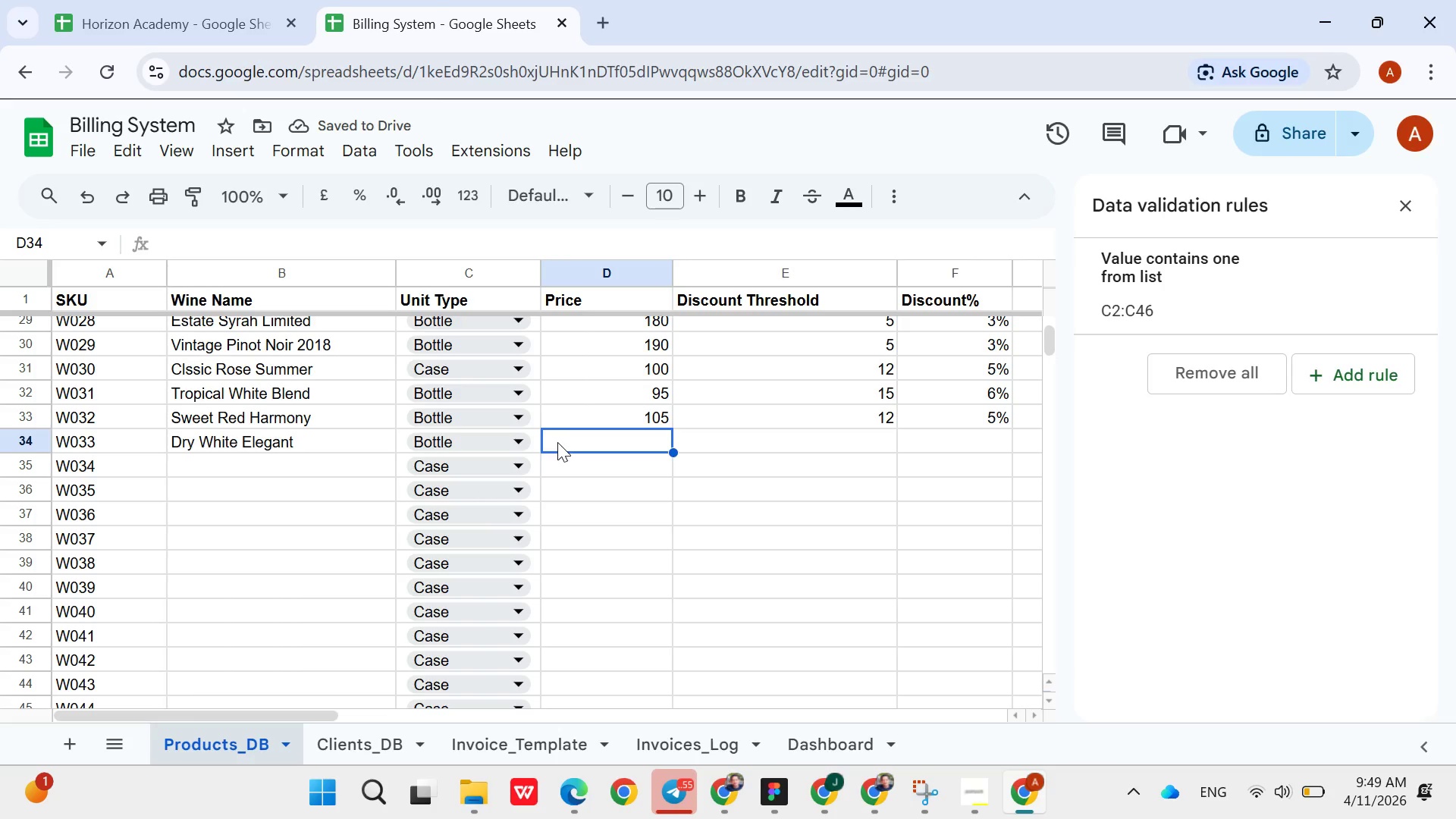 
wait(8.05)
 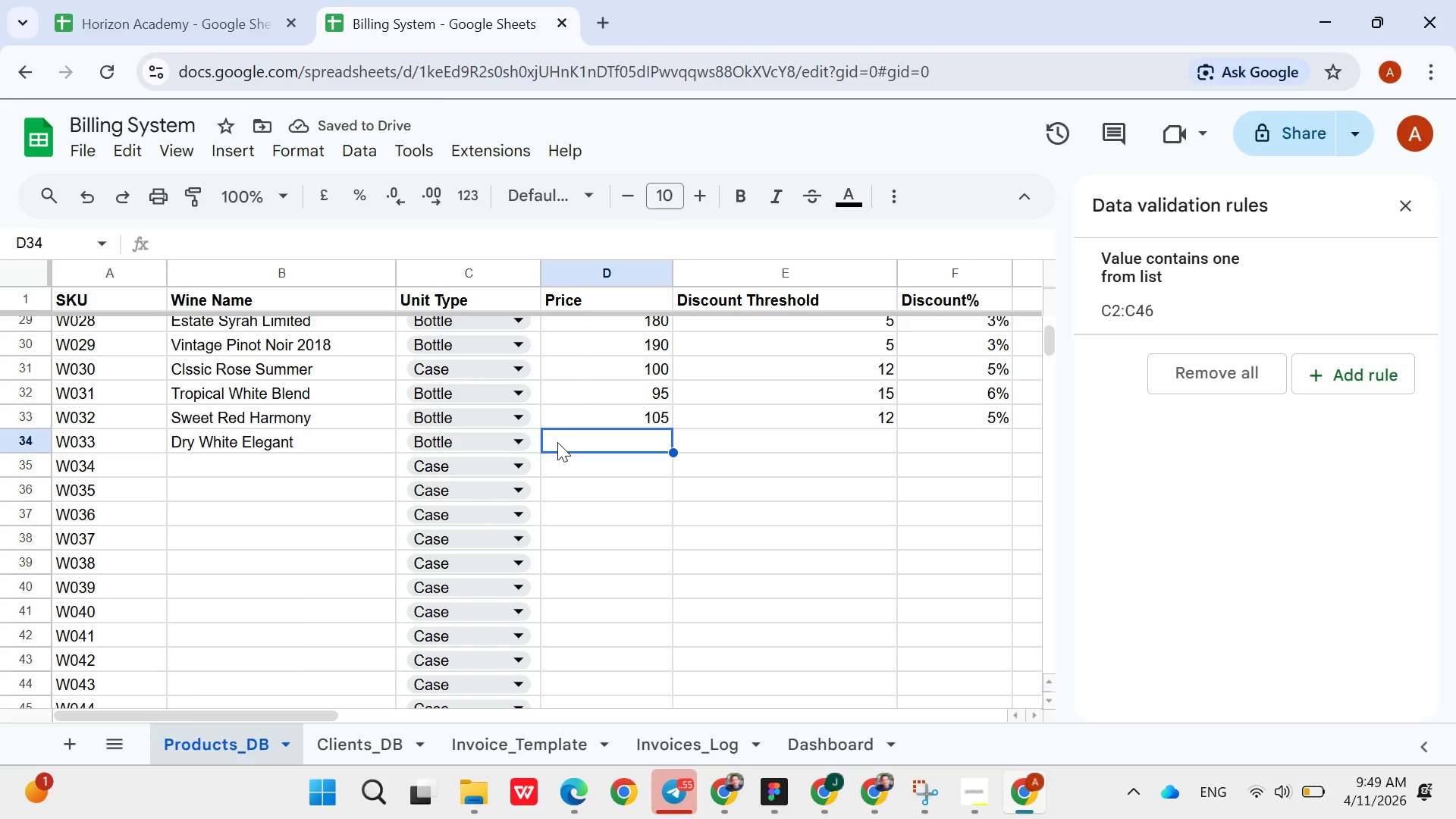 
type(110)
 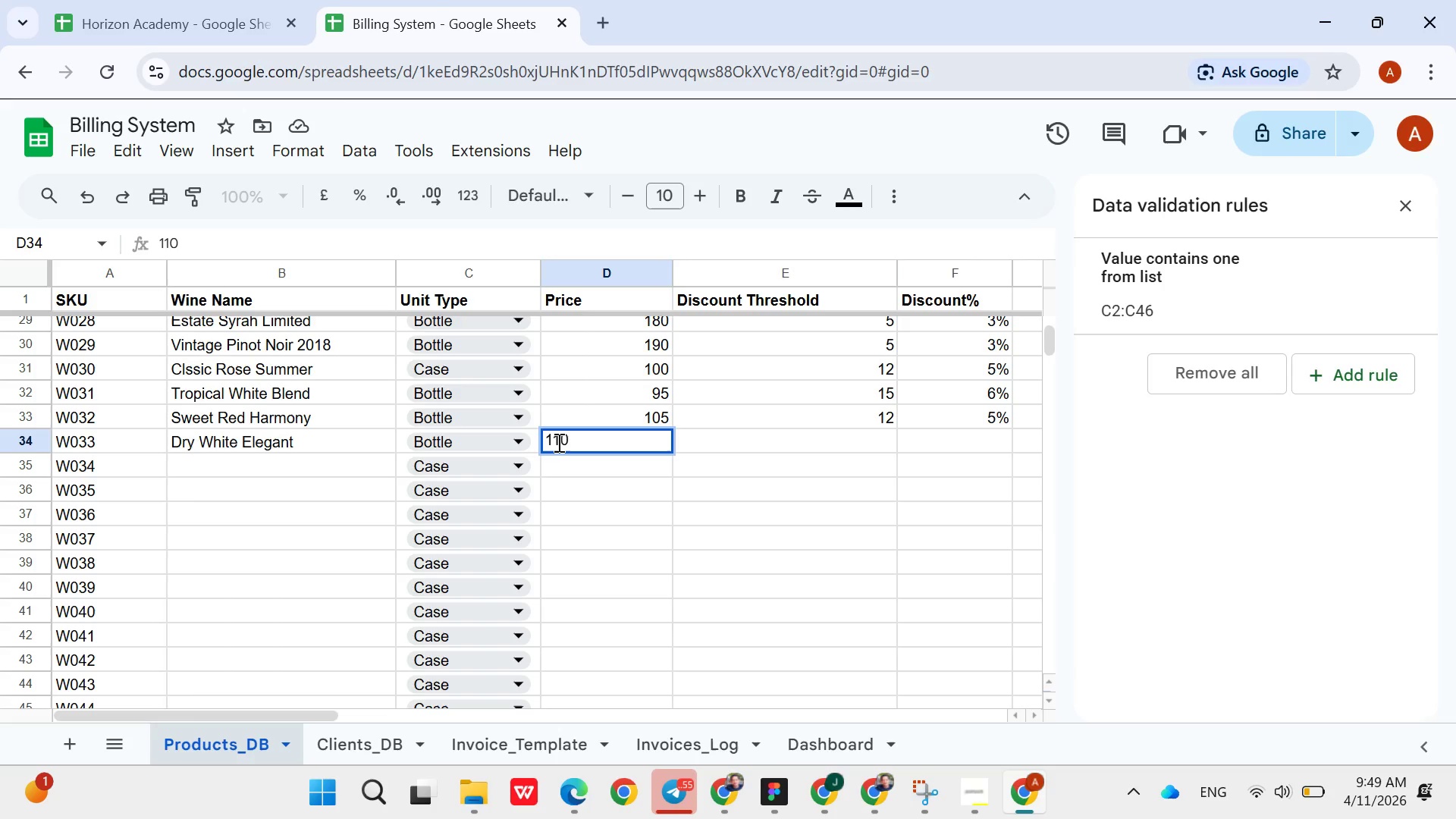 
key(ArrowRight)
 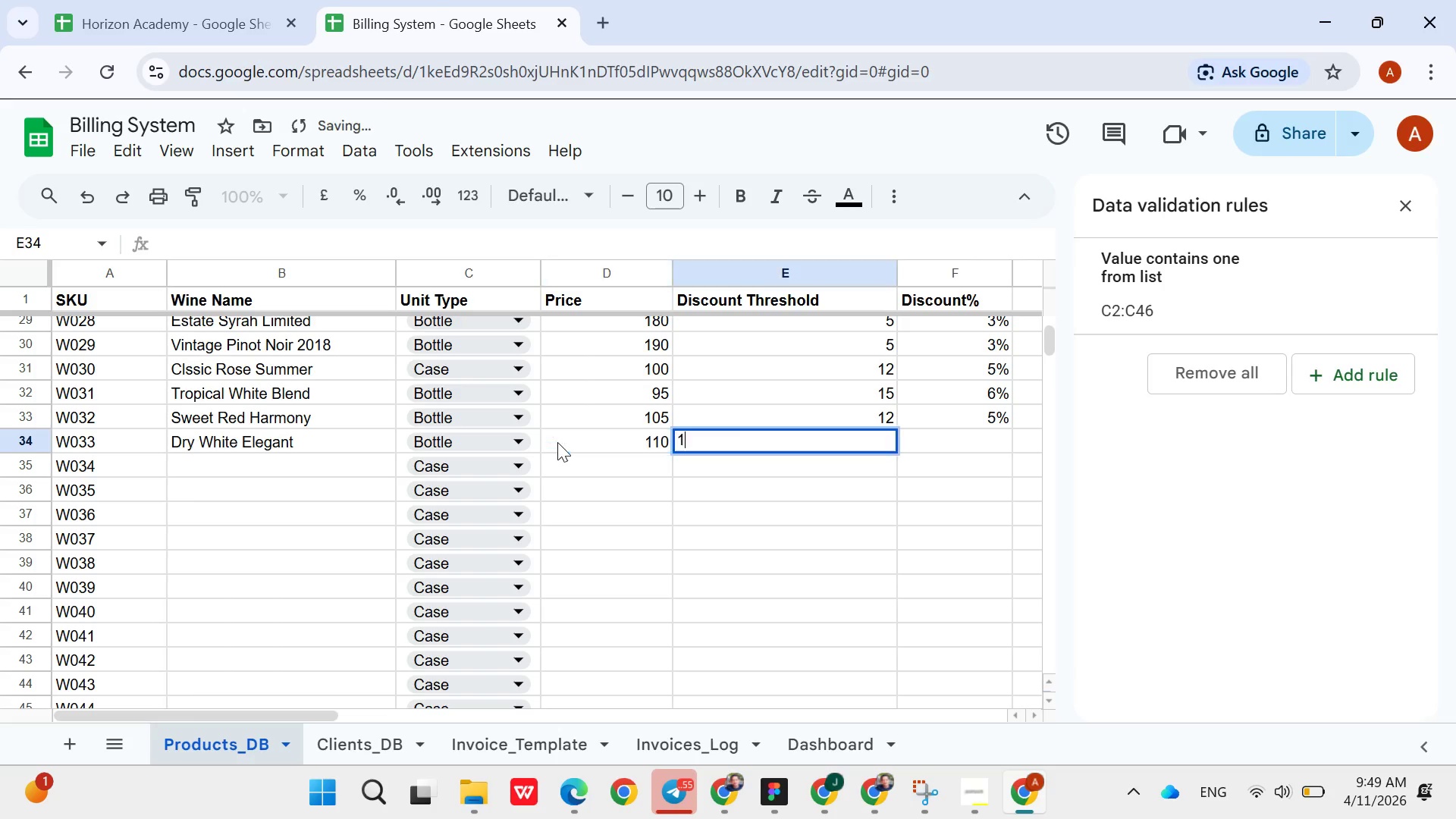 
type(10)
 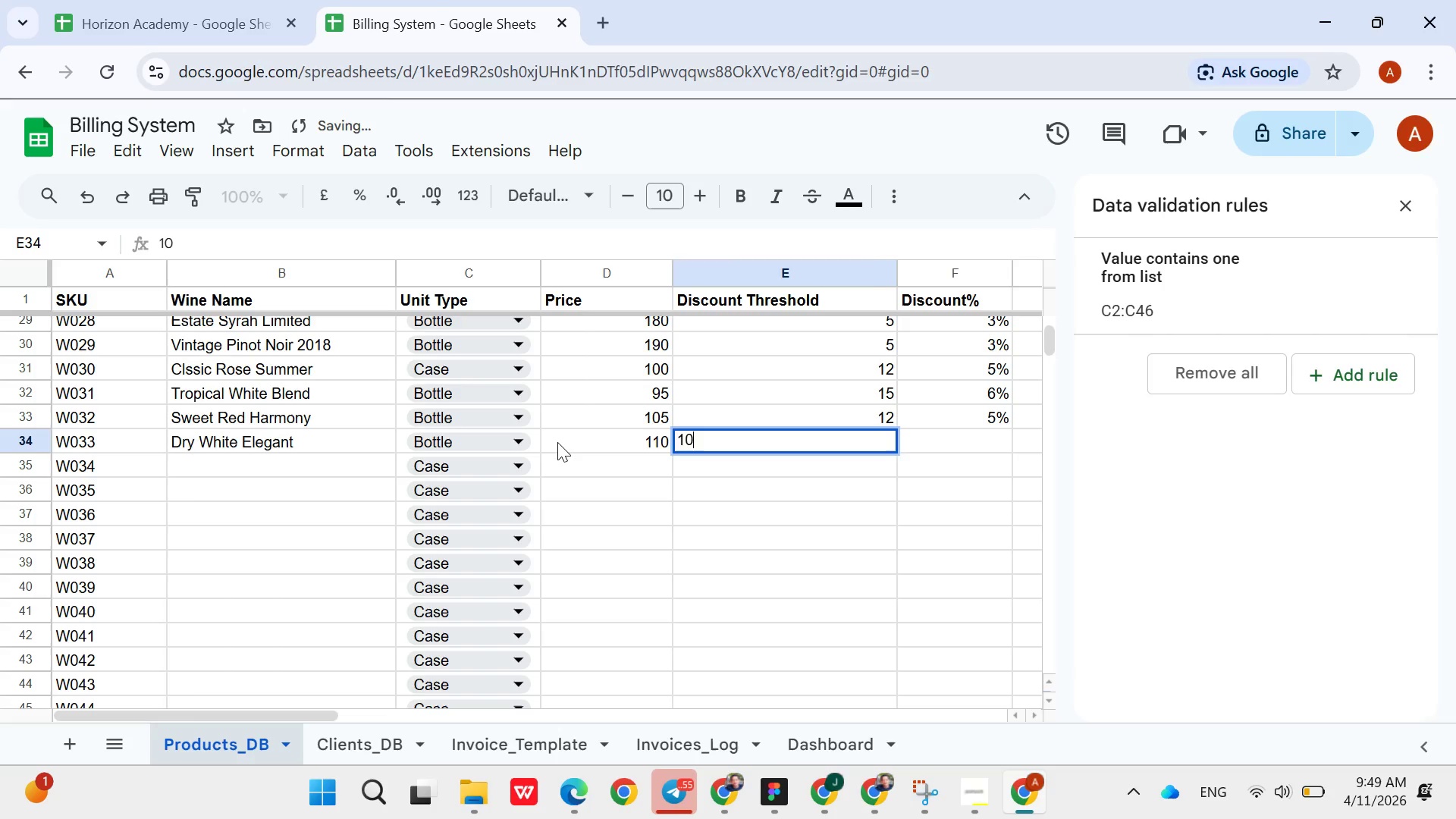 
key(ArrowRight)
 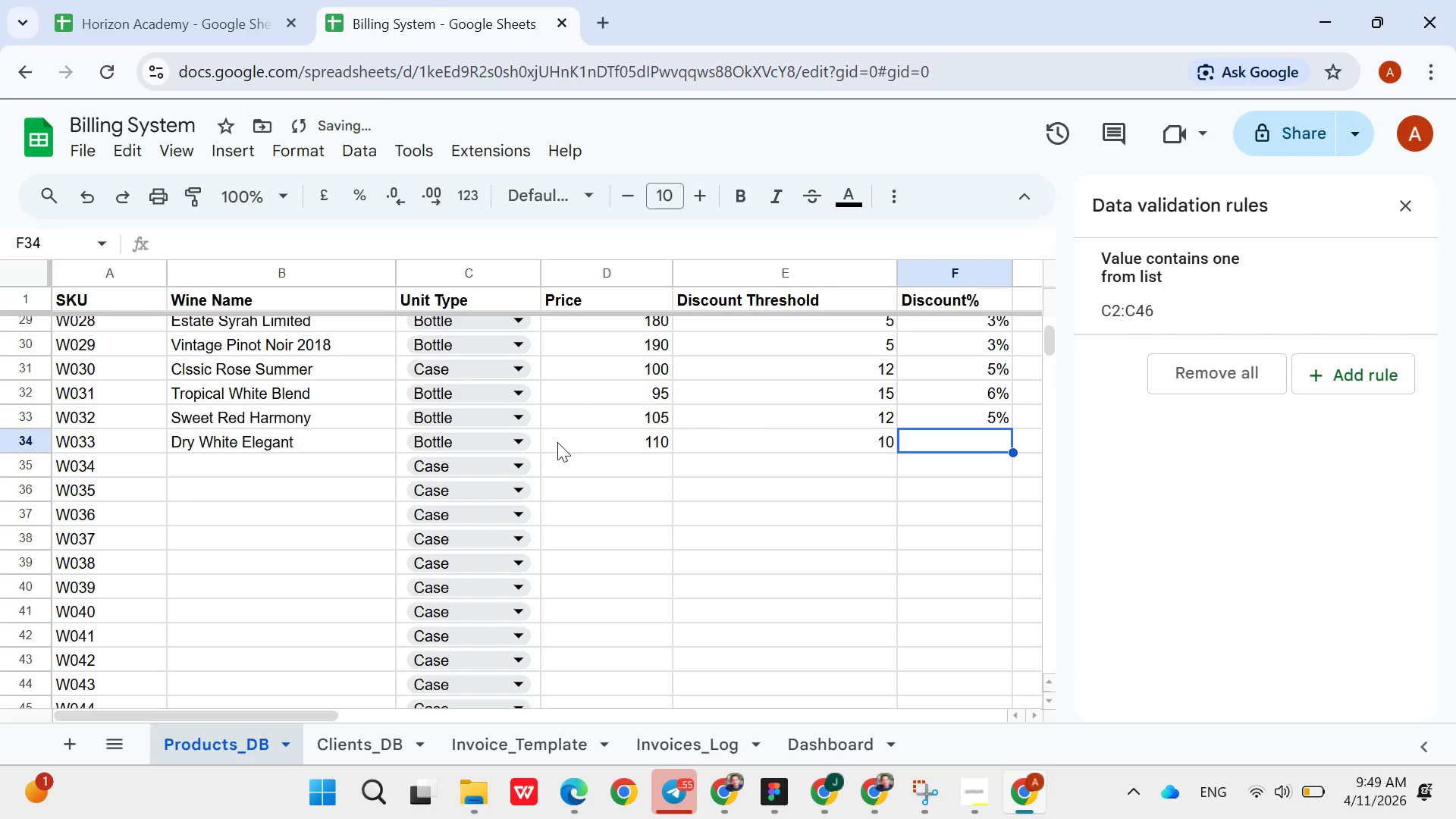 
key(5)
 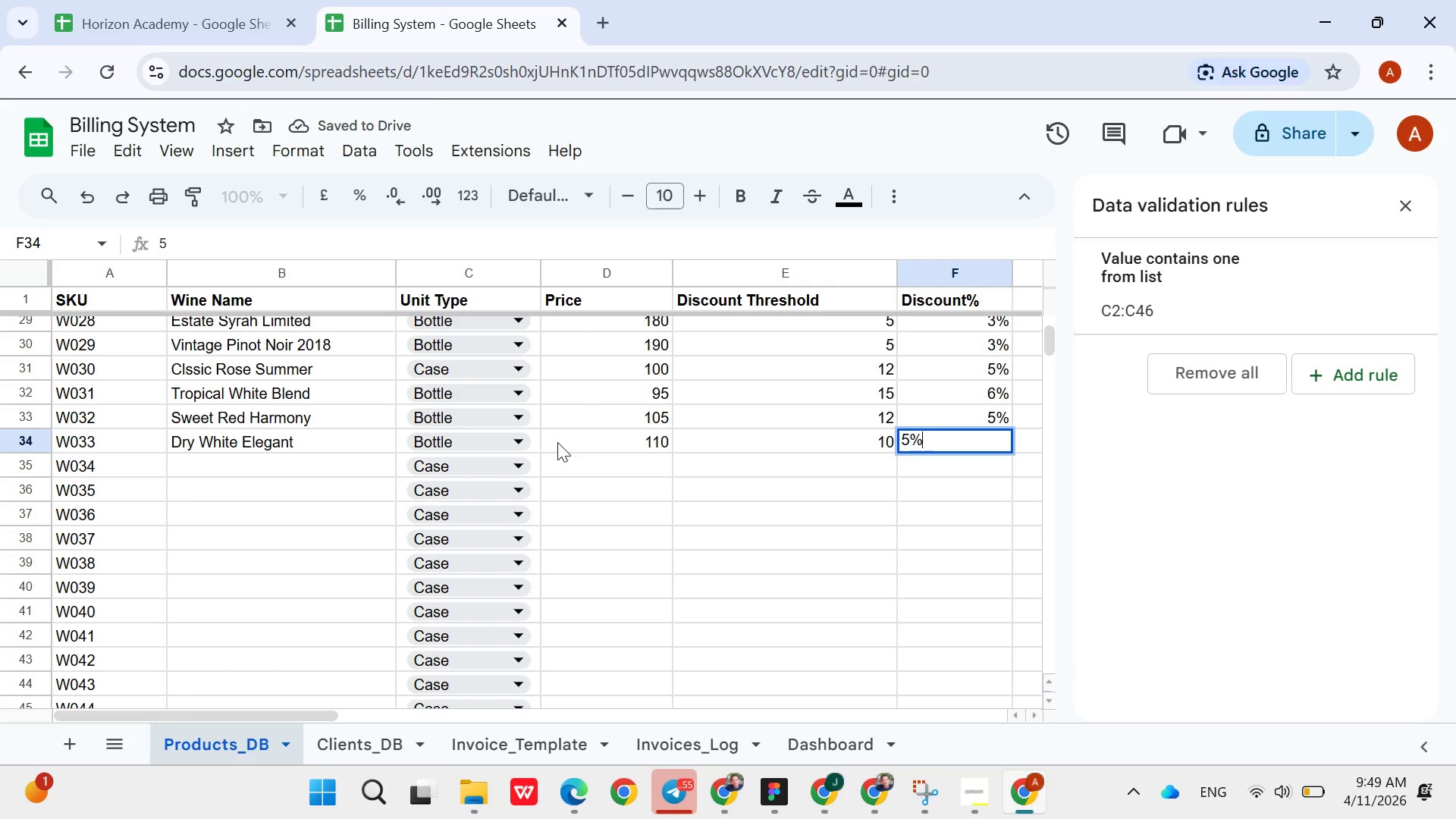 
key(Shift+ShiftRight)
 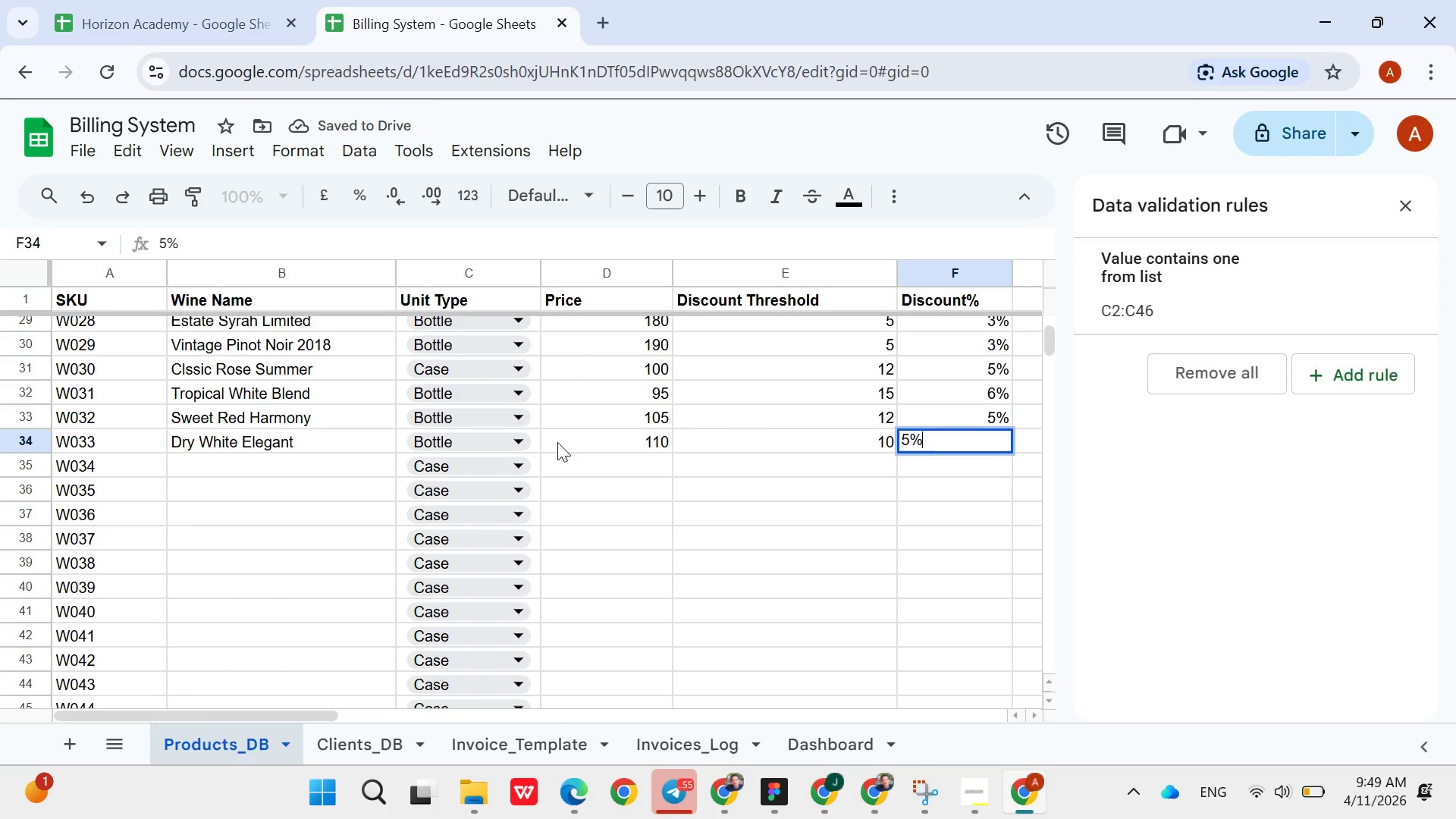 
key(Shift+5)
 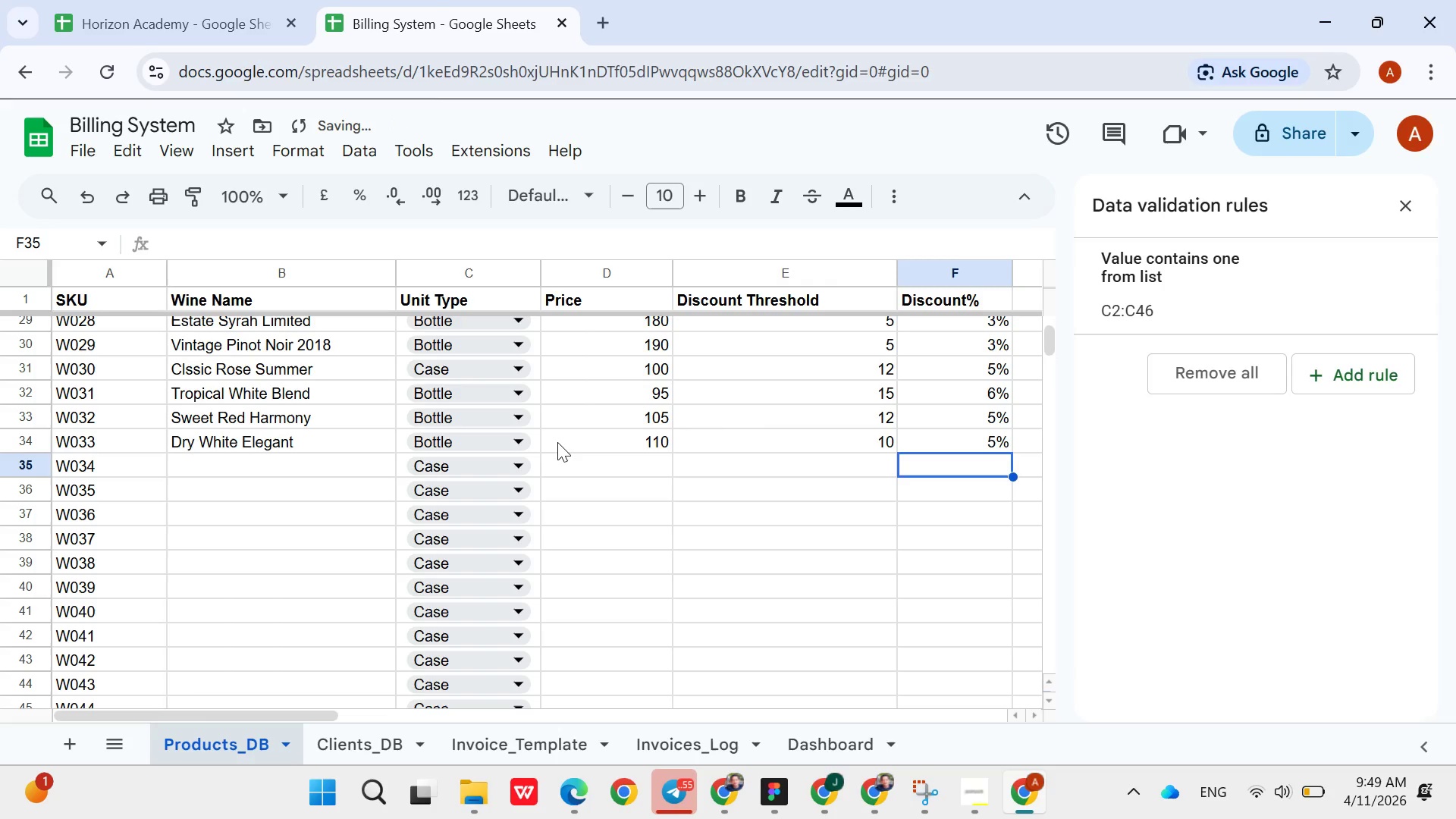 
key(ArrowDown)
 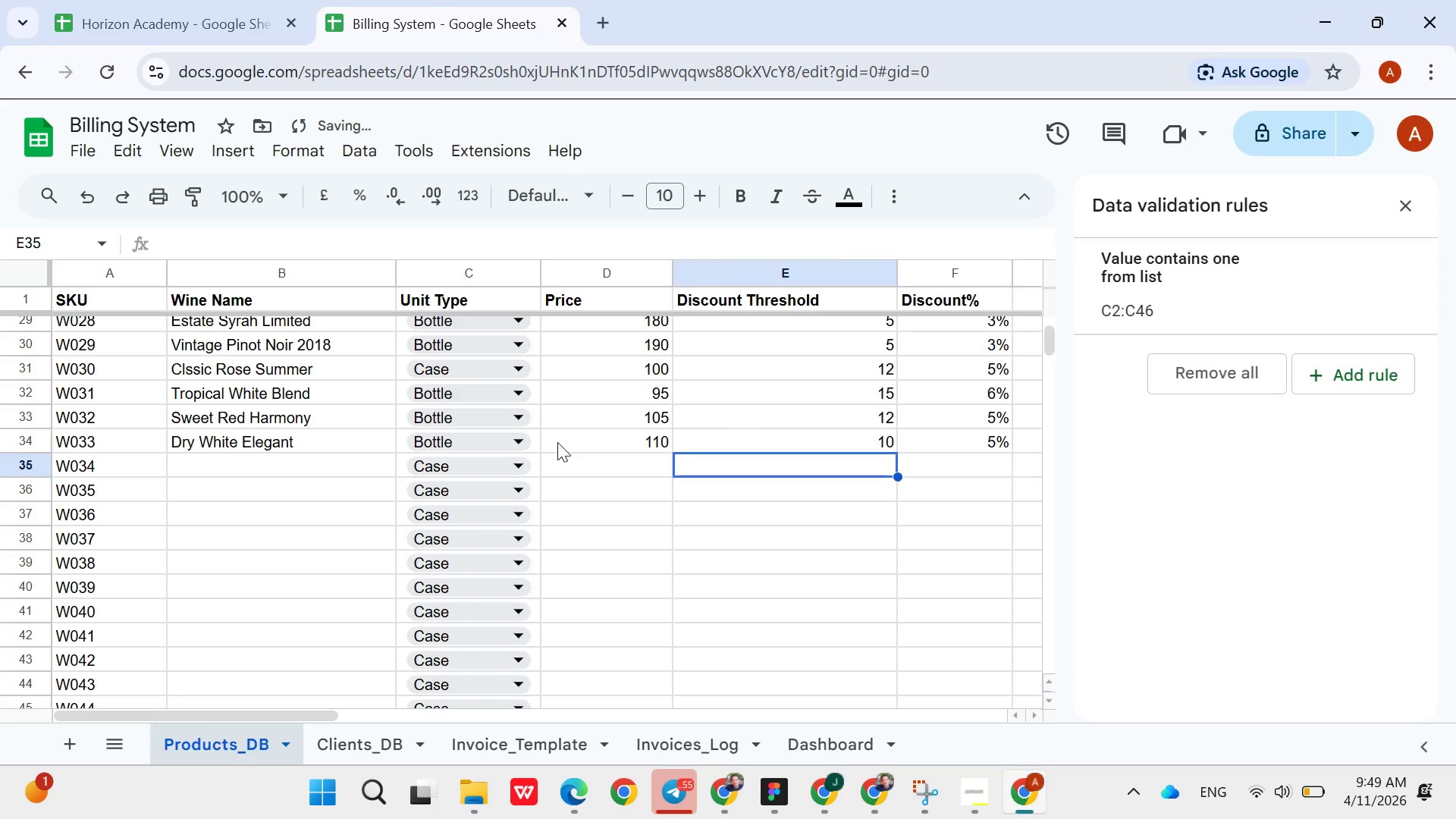 
hold_key(key=ArrowLeft, duration=0.75)
 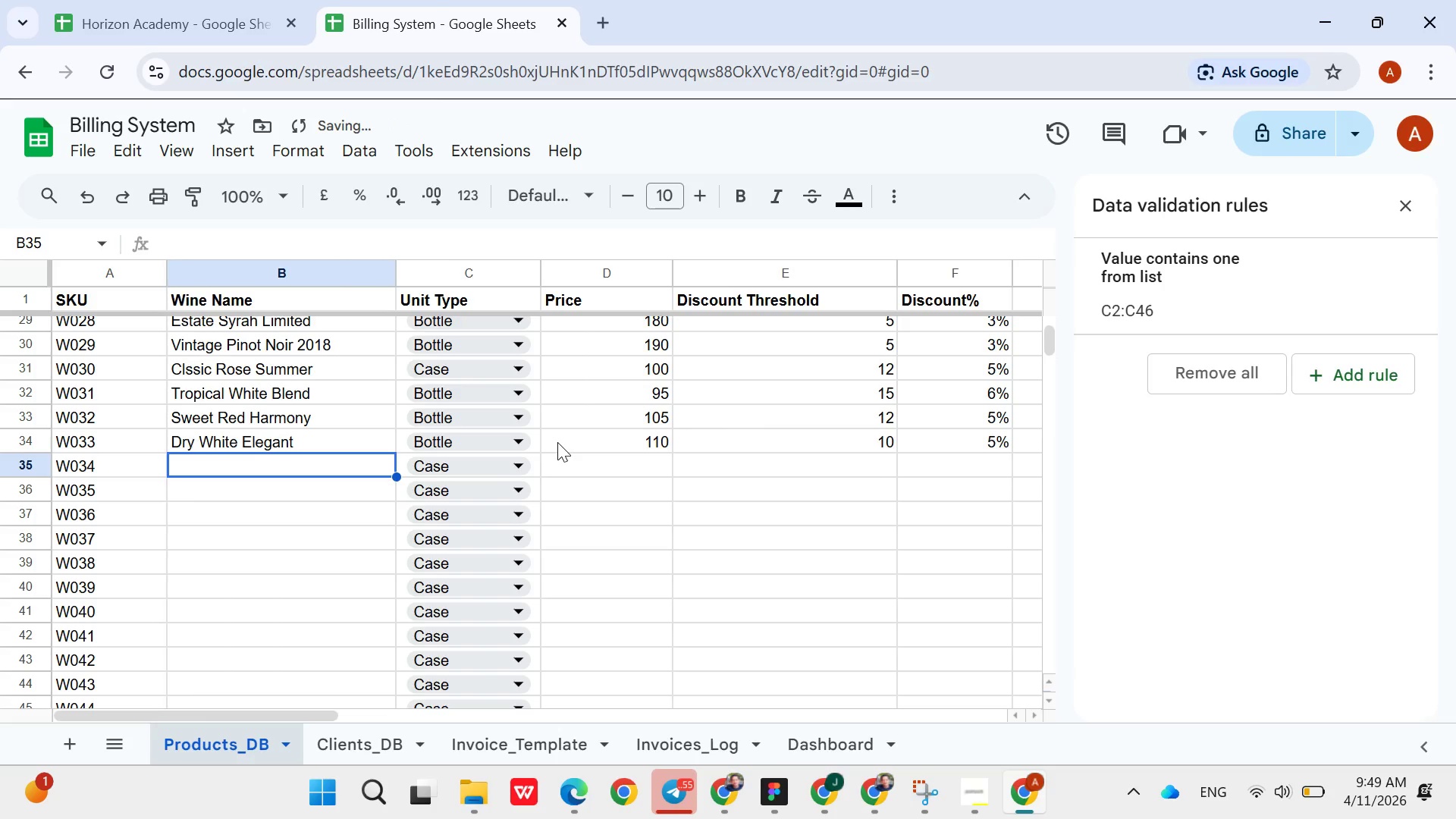 
key(ArrowRight)
 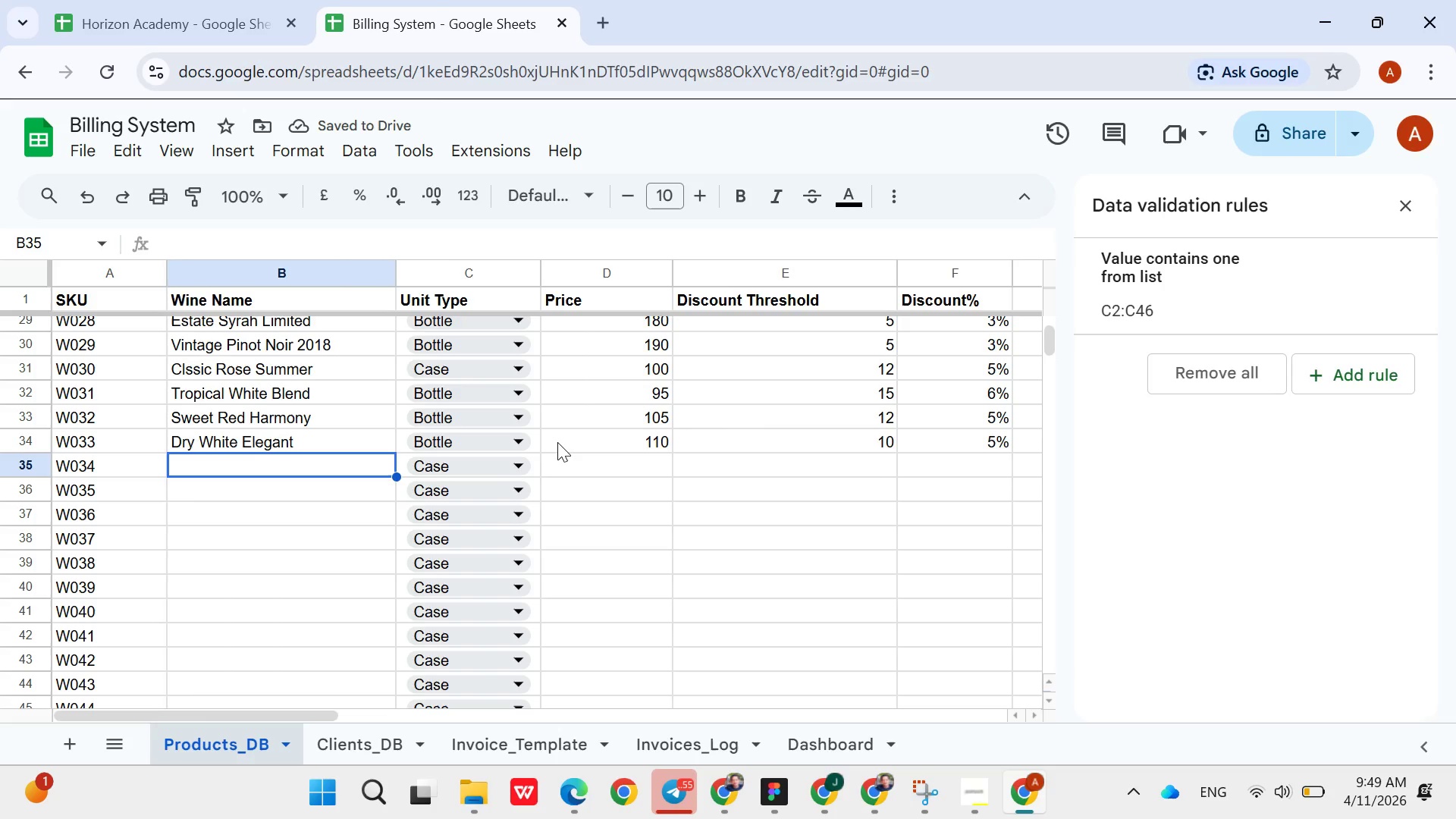 
type(Premium Sparking Gold)
 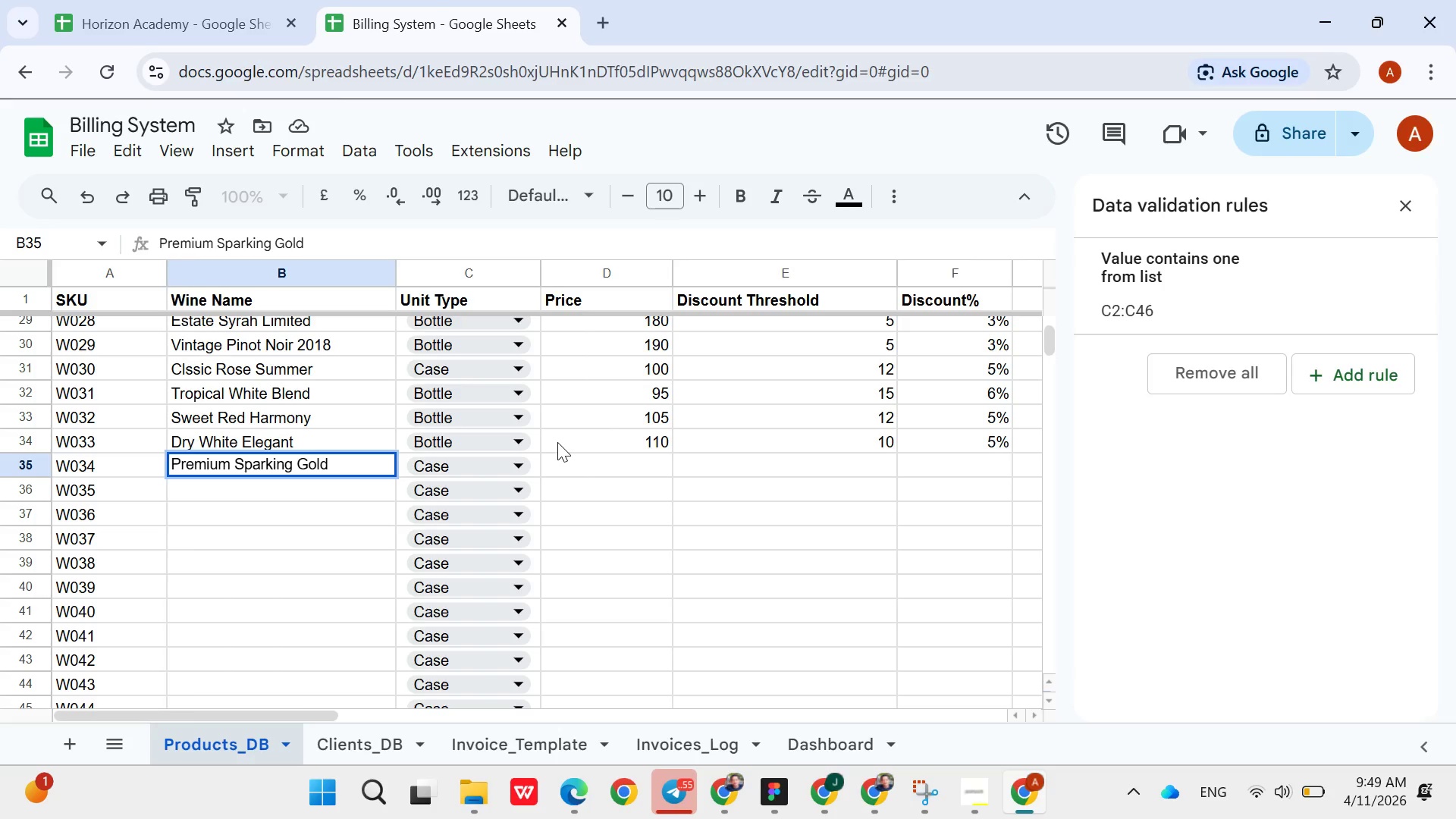 
key(ArrowRight)
 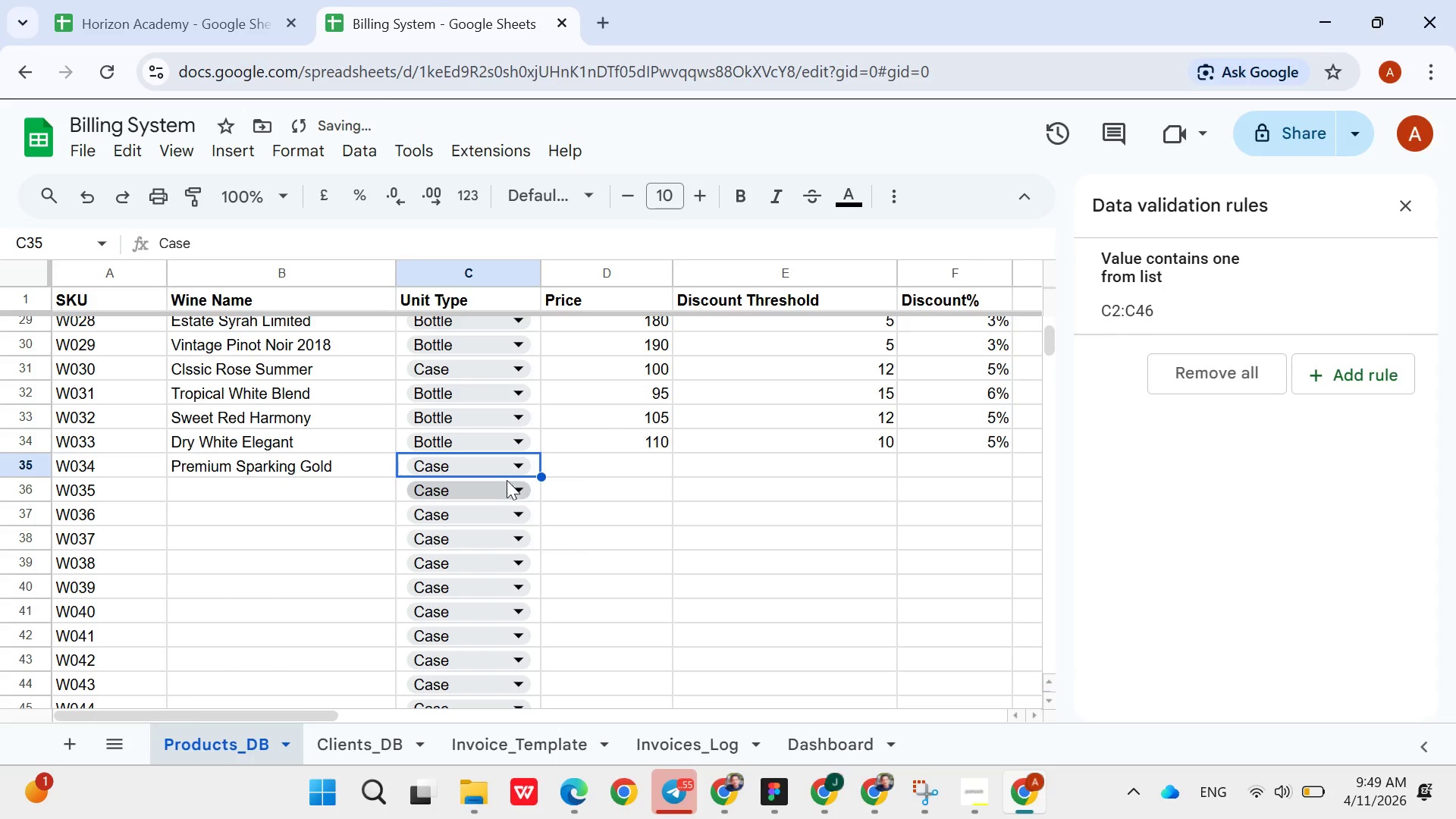 
left_click([516, 460])
 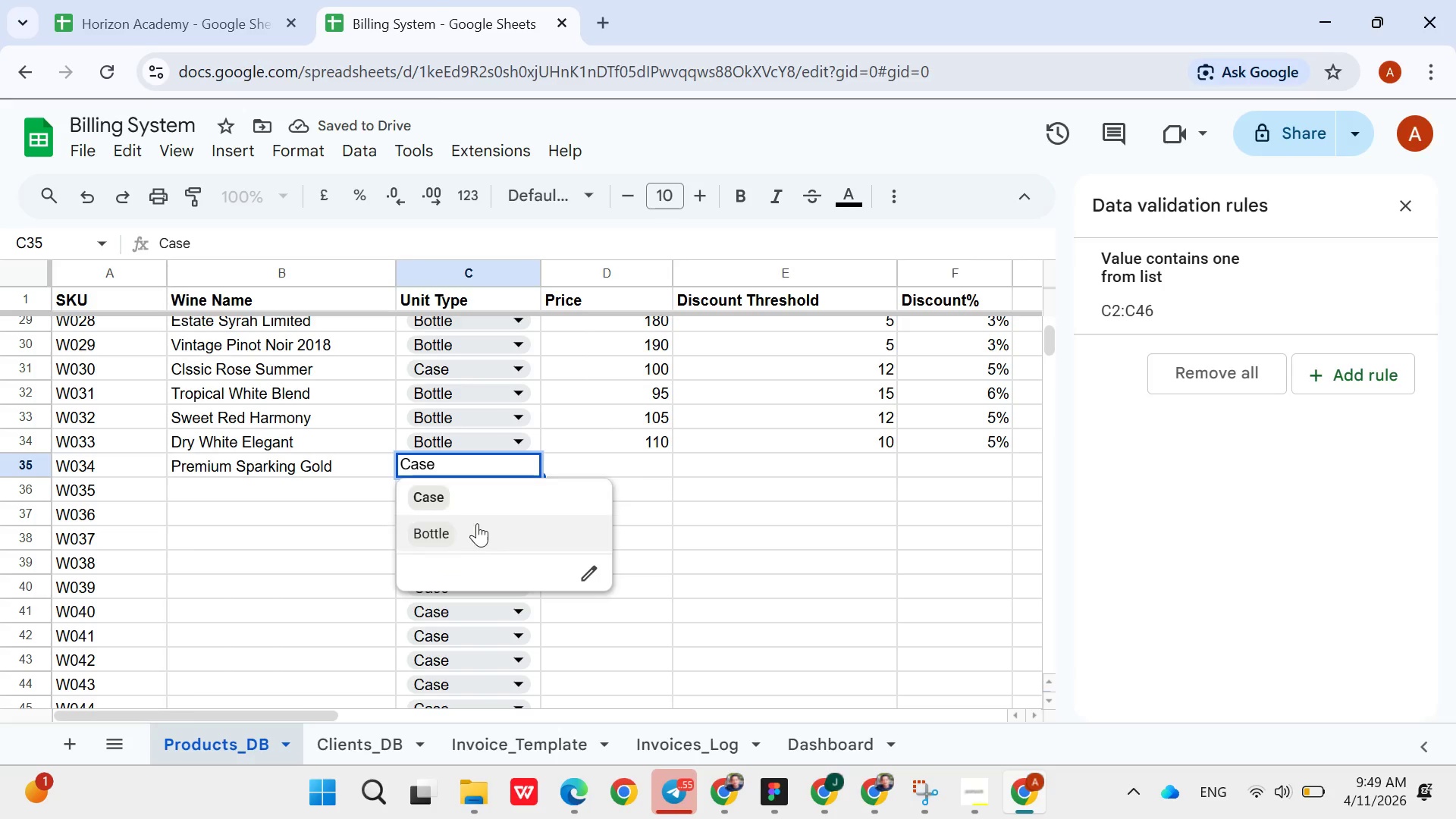 
left_click([473, 528])
 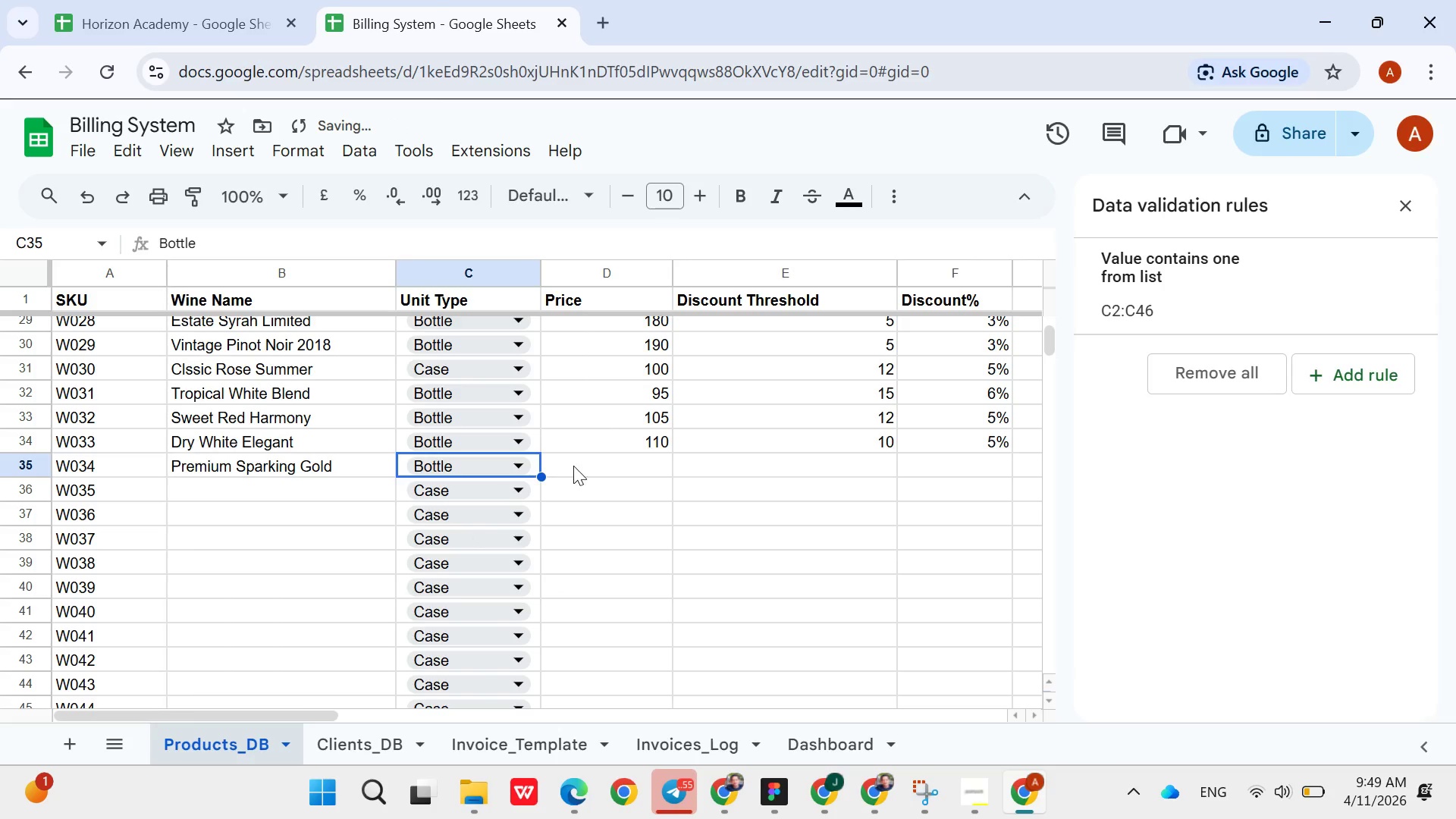 
left_click([574, 466])
 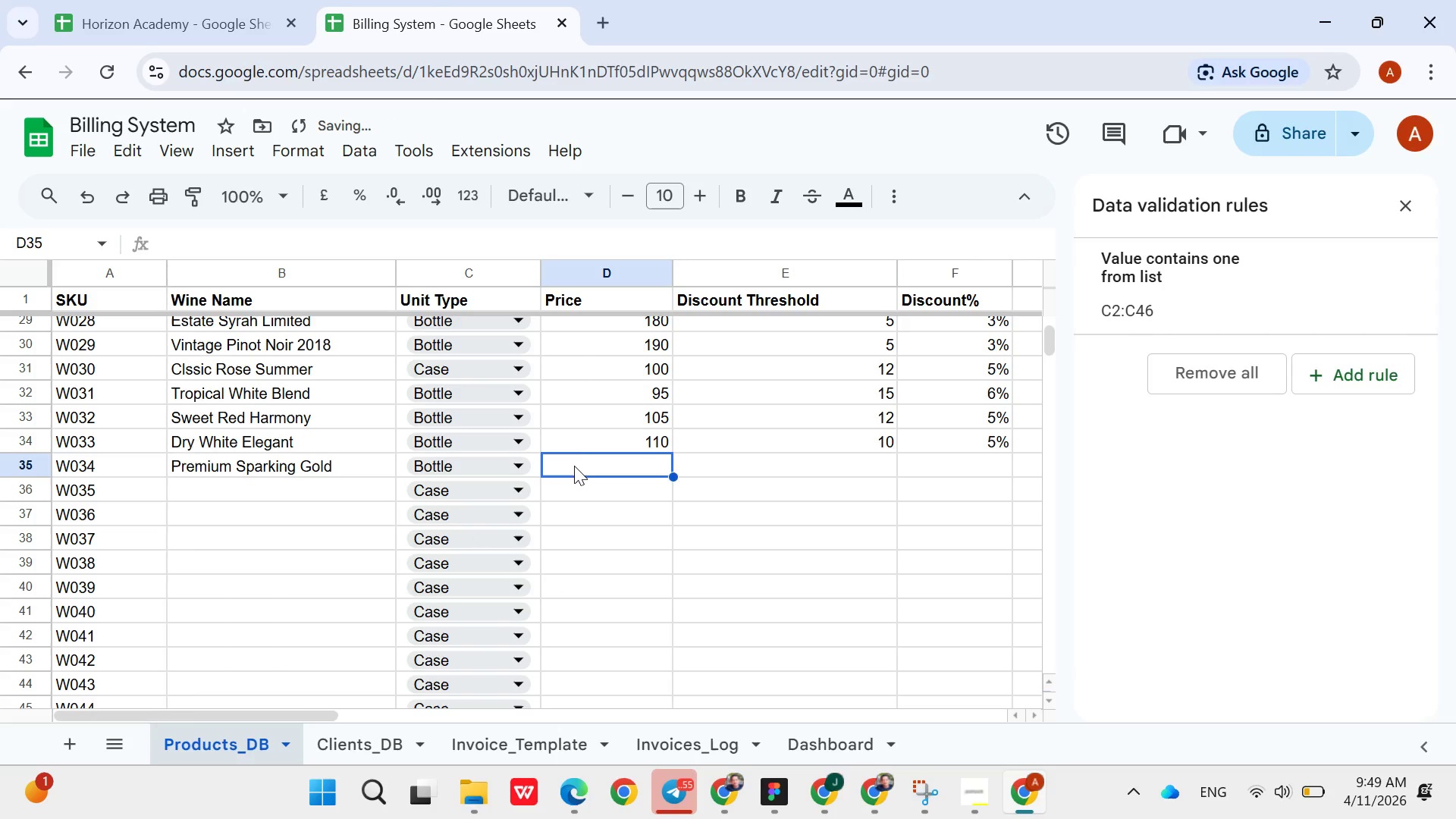 
type(200)
 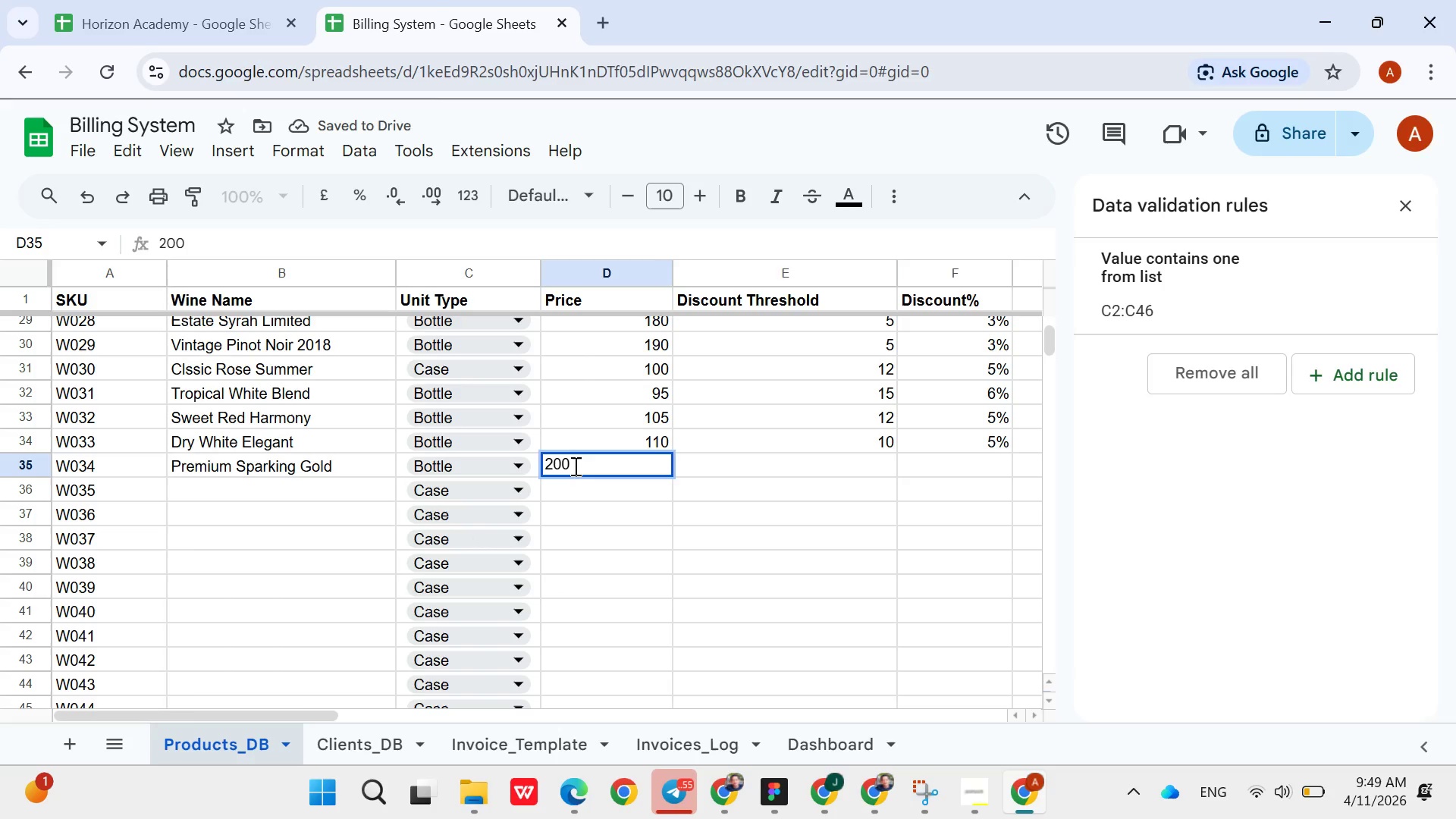 
key(ArrowRight)
 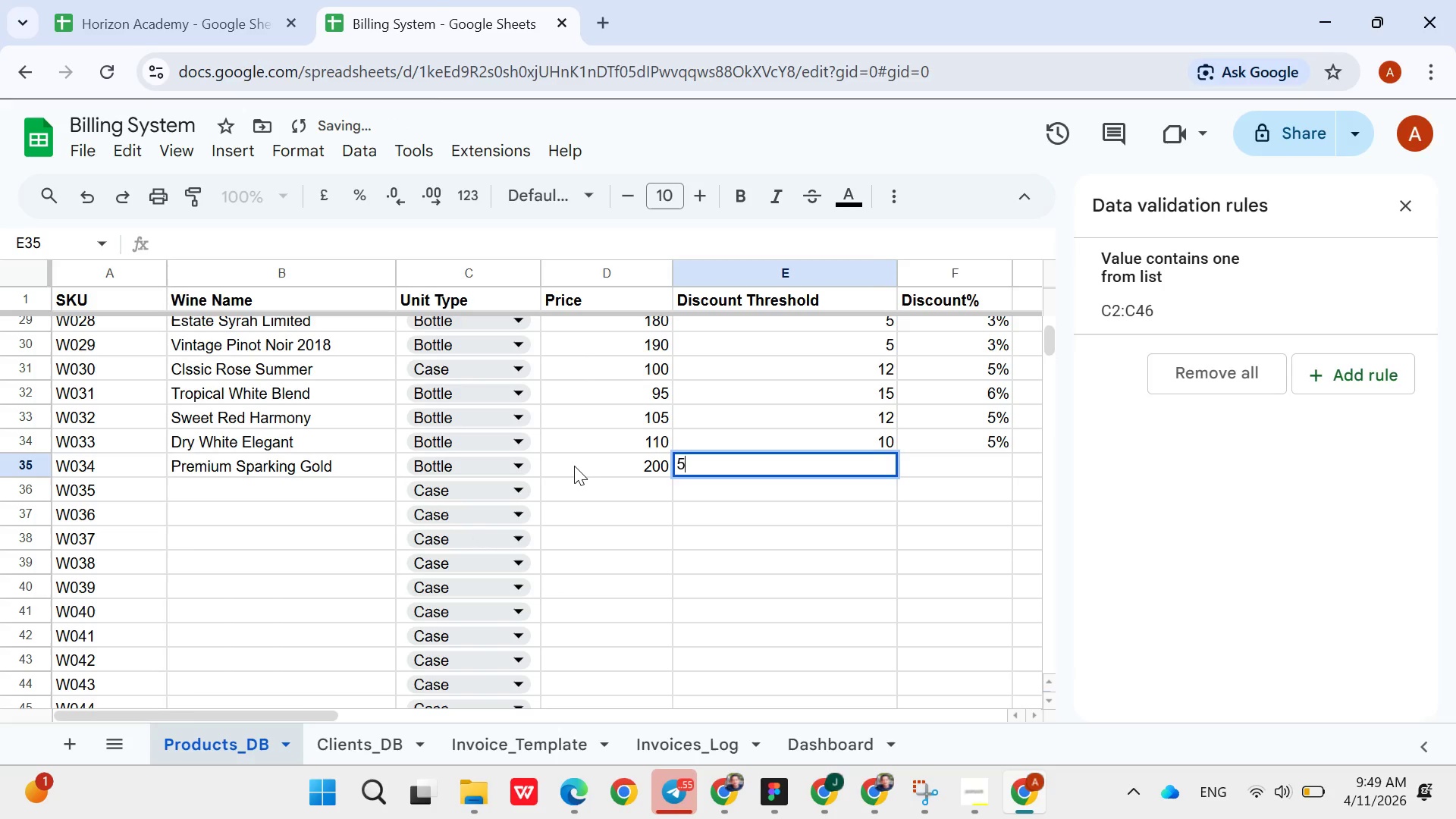 
key(5)
 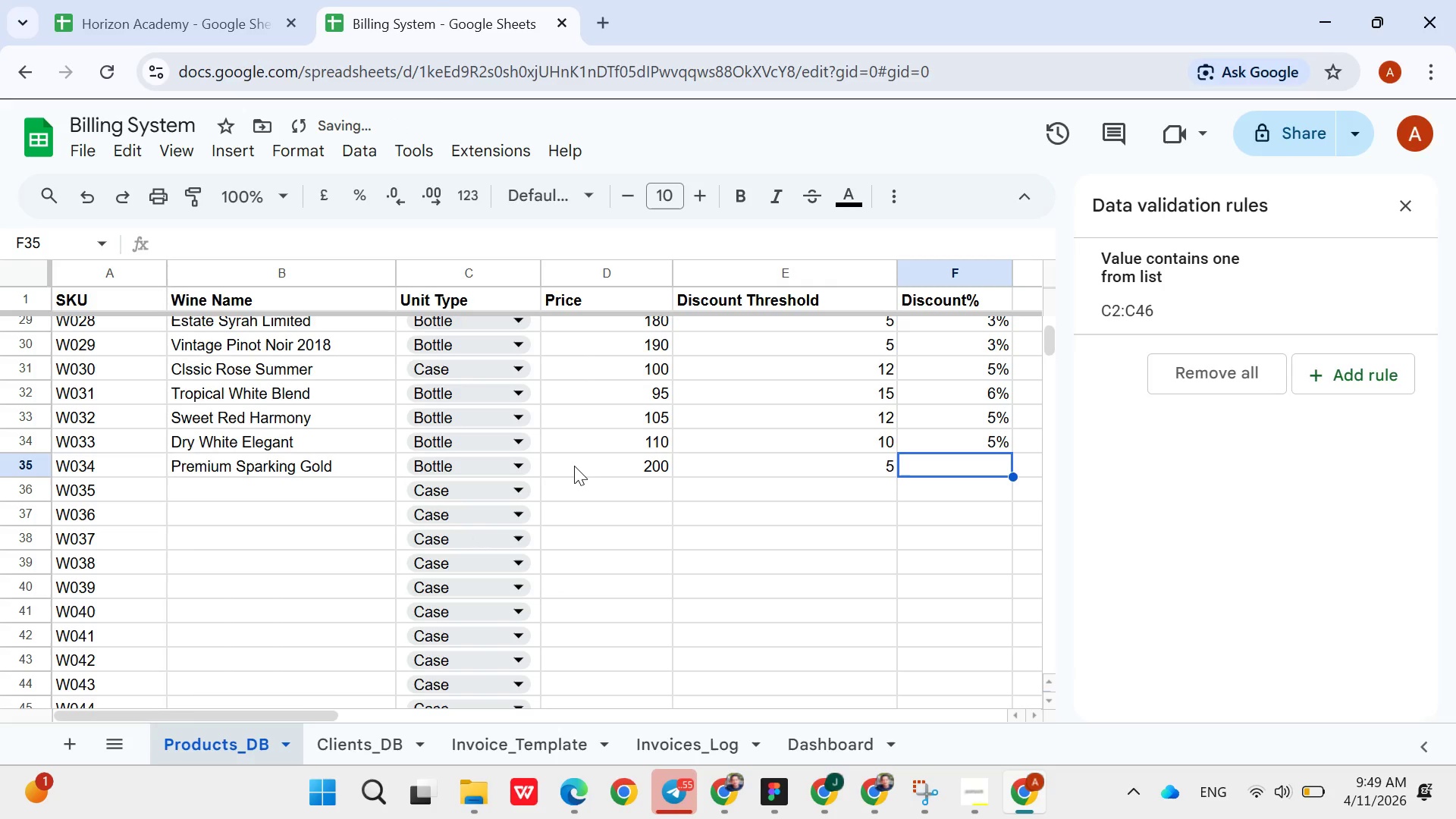 
key(ArrowRight)
 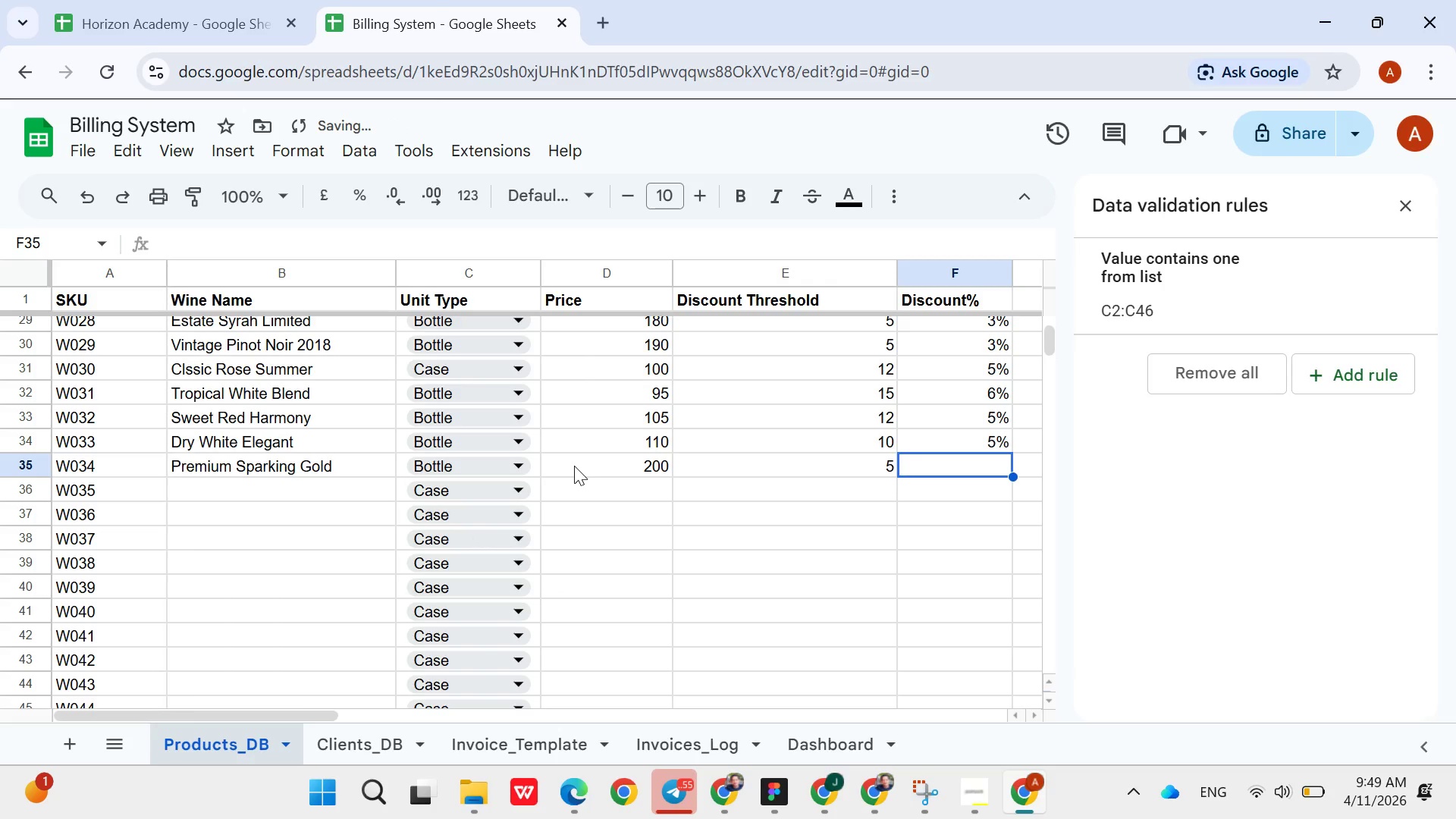 
type(2%)
 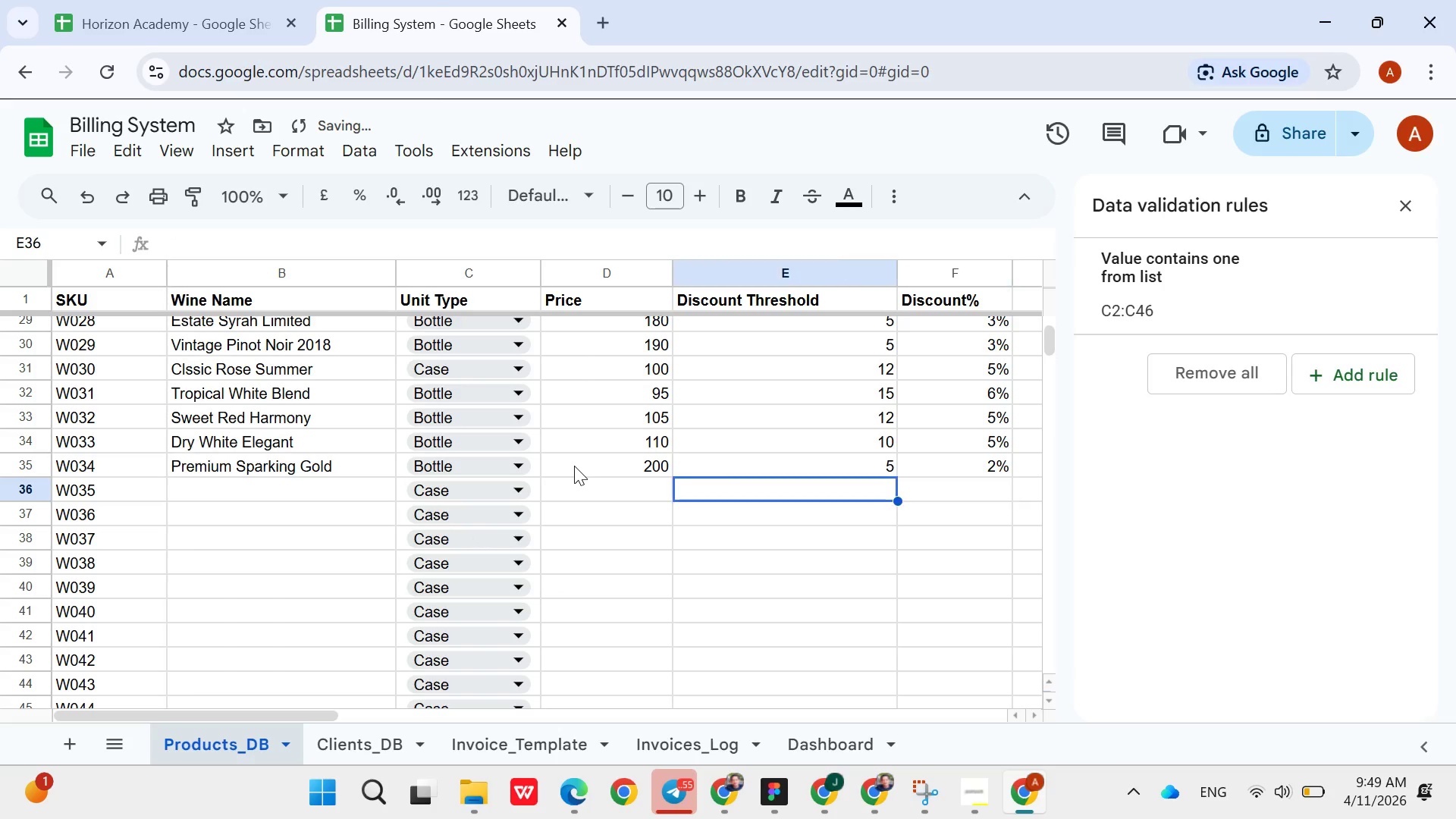 
 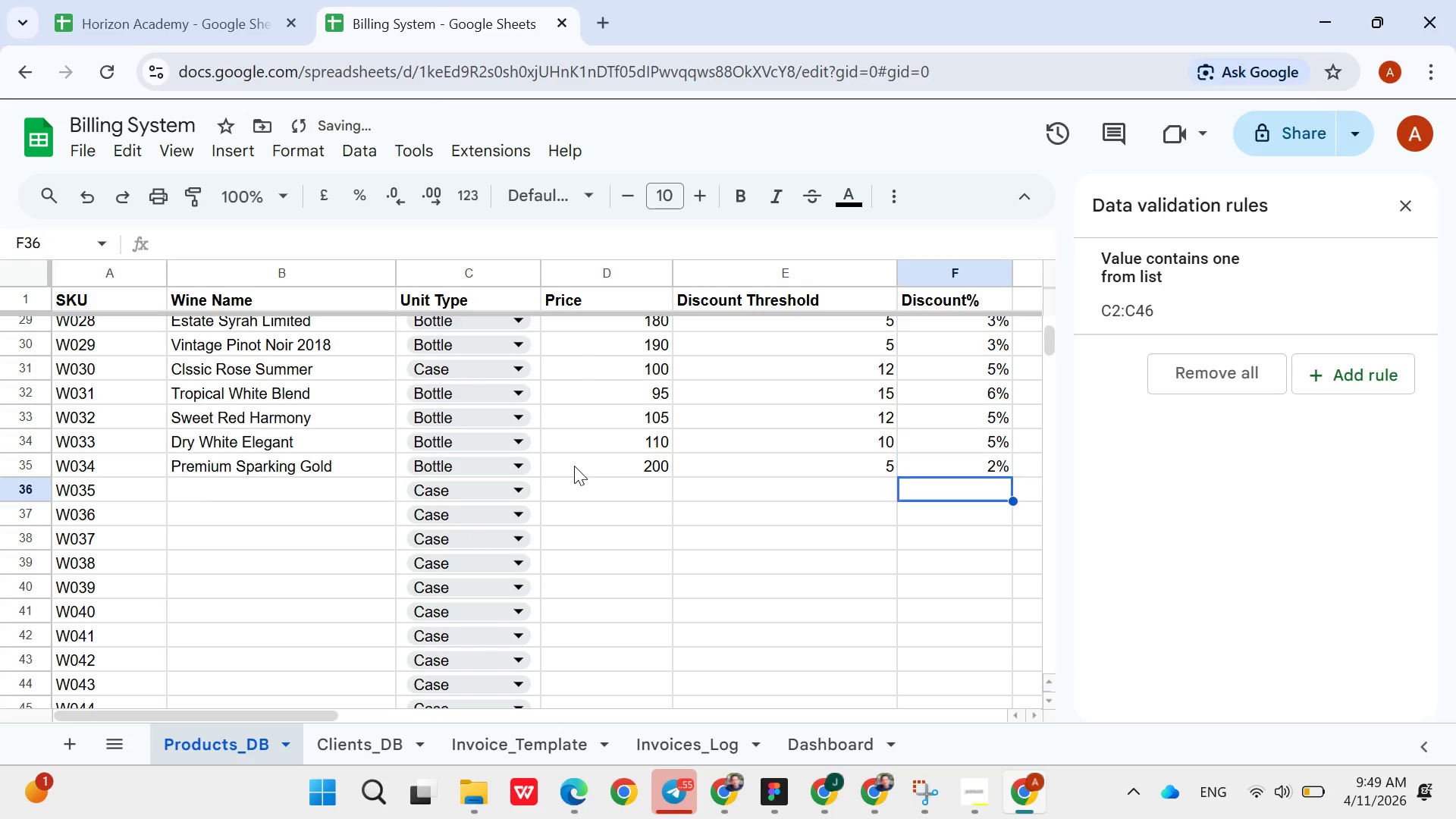 
key(ArrowDown)
 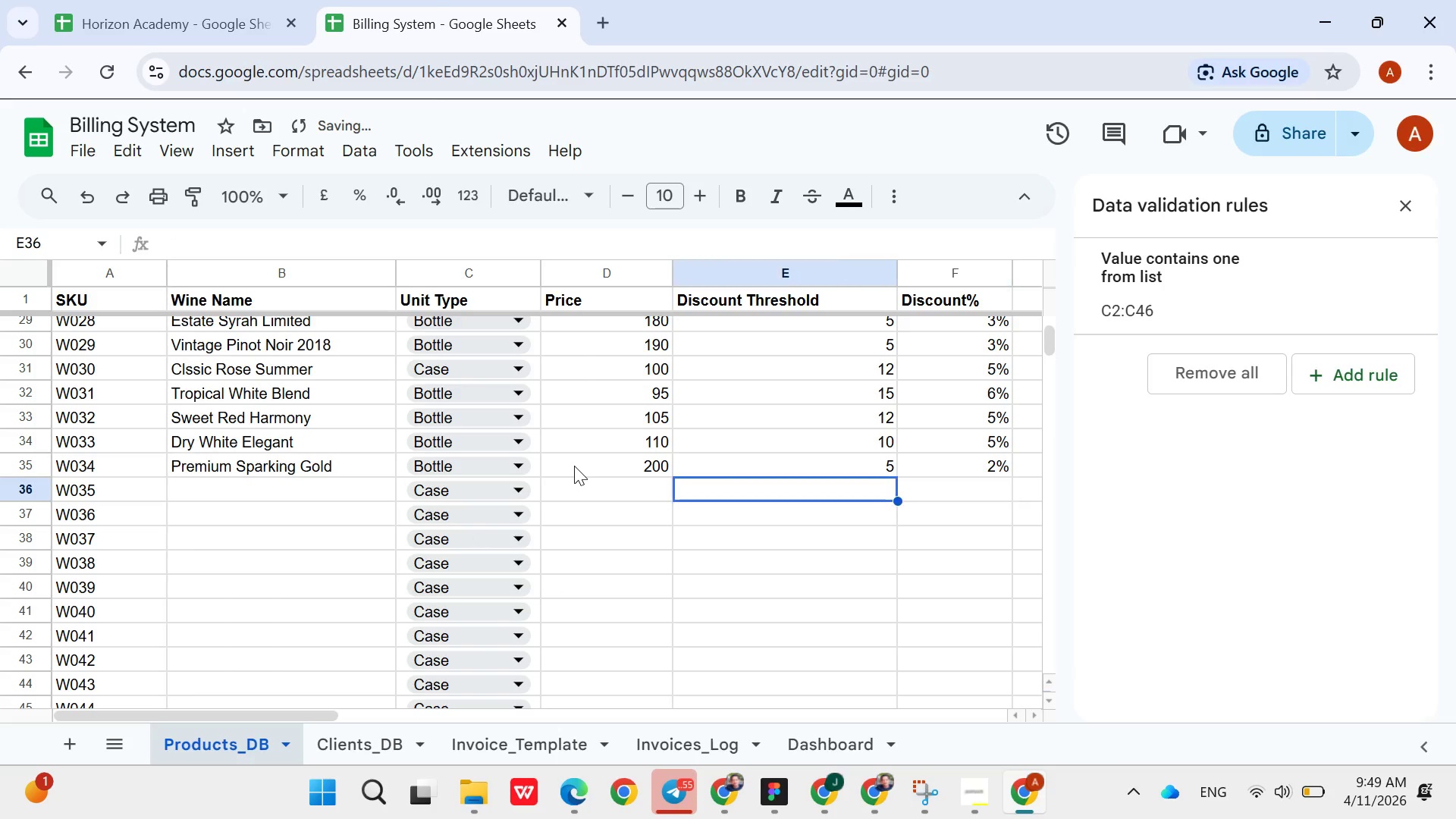 
hold_key(key=ArrowLeft, duration=0.75)
 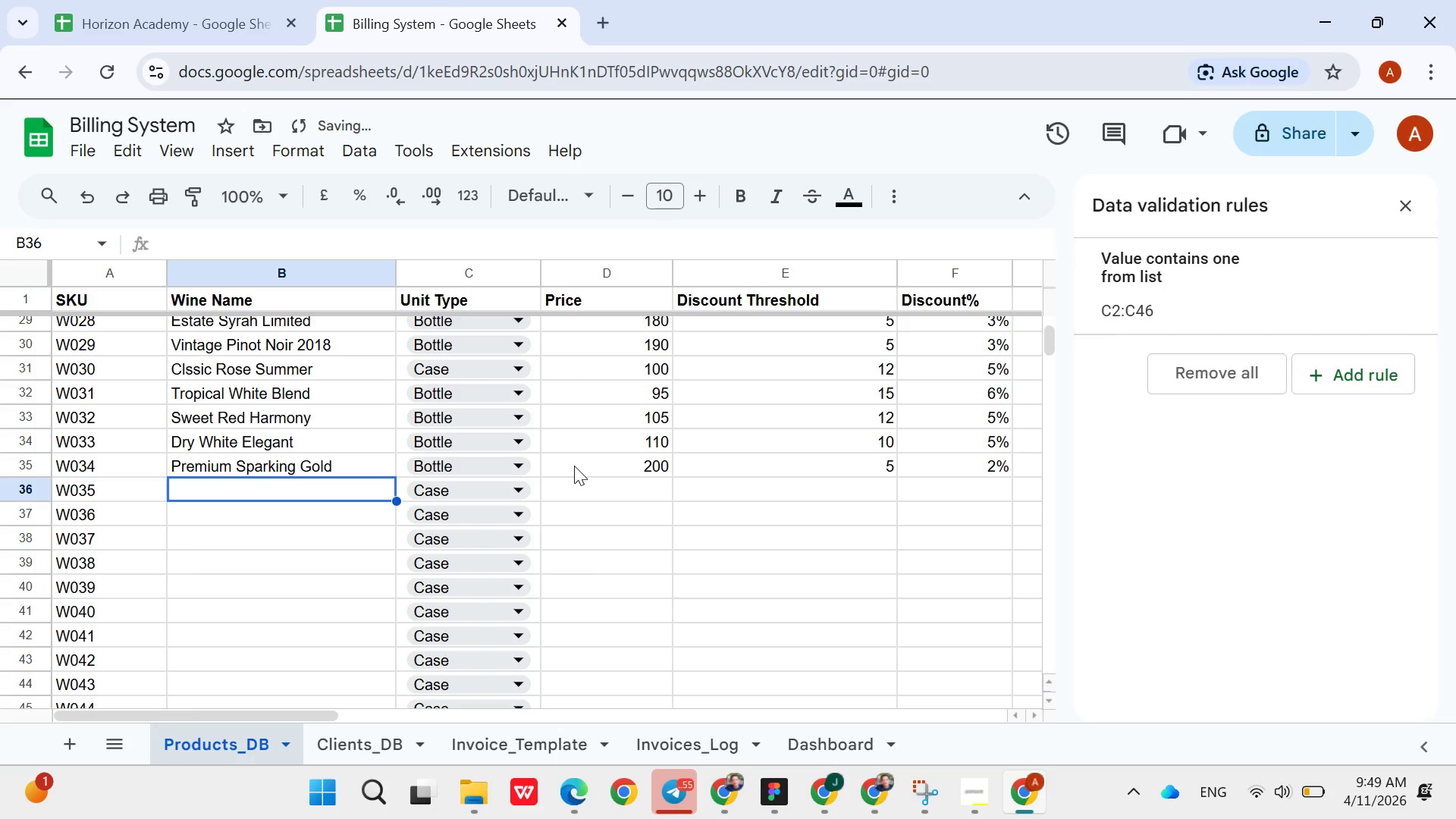 
key(ArrowRight)
 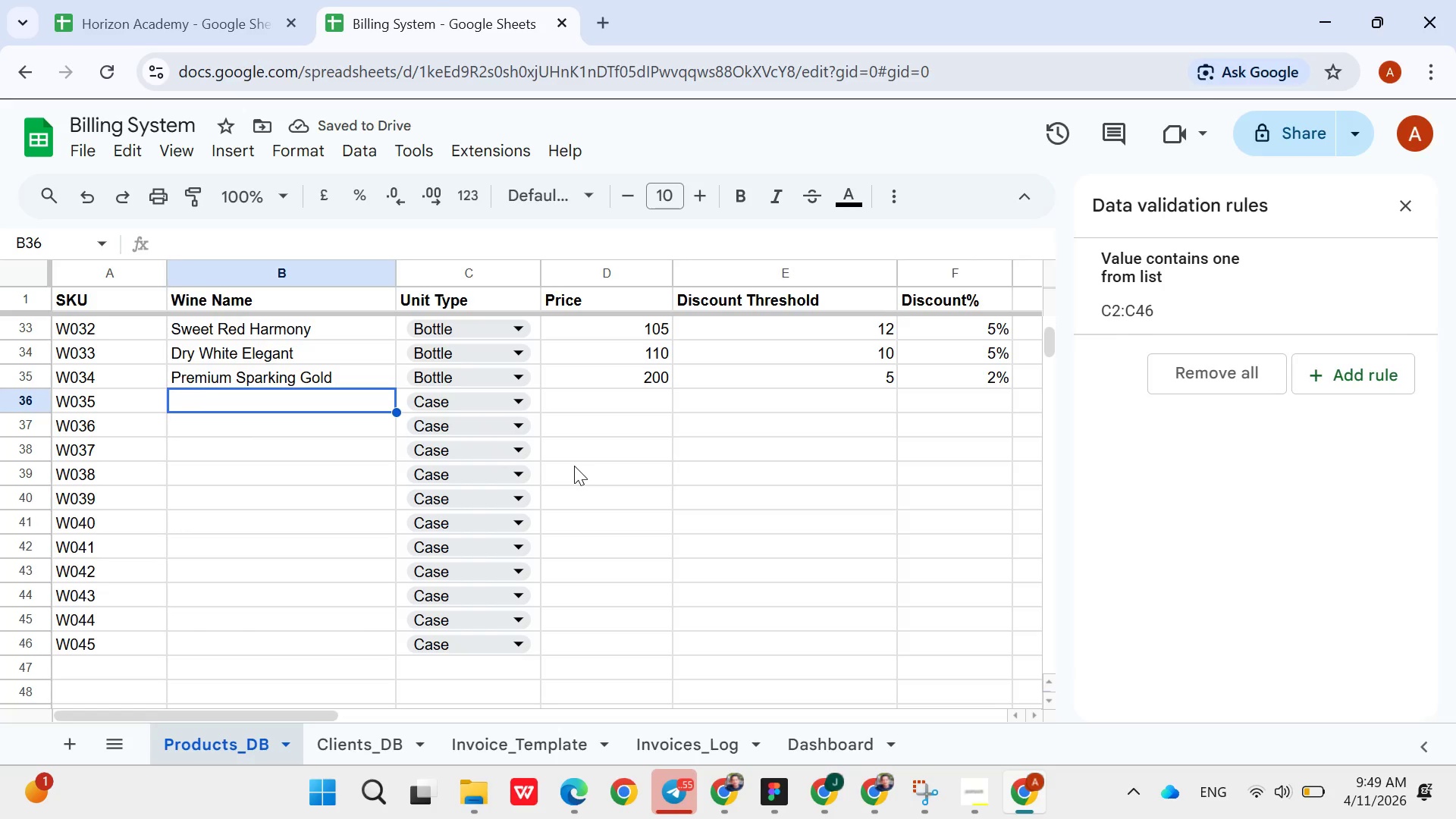 
wait(8.69)
 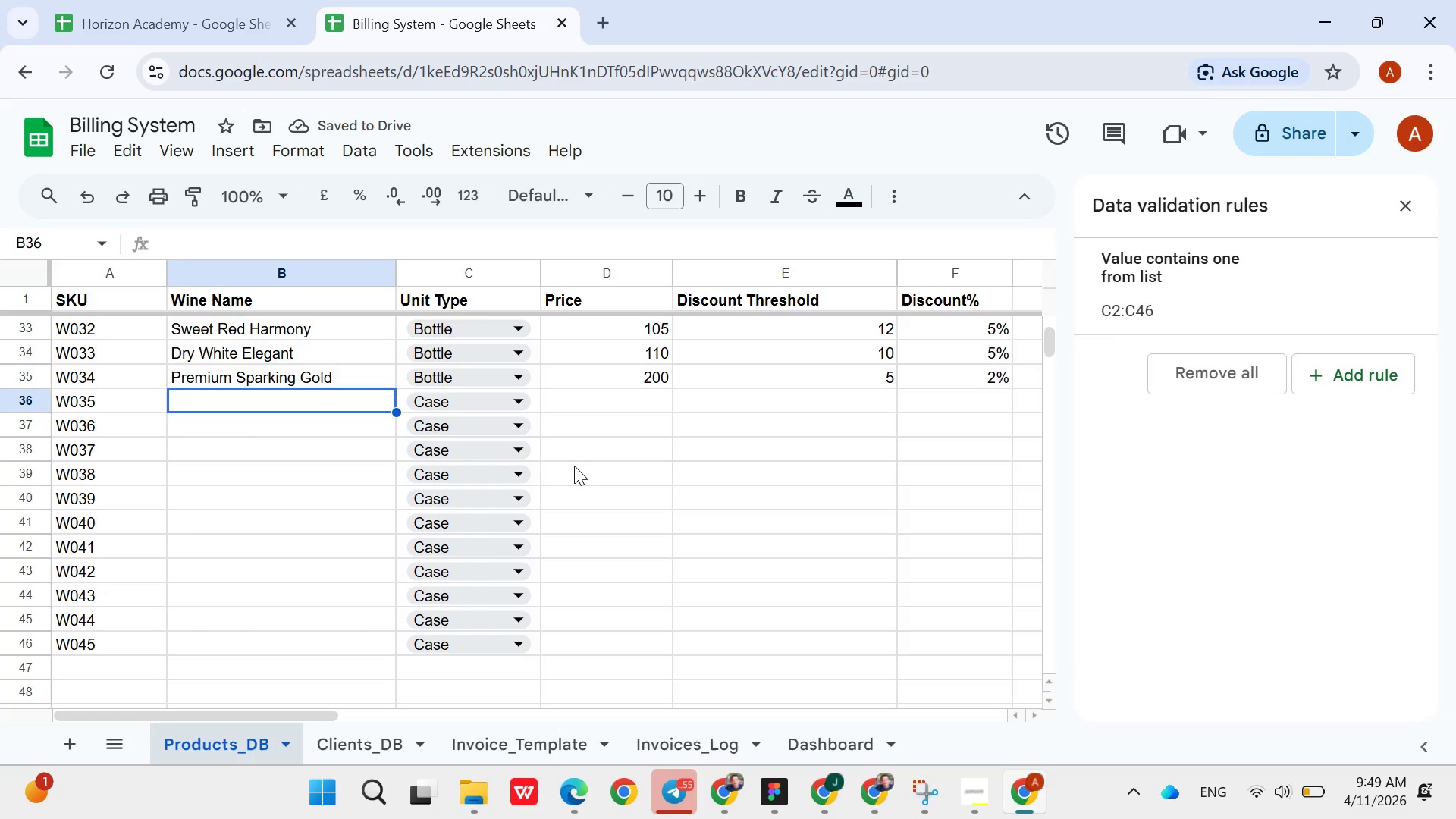 
type(Limited )
 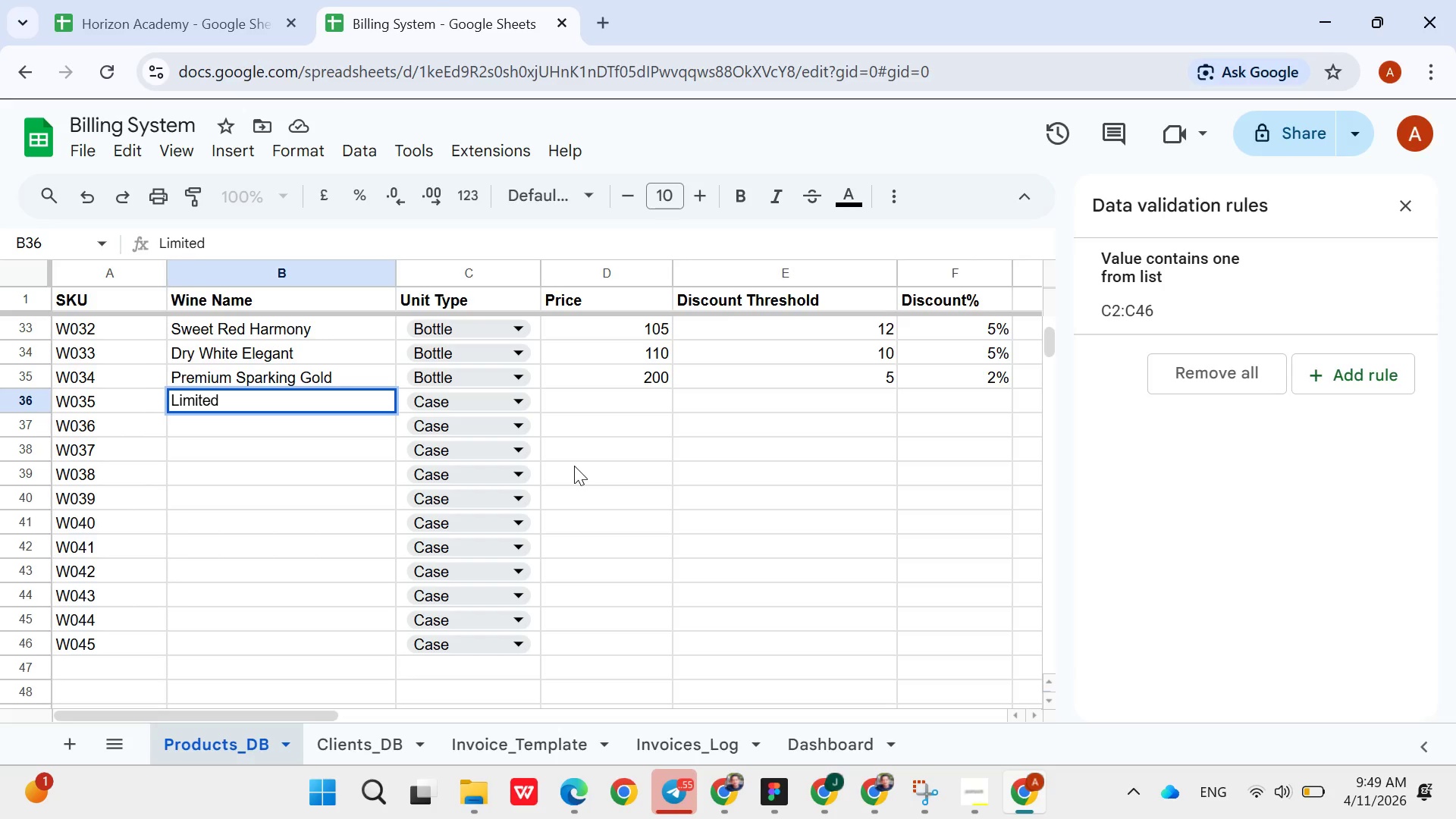 
type(Edition Brut)
 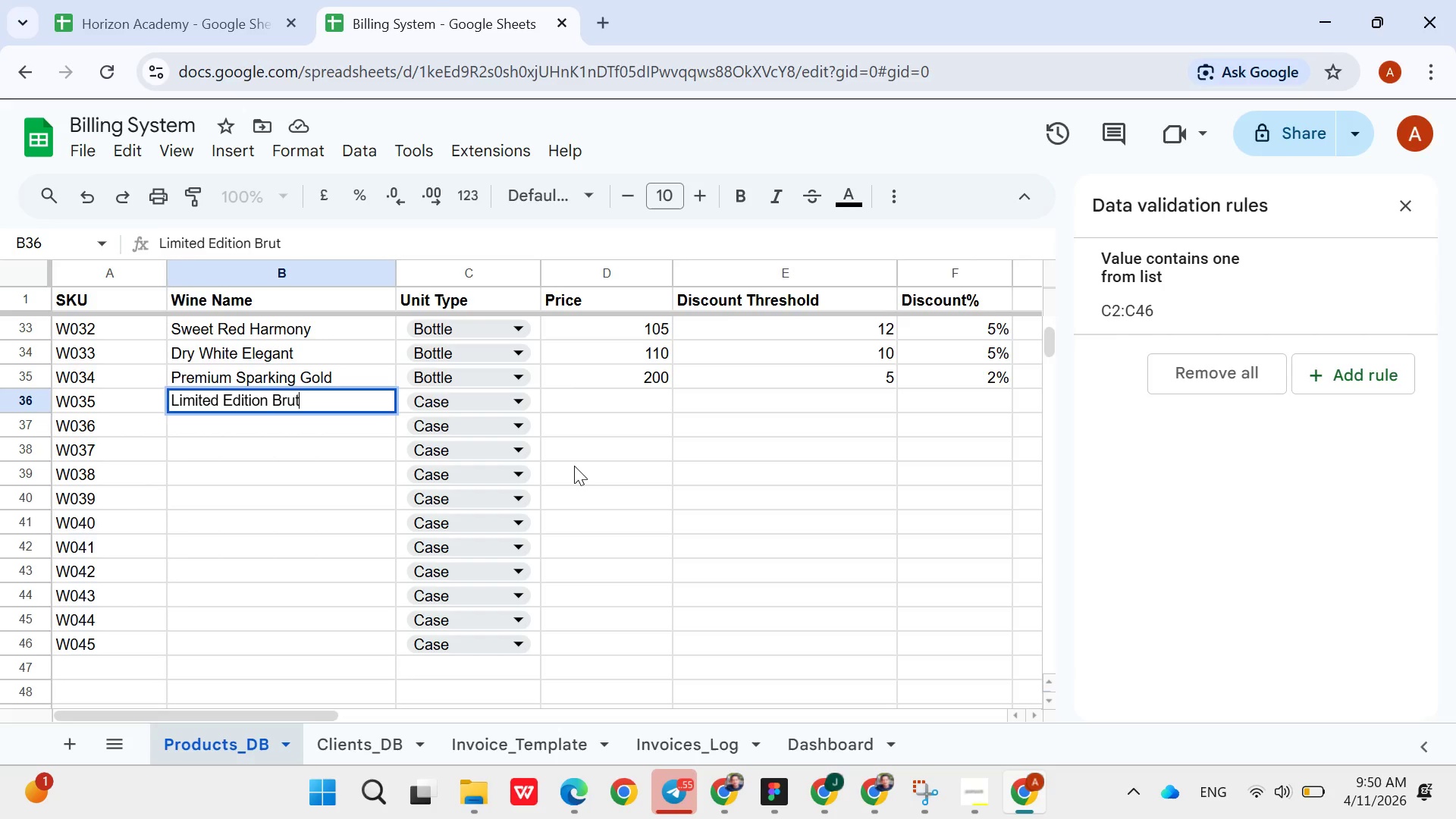 
key(ArrowRight)
 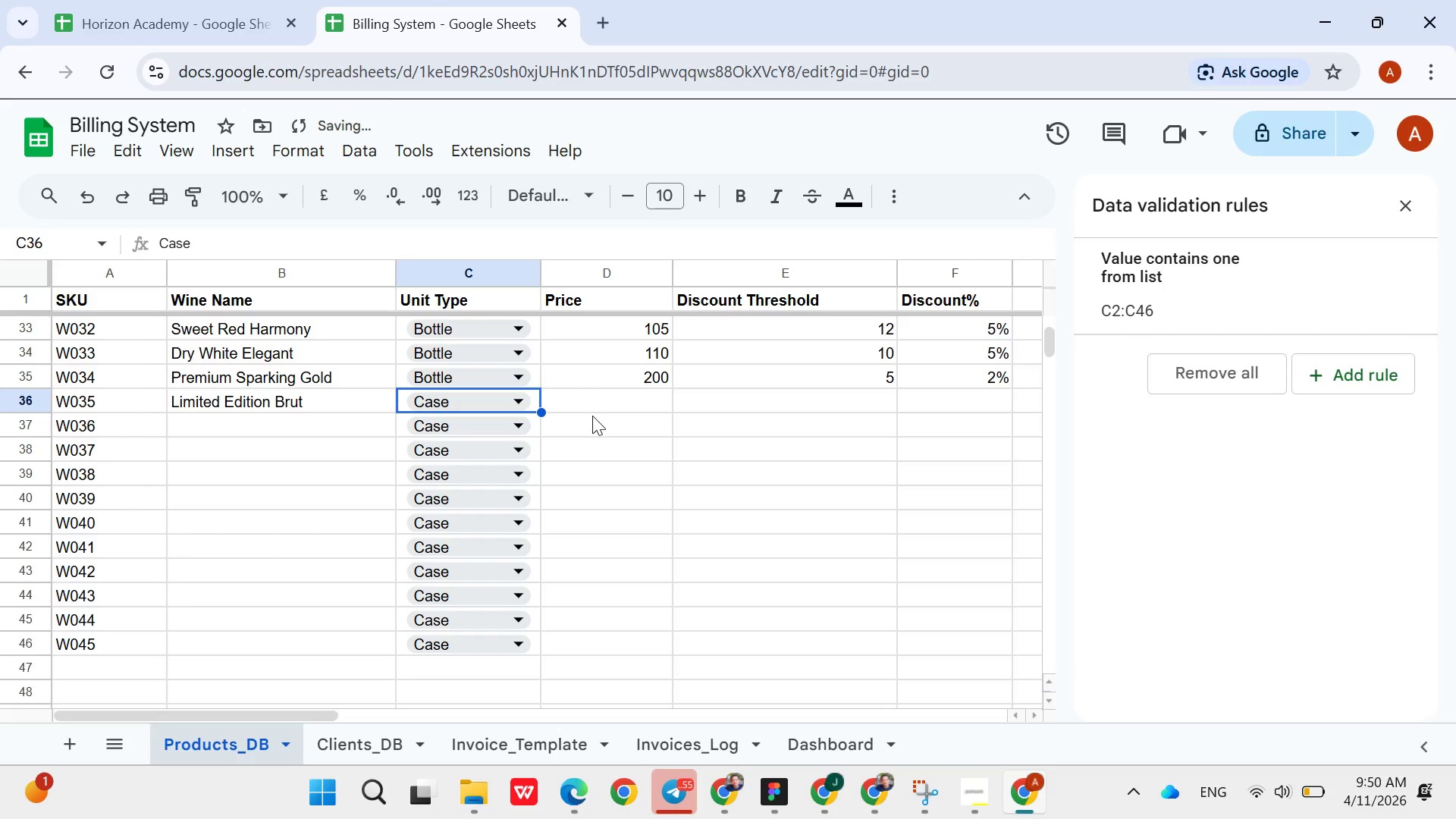 
left_click([599, 410])
 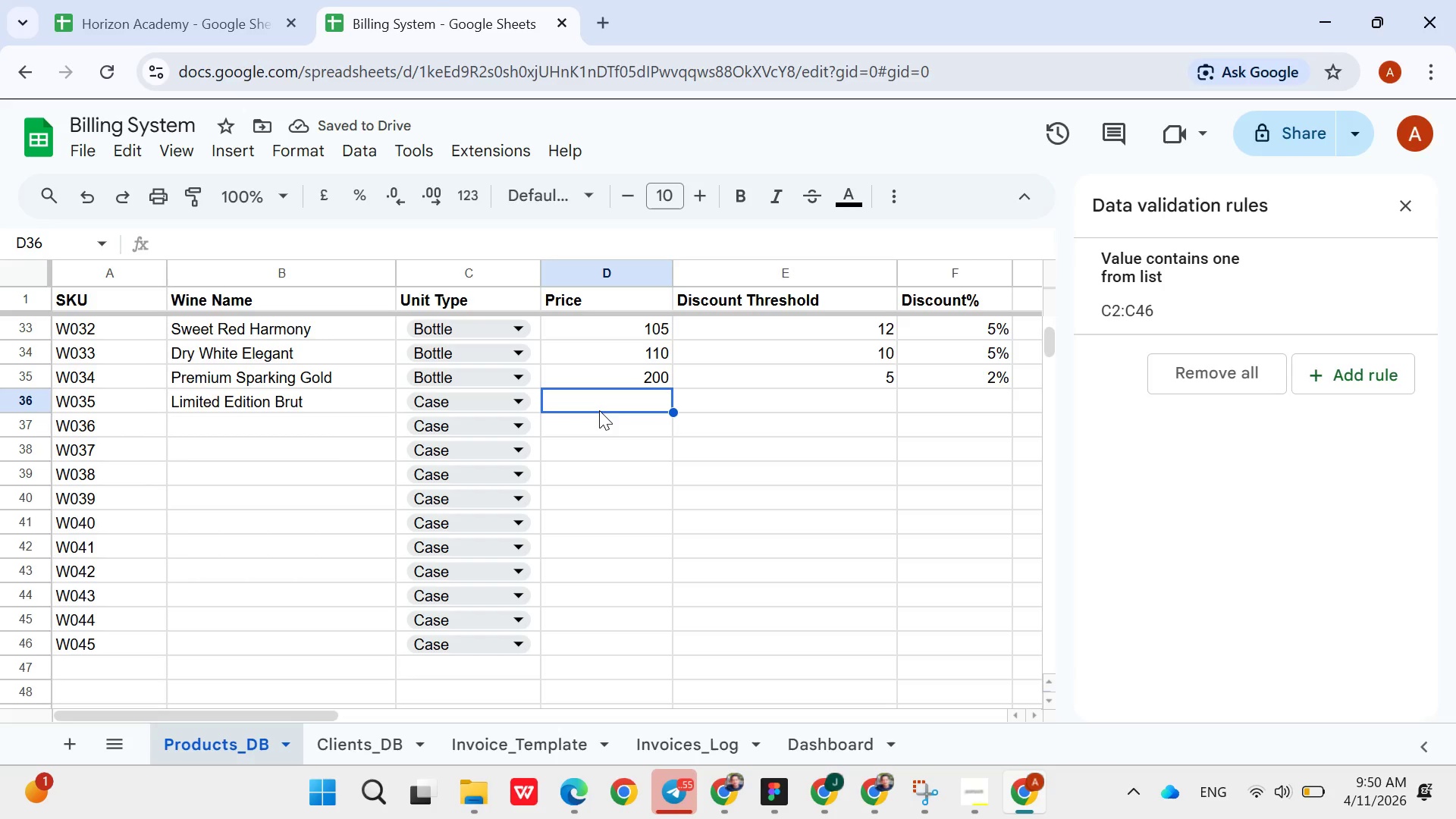 
type(210)
 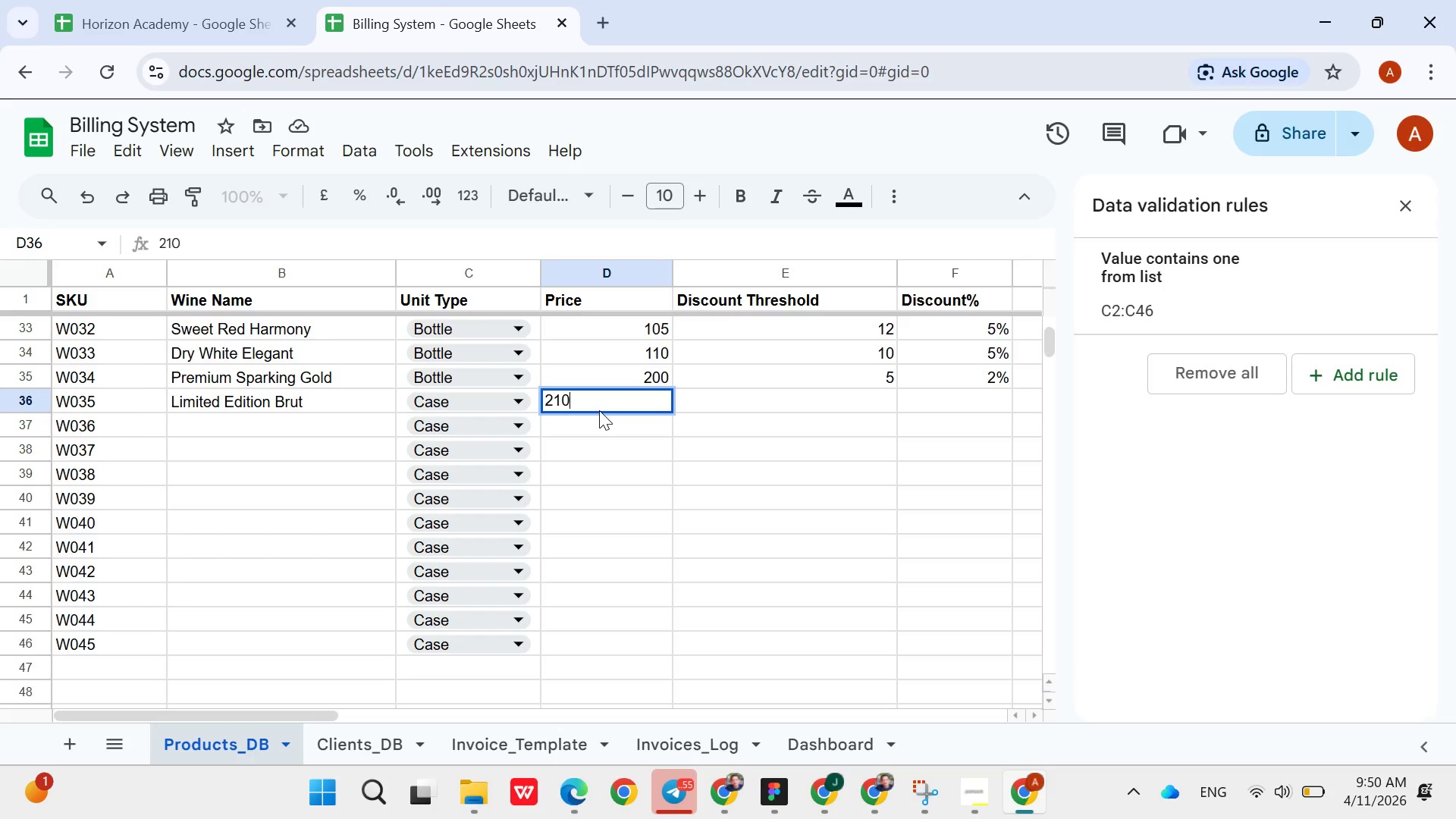 
key(ArrowRight)
 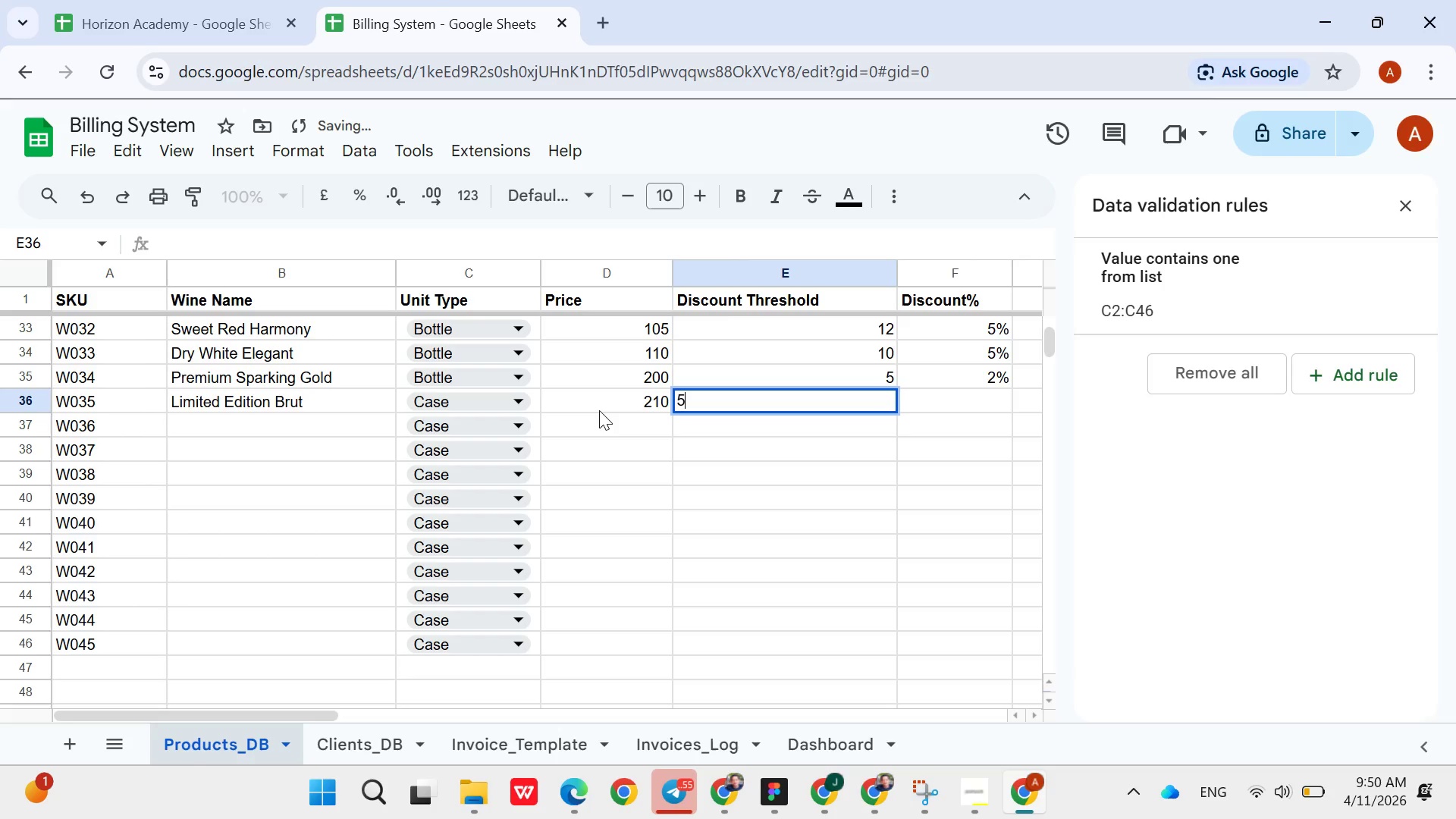 
key(5)
 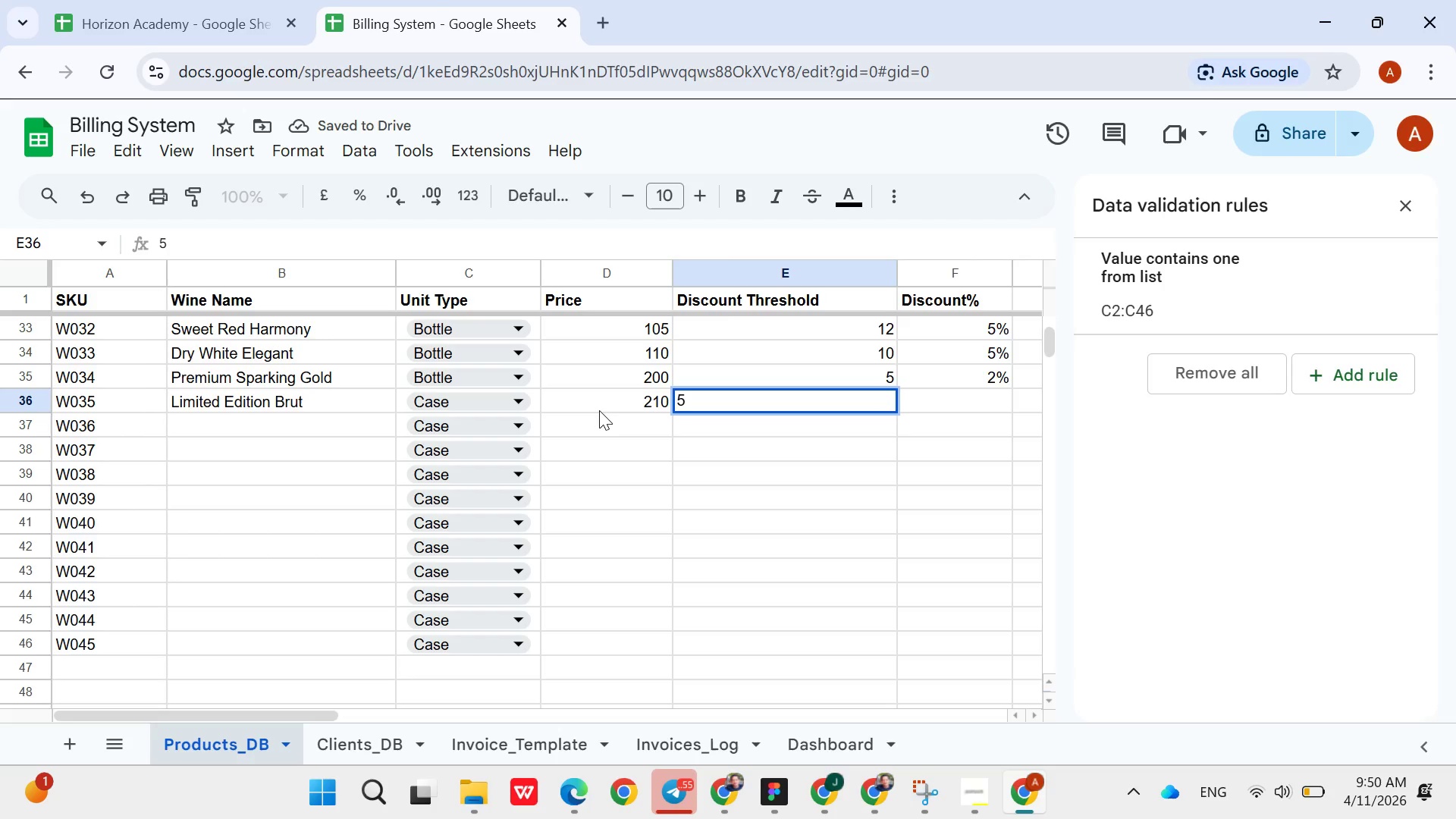 
key(ArrowRight)
 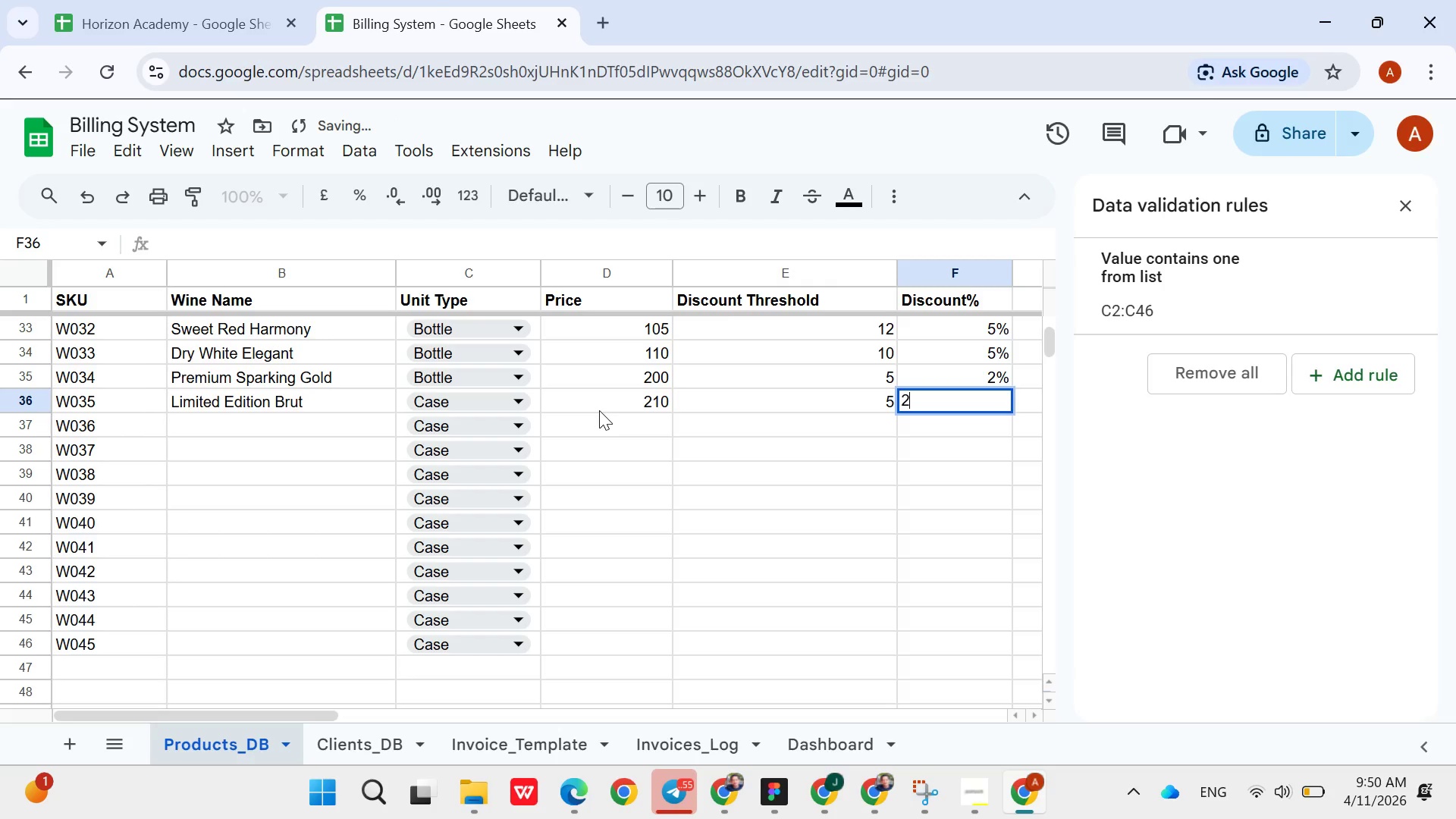 
type(2#)
key(Backspace)
type(%)
 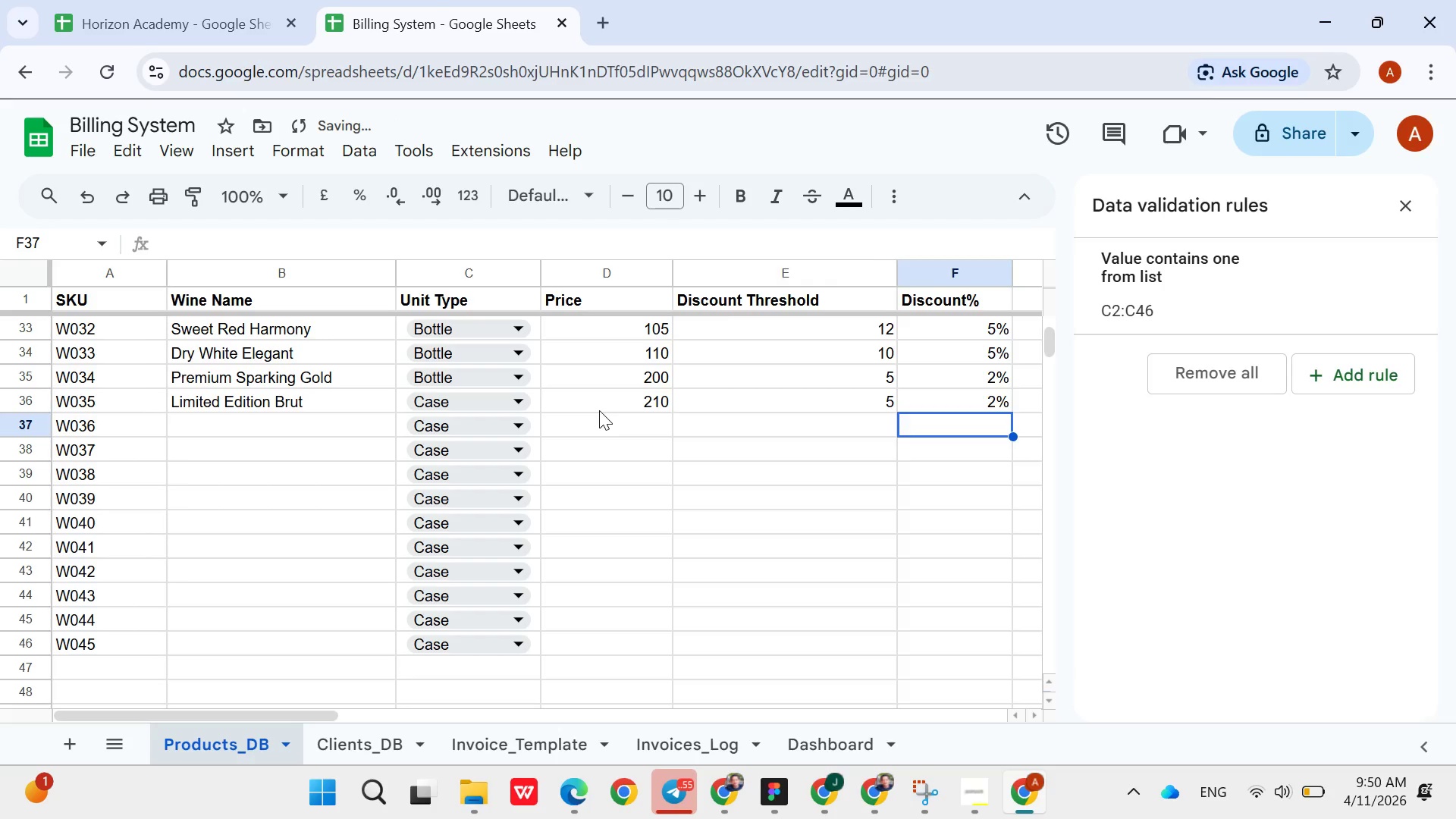 
 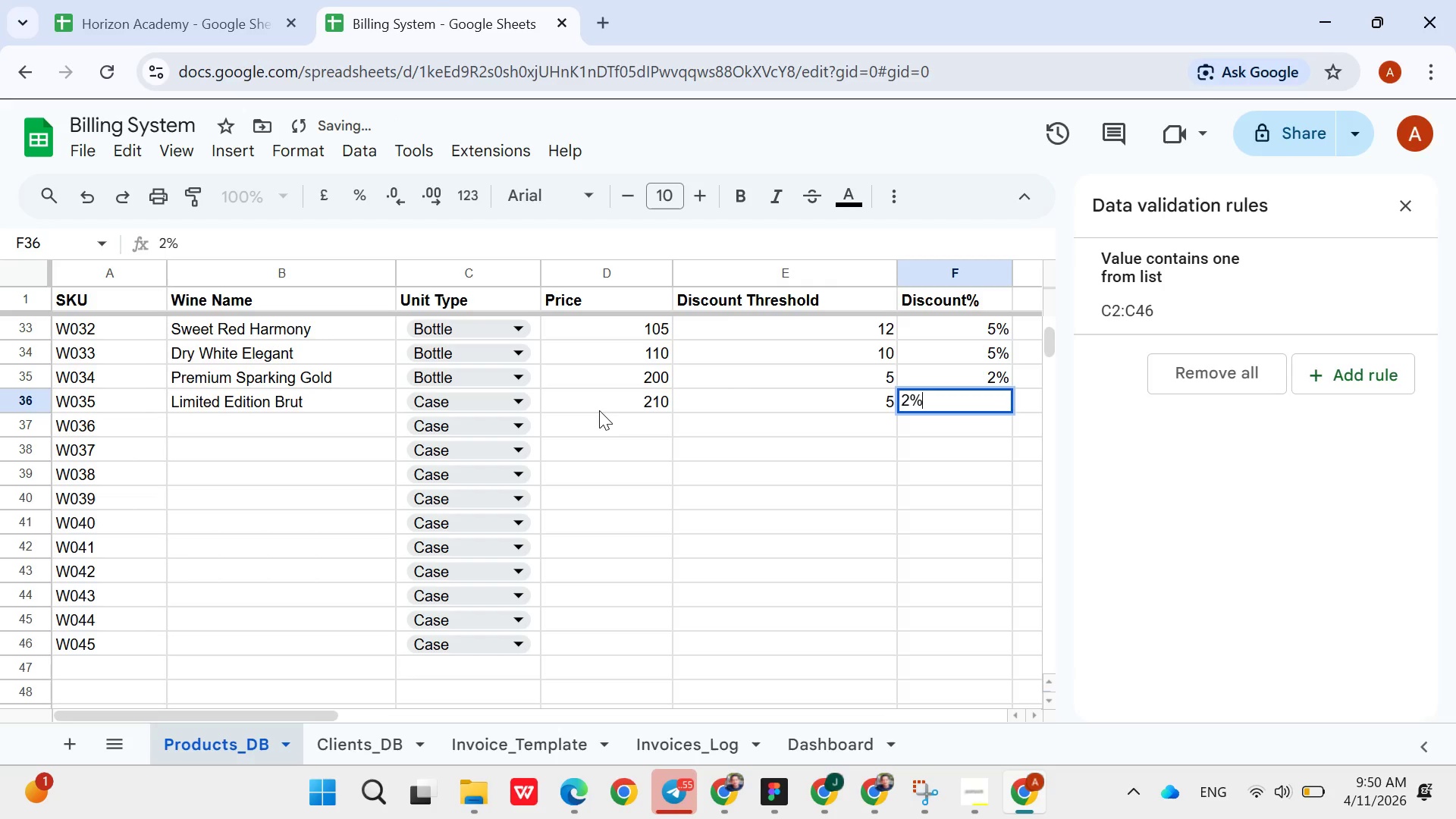 
key(ArrowDown)
 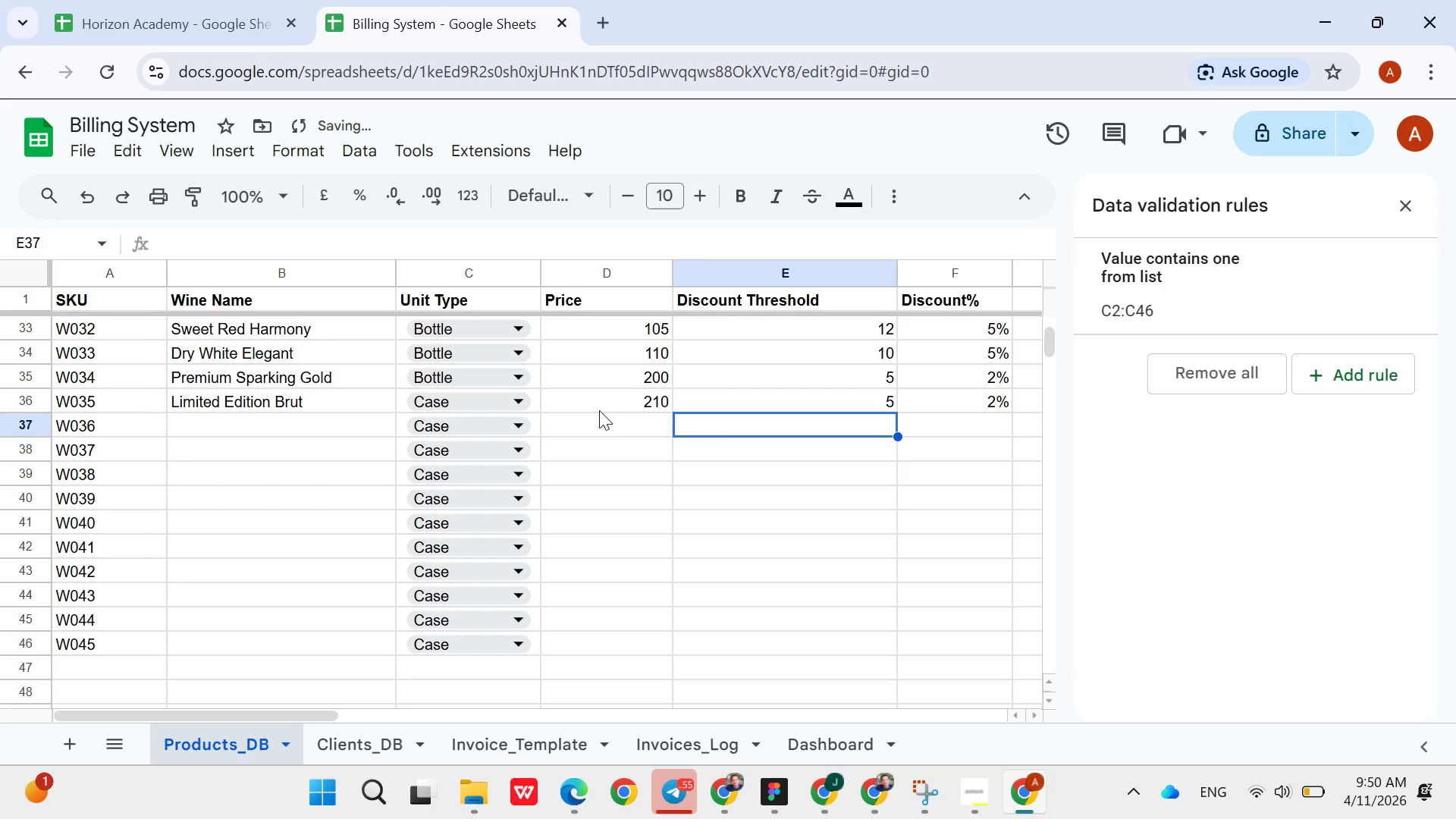 
hold_key(key=ArrowLeft, duration=0.88)
 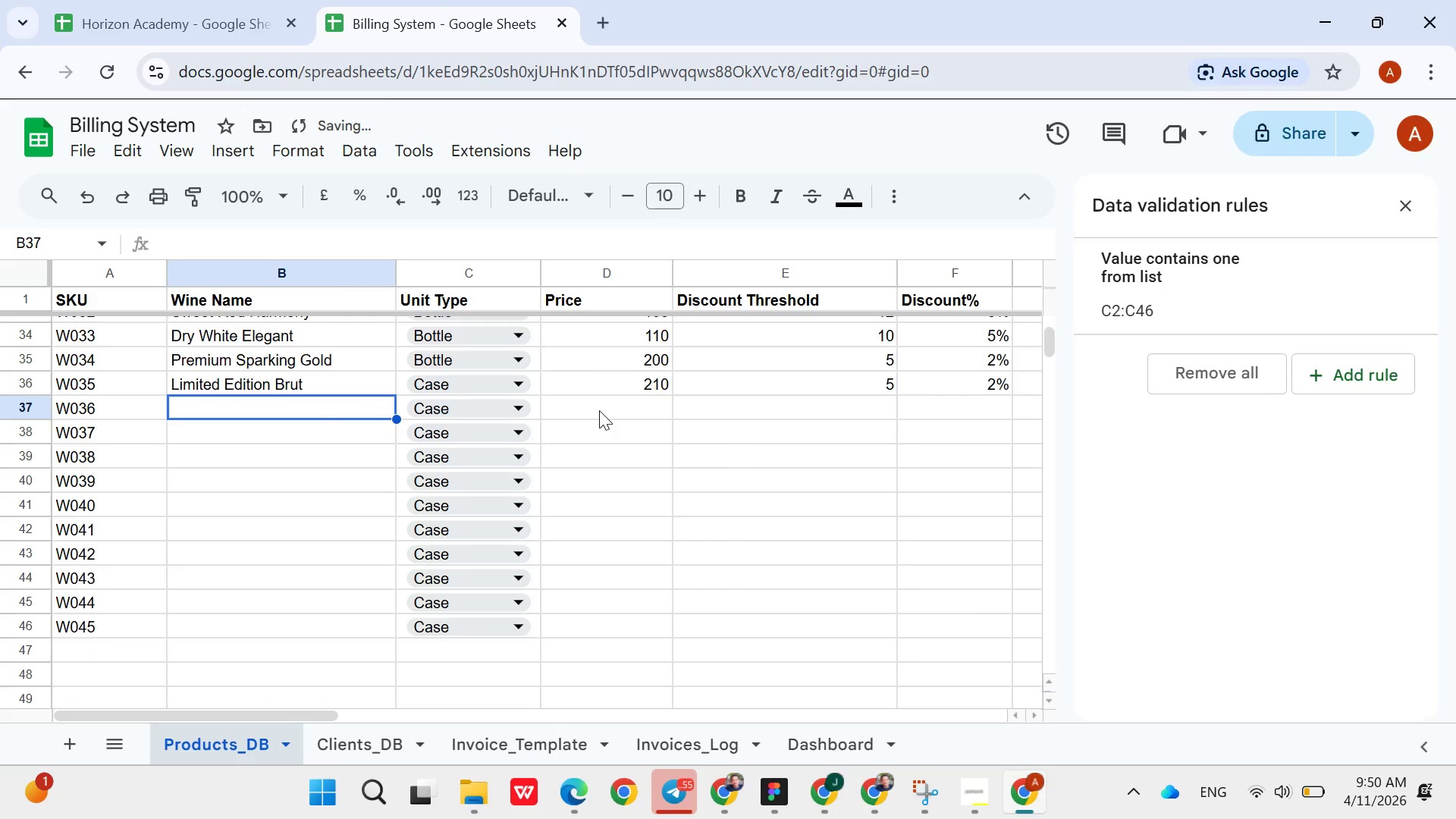 
key(ArrowRight)
 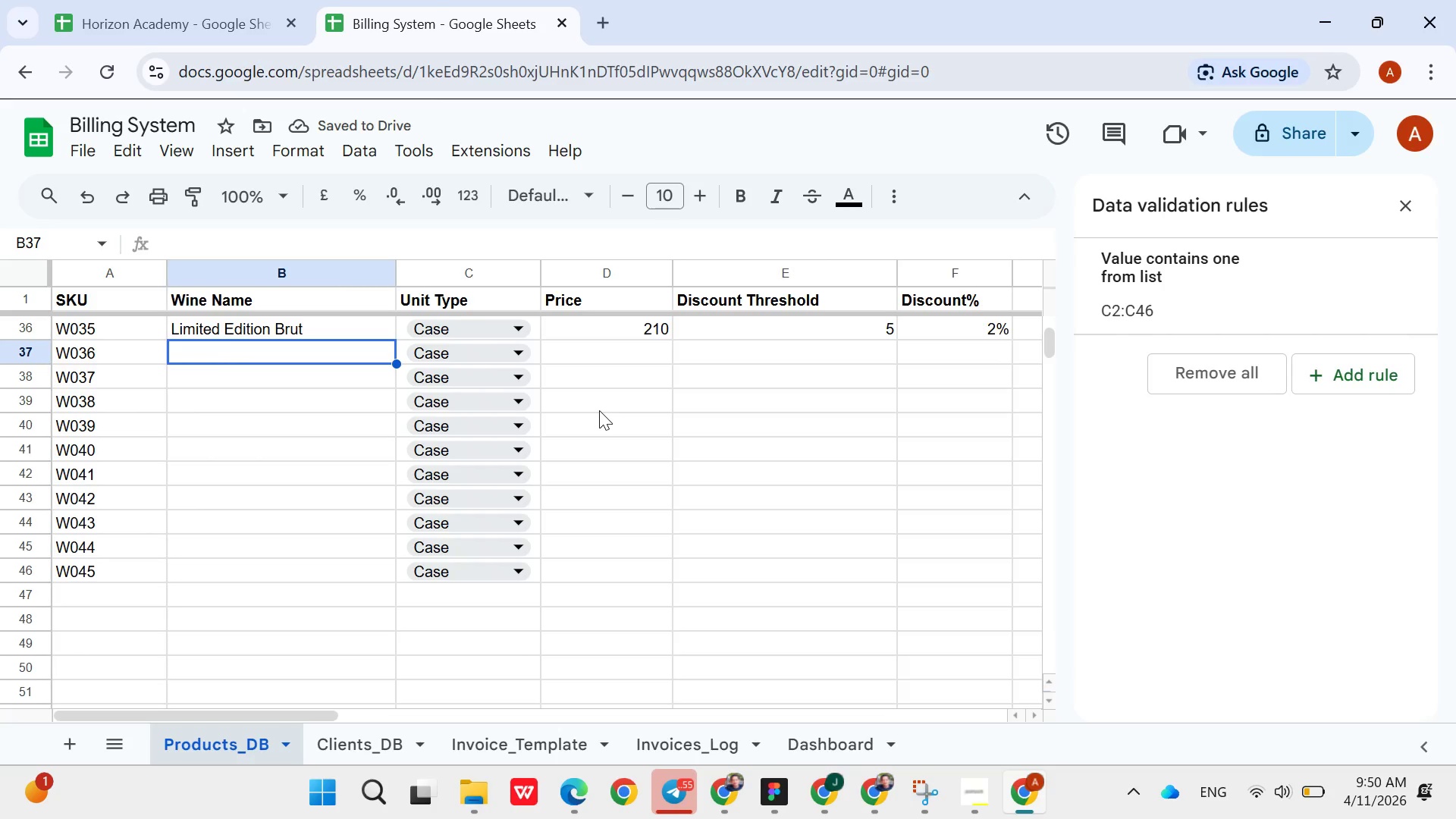 
type(Signature)
 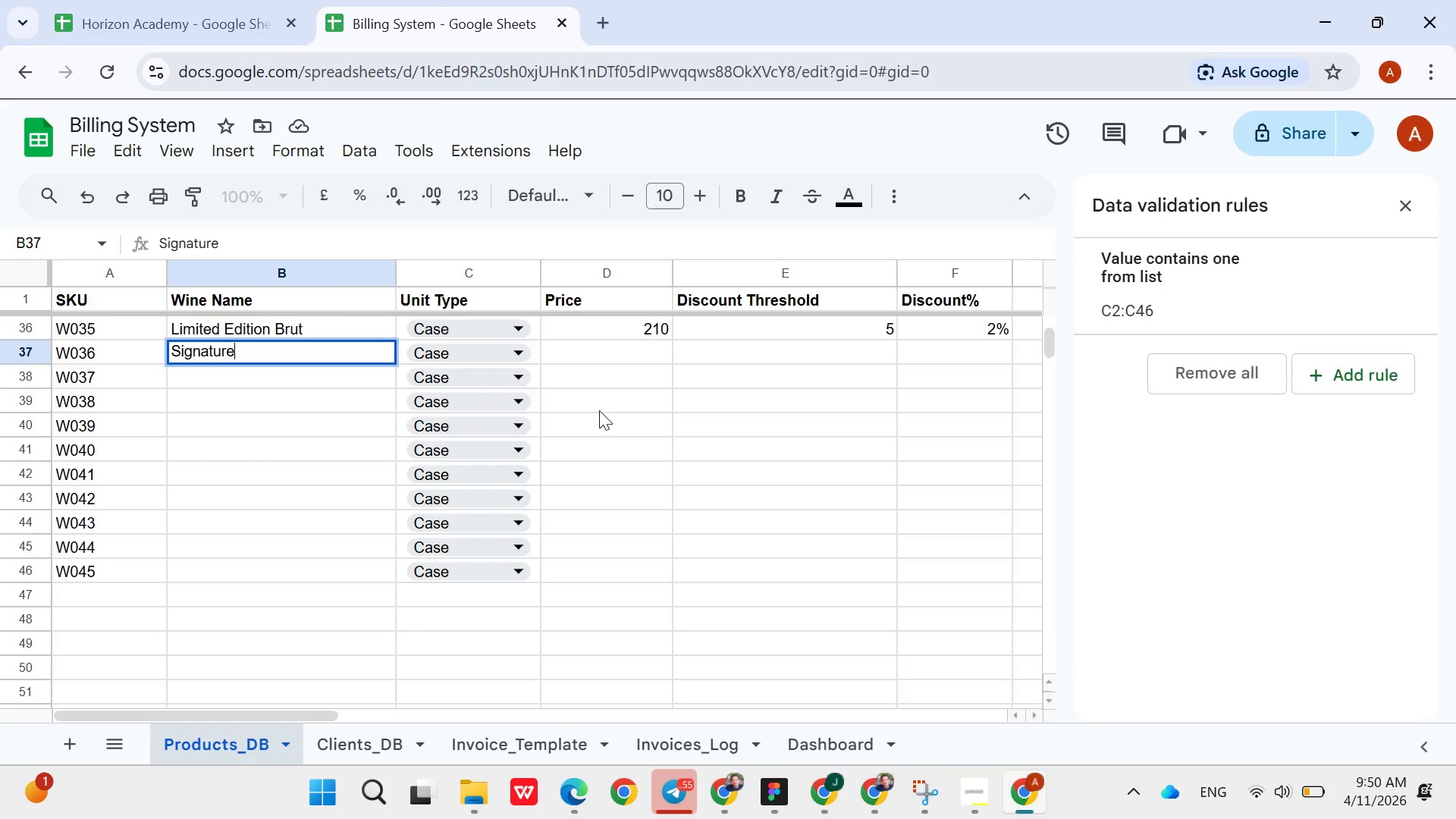 
key(ArrowRight)
 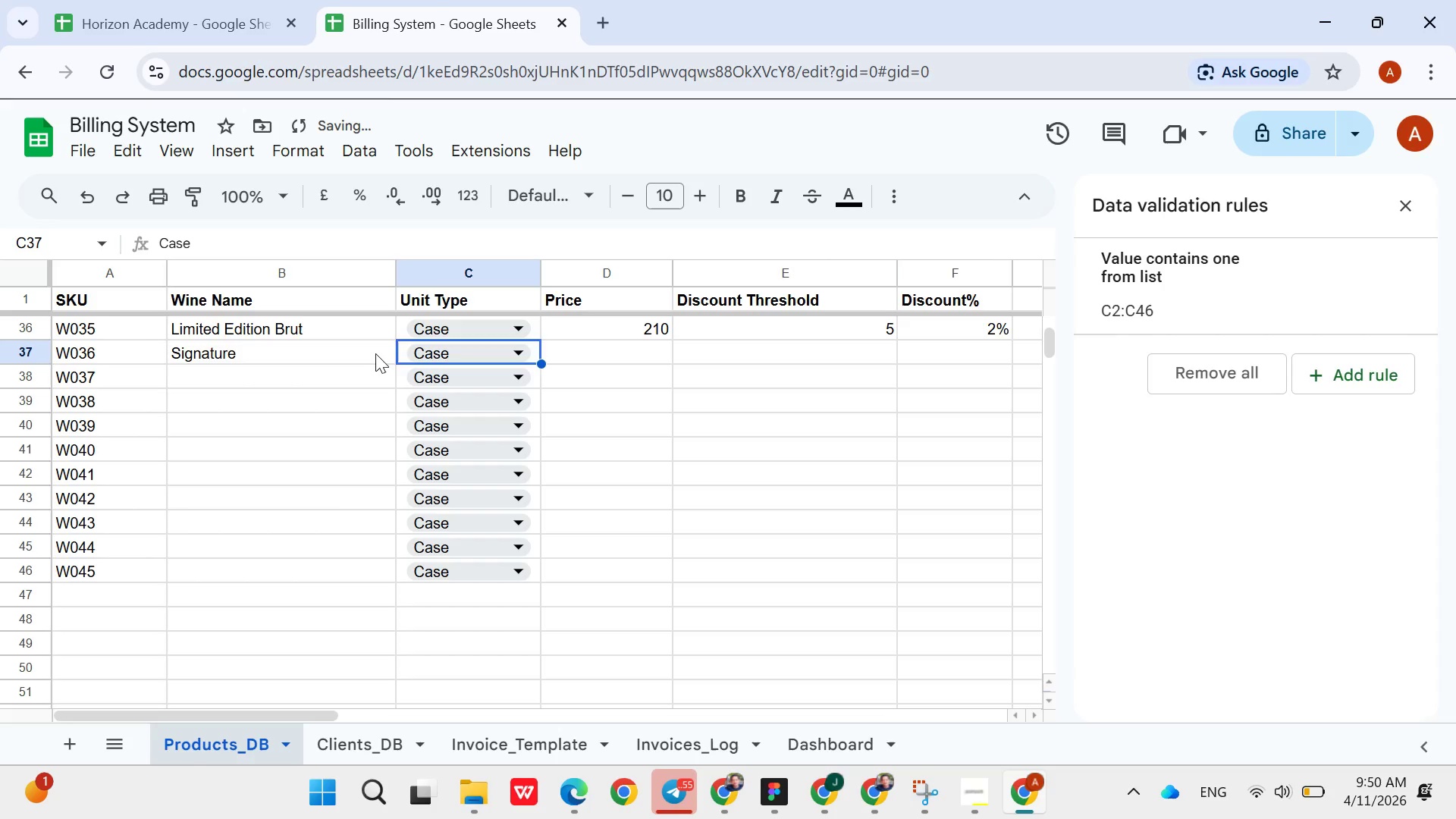 
double_click([335, 354])
 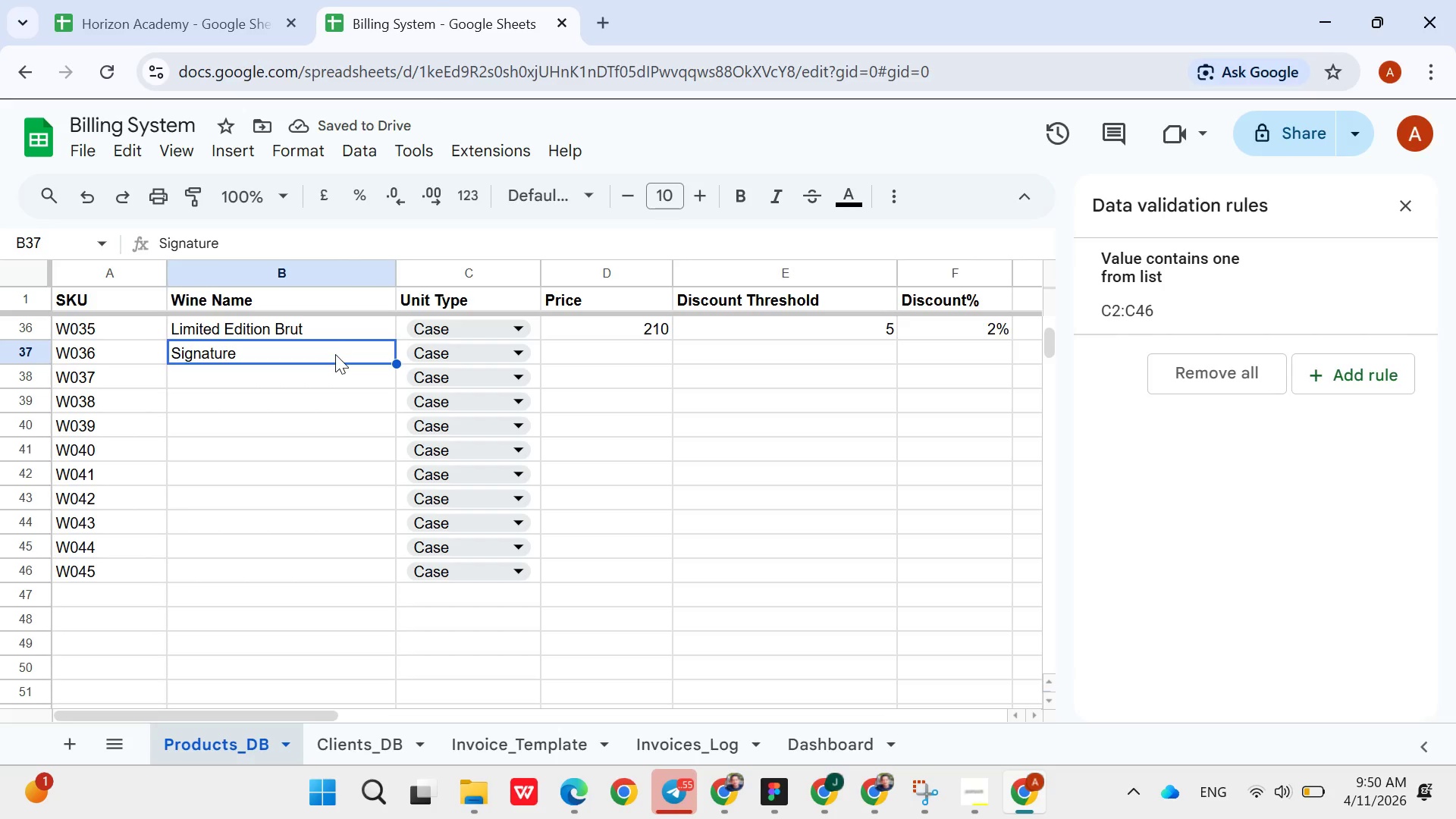 
triple_click([335, 354])
 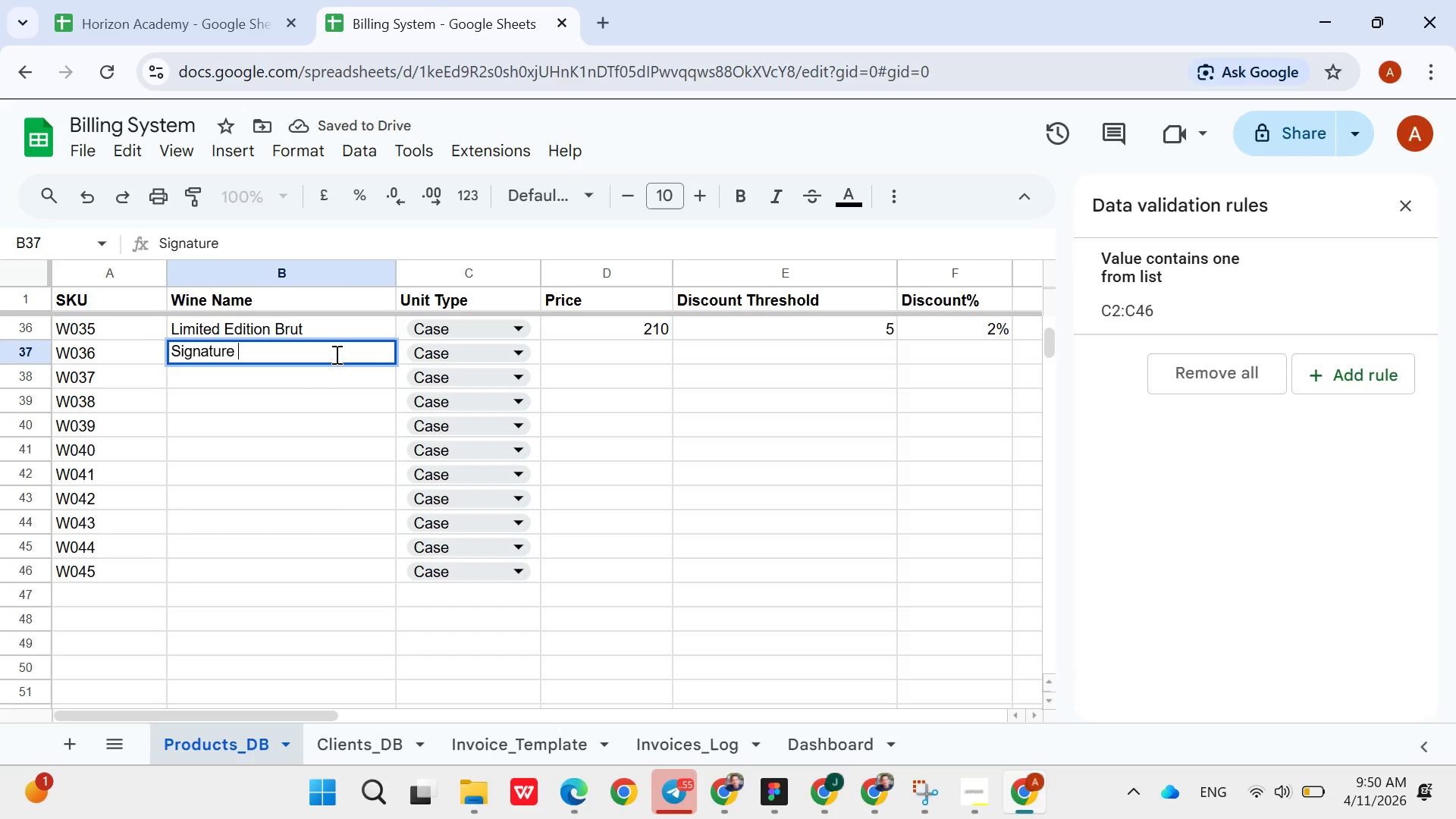 
key(Space)
 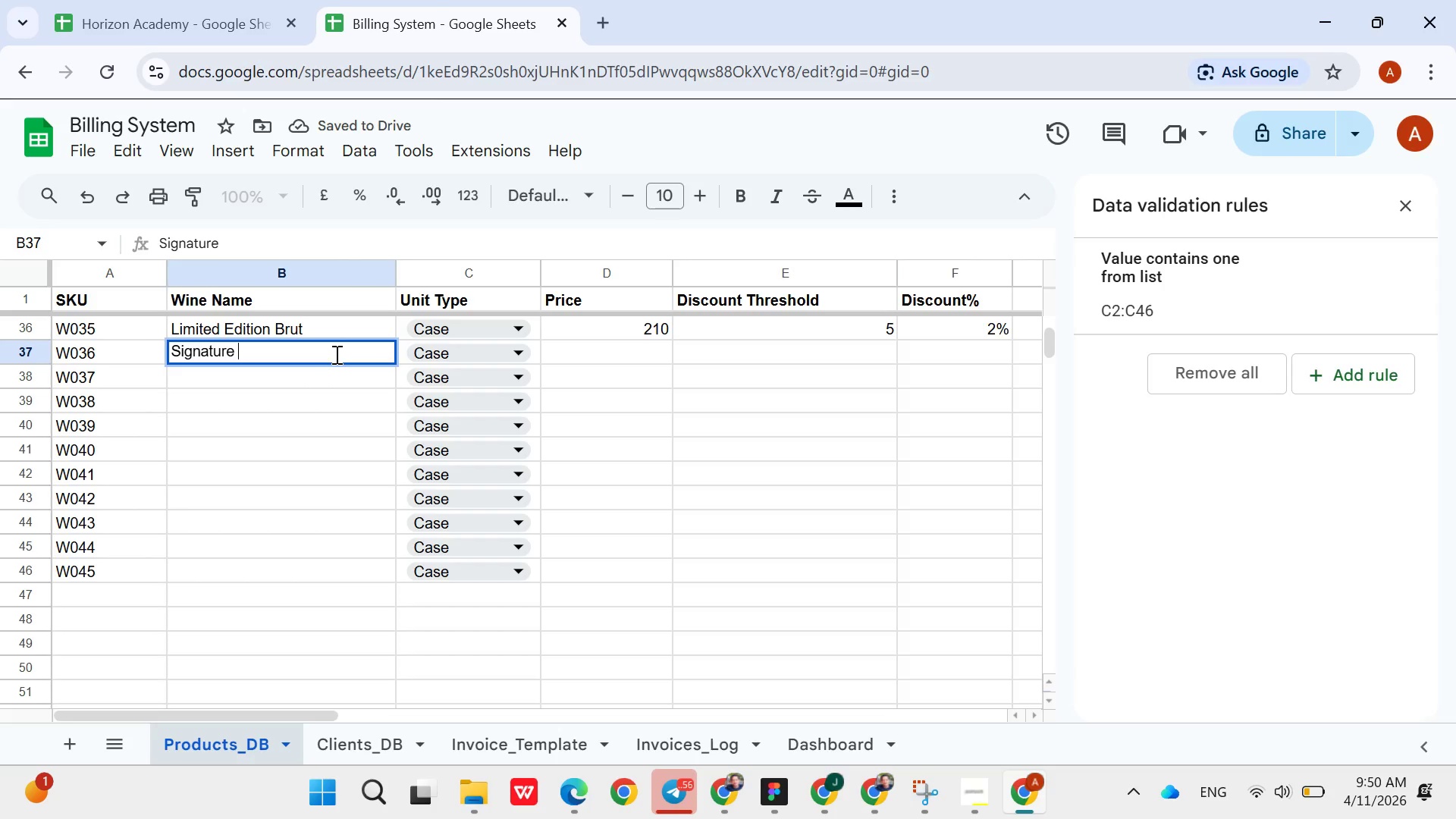 
type(Reserved Red)
 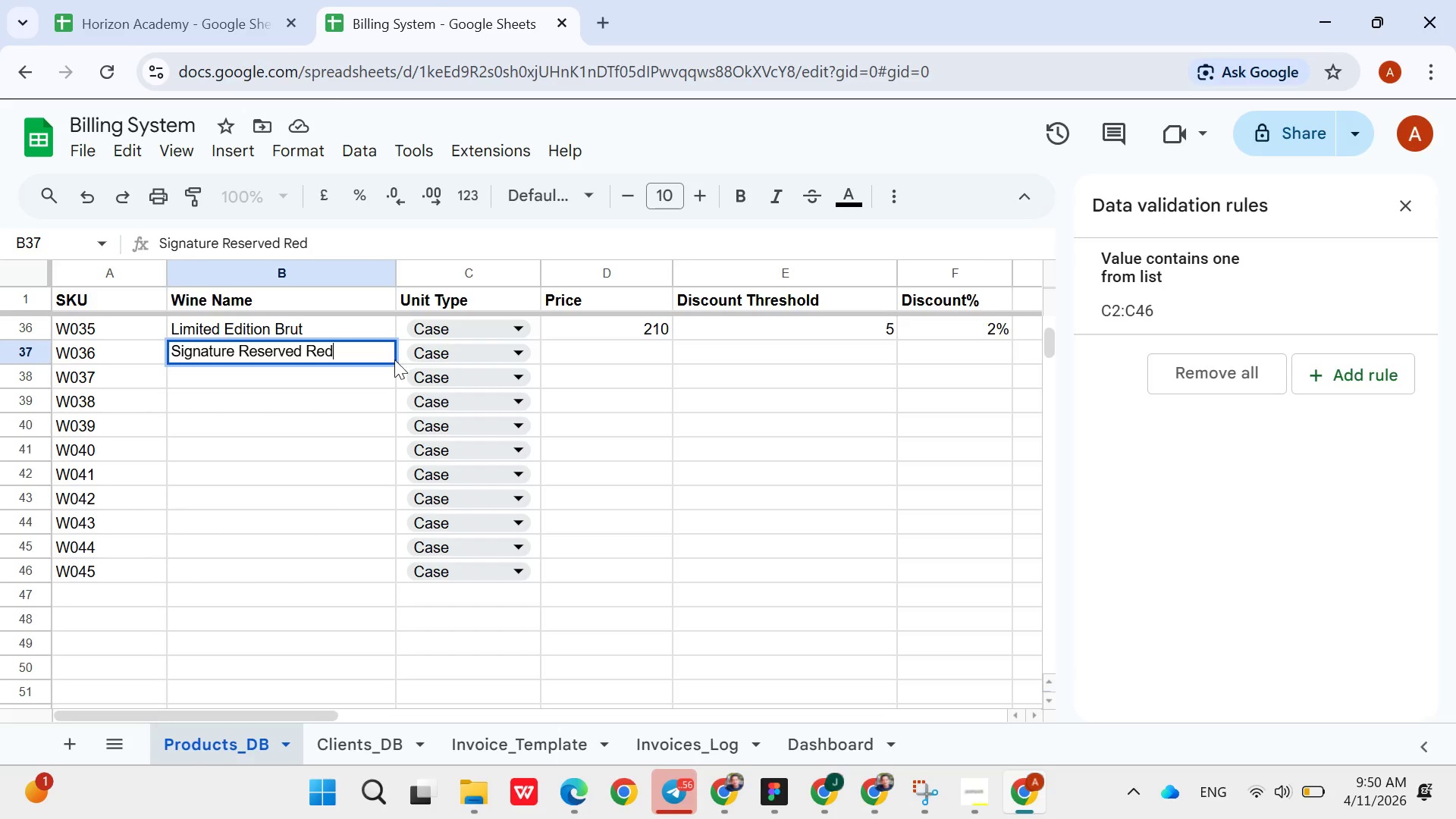 
left_click([416, 357])
 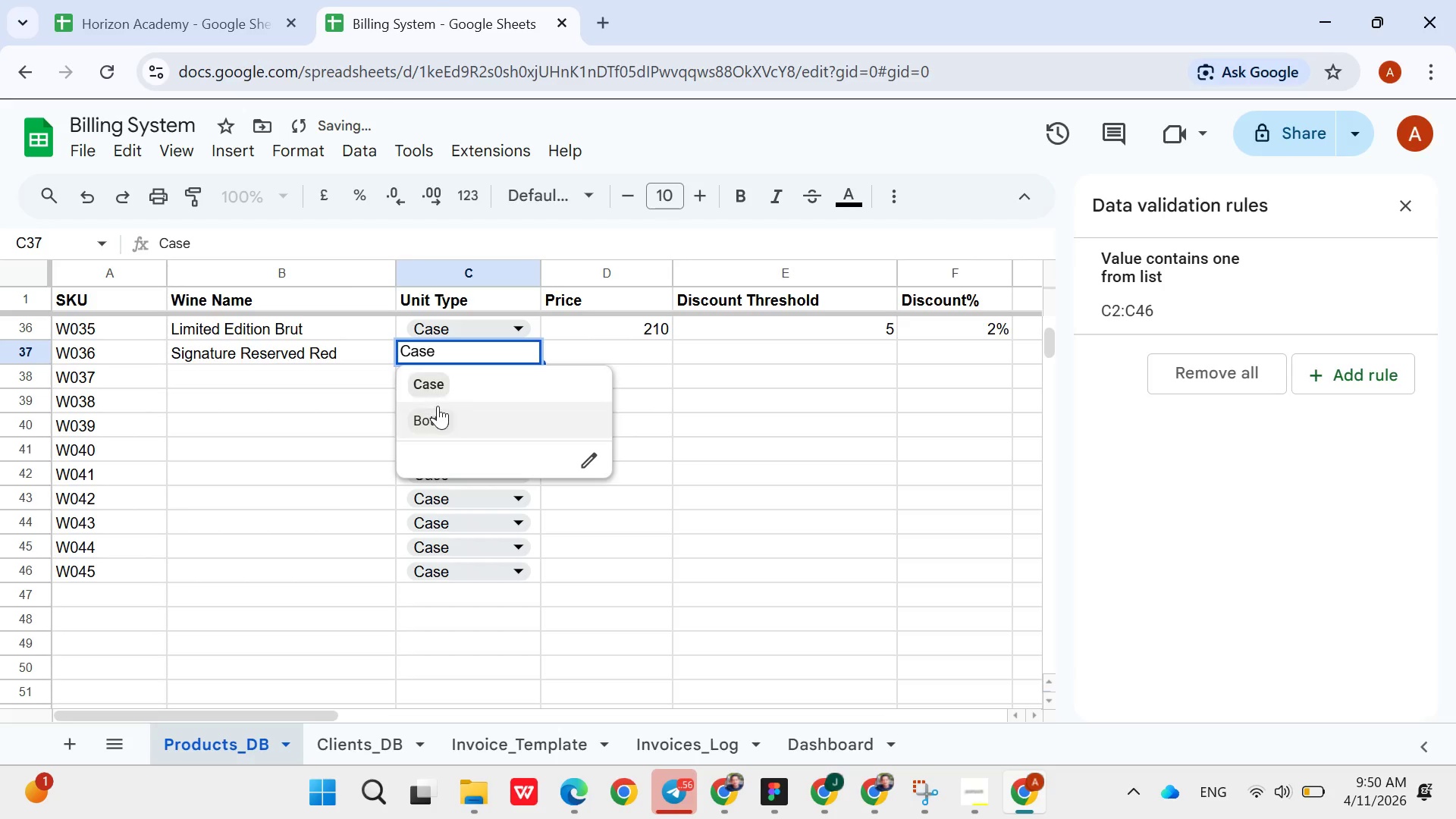 
left_click([440, 411])
 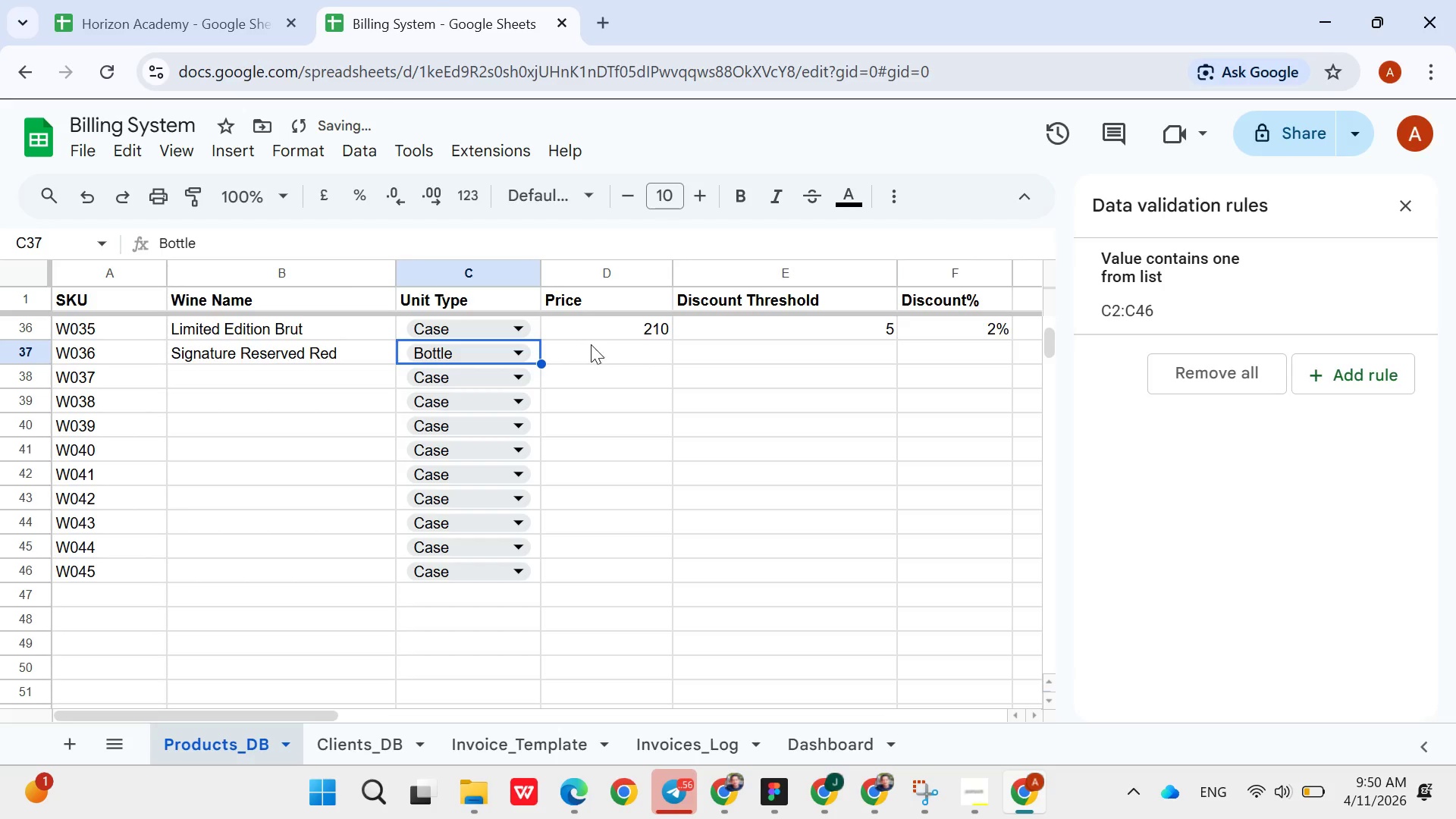 
left_click([594, 347])
 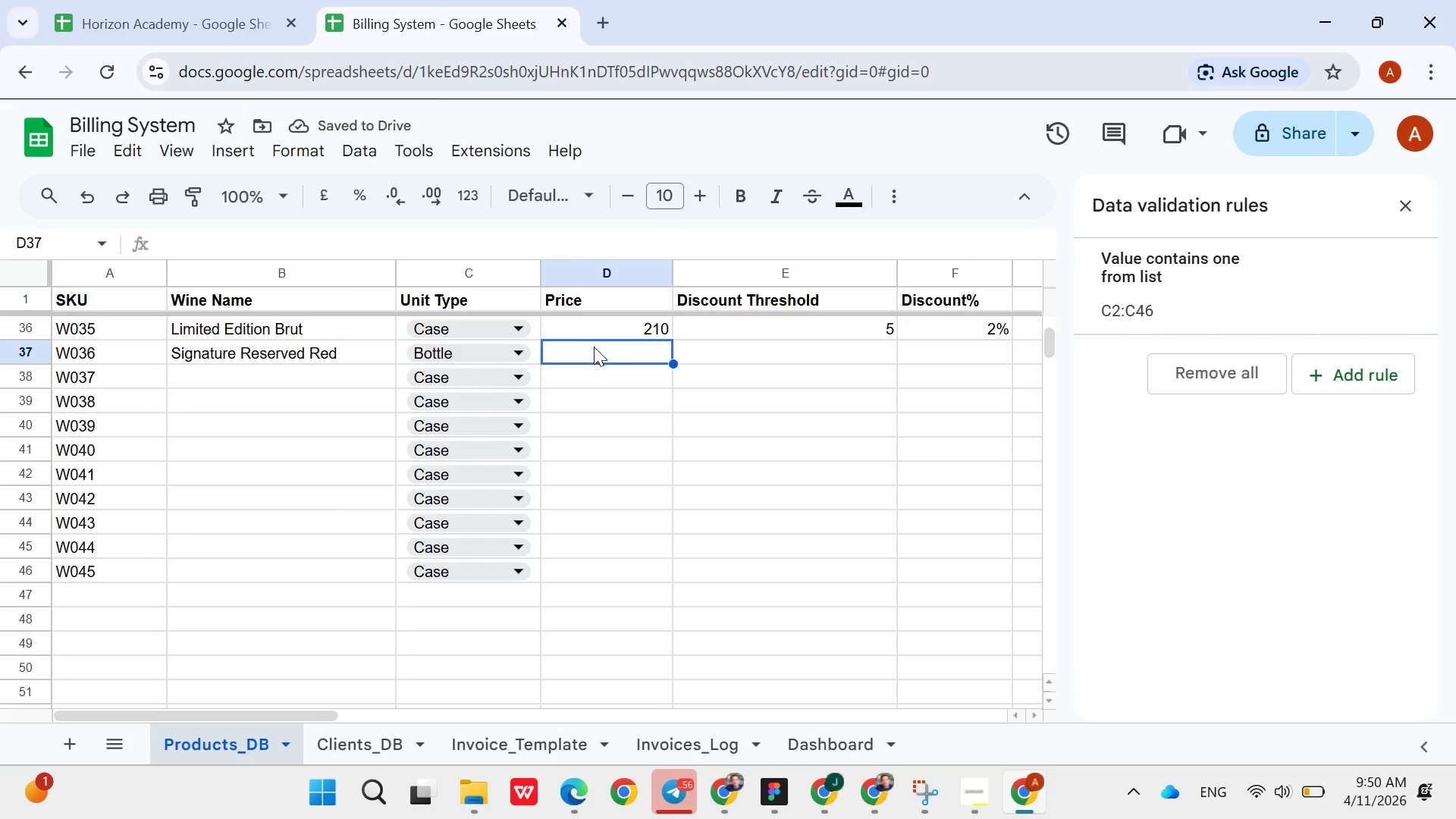 
wait(5.8)
 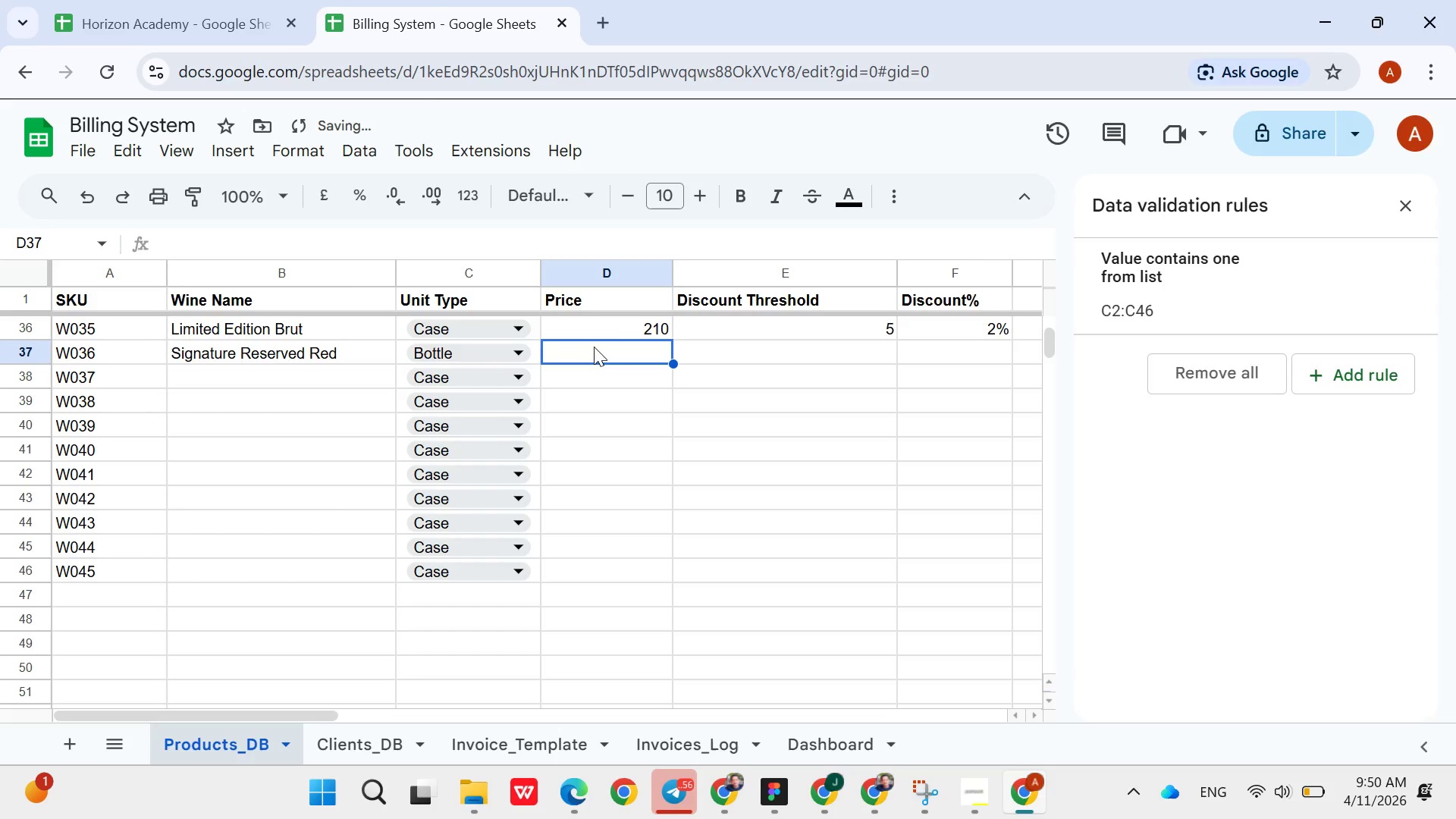 
type(185)
 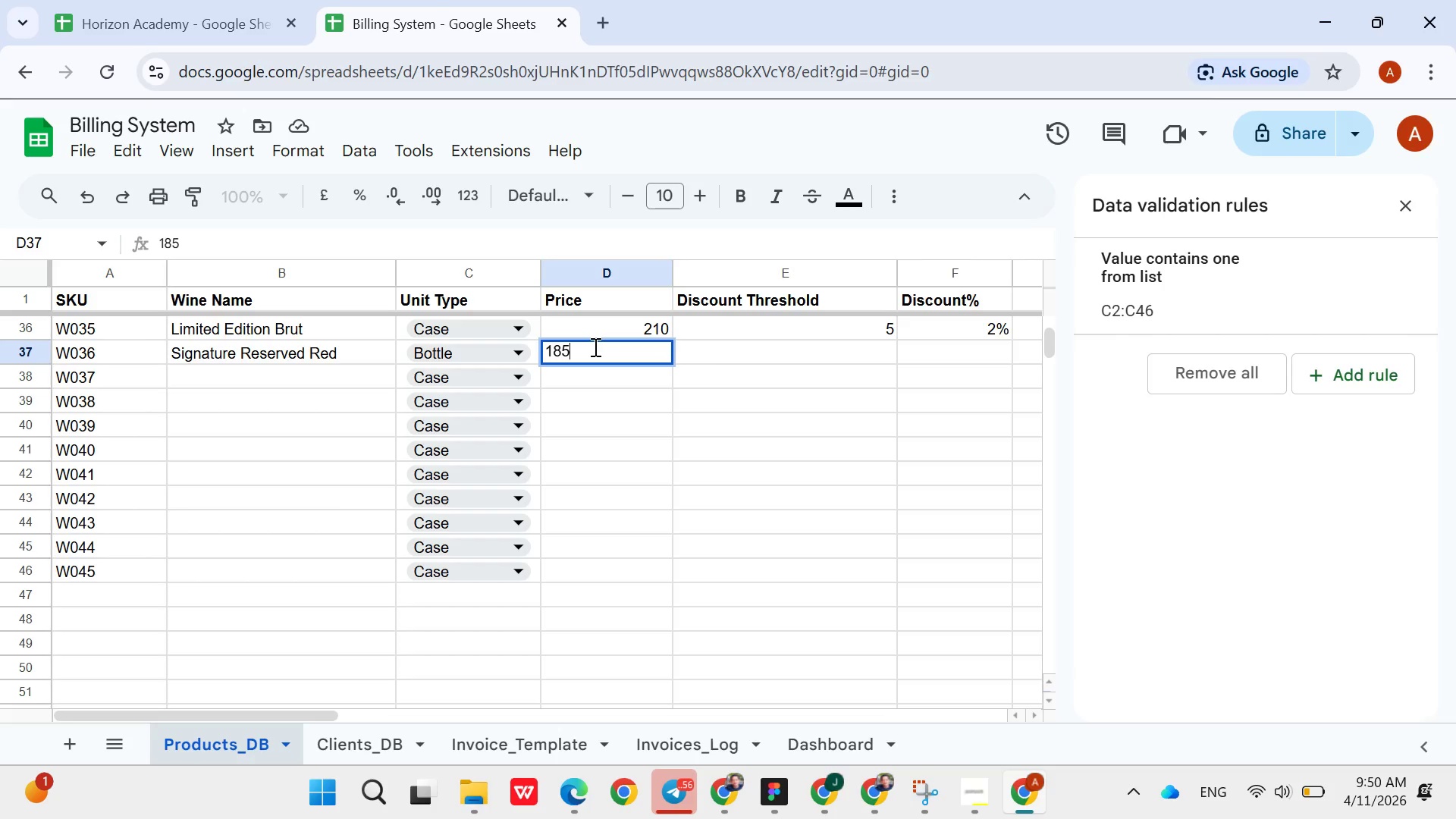 
key(ArrowRight)
 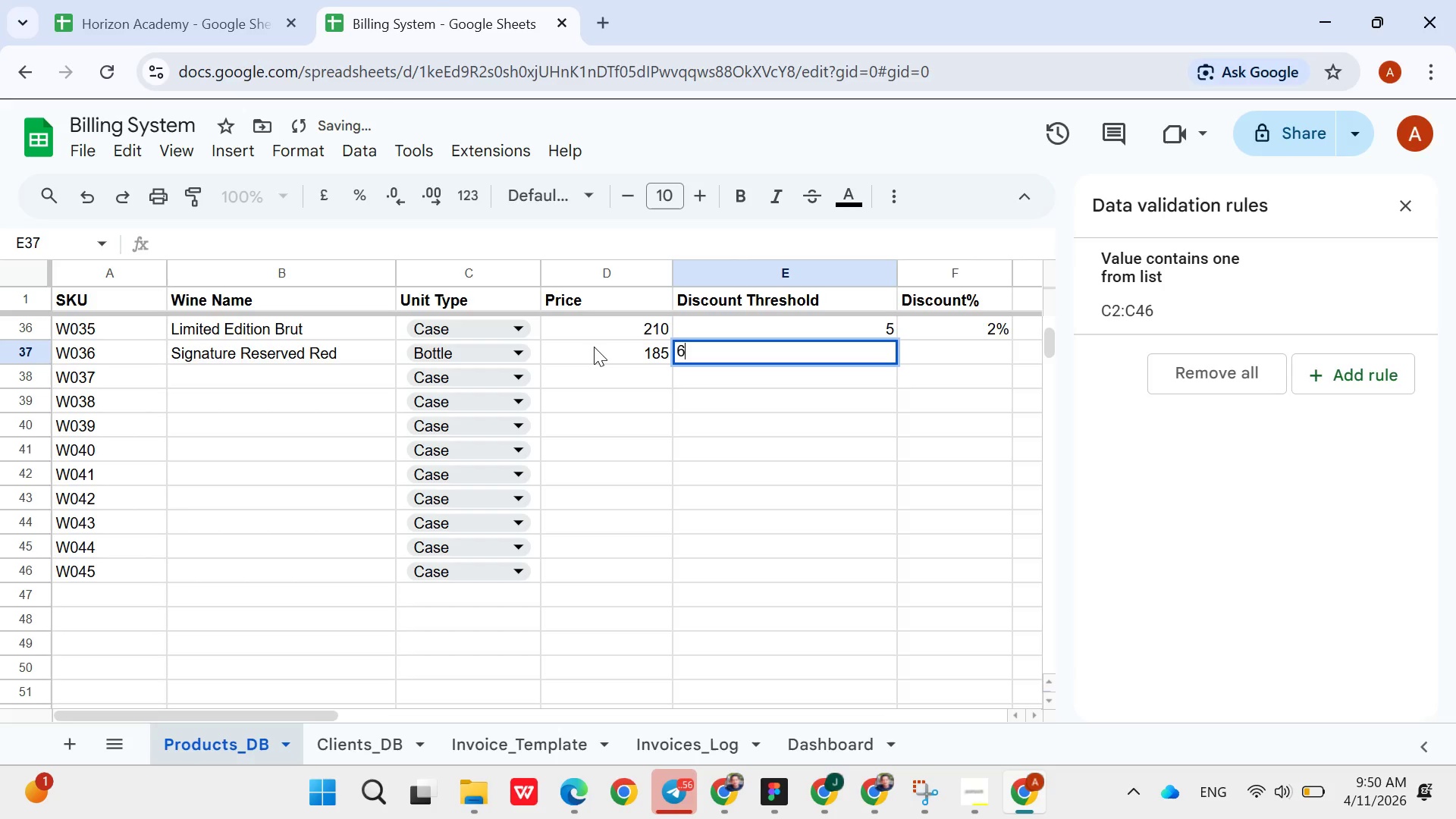 
key(6)
 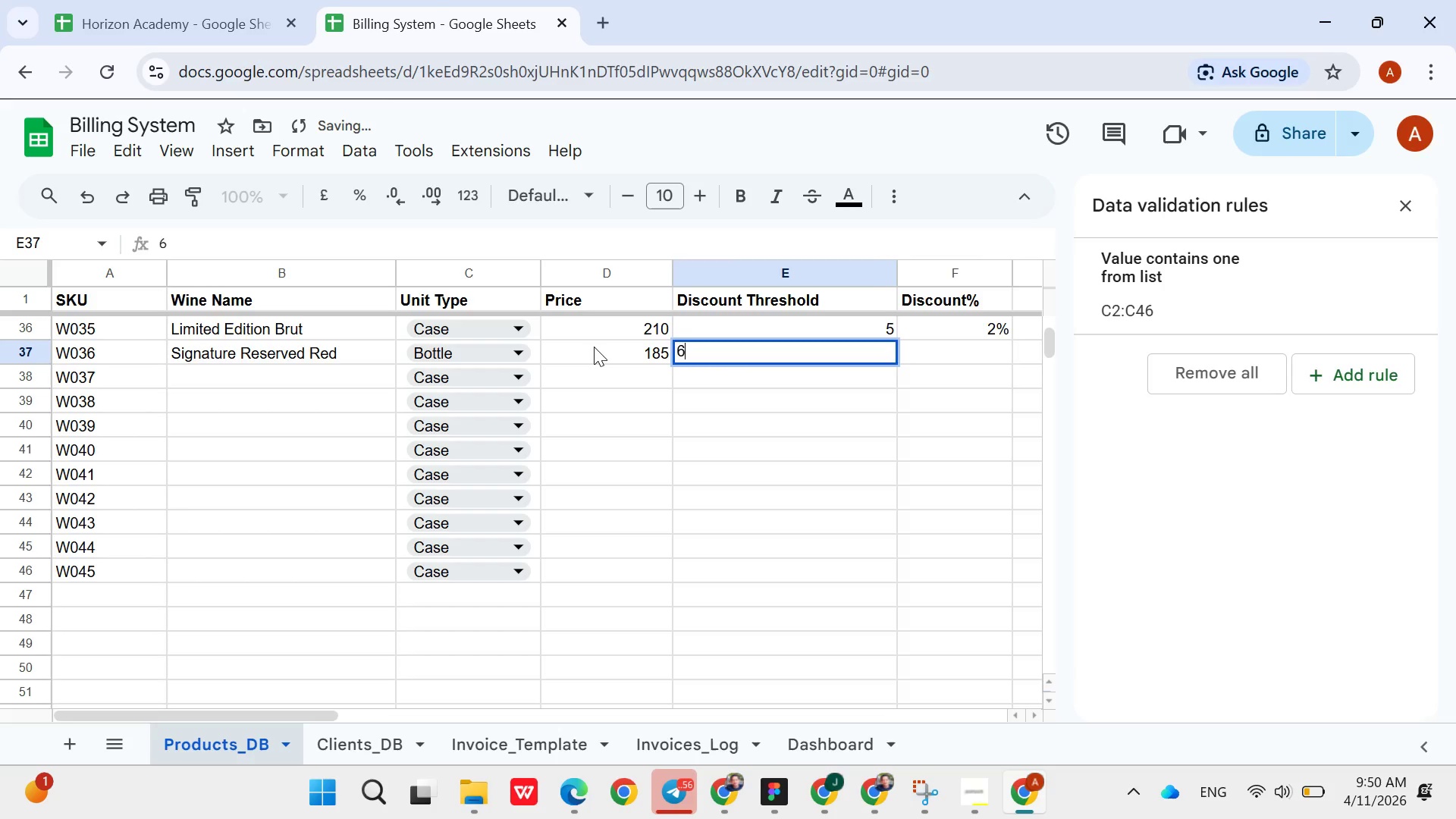 
key(ArrowRight)
 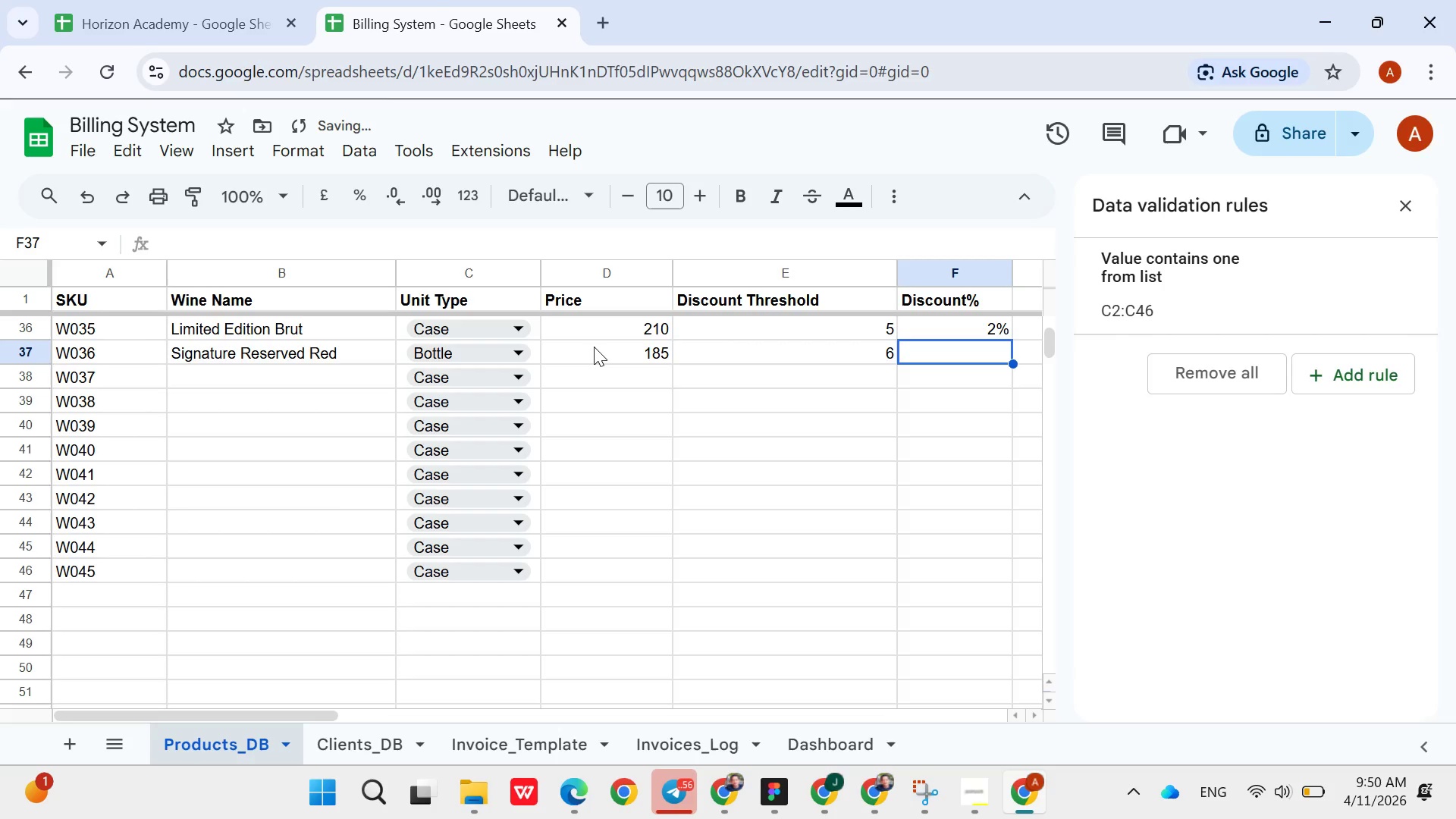 
type(3%)
 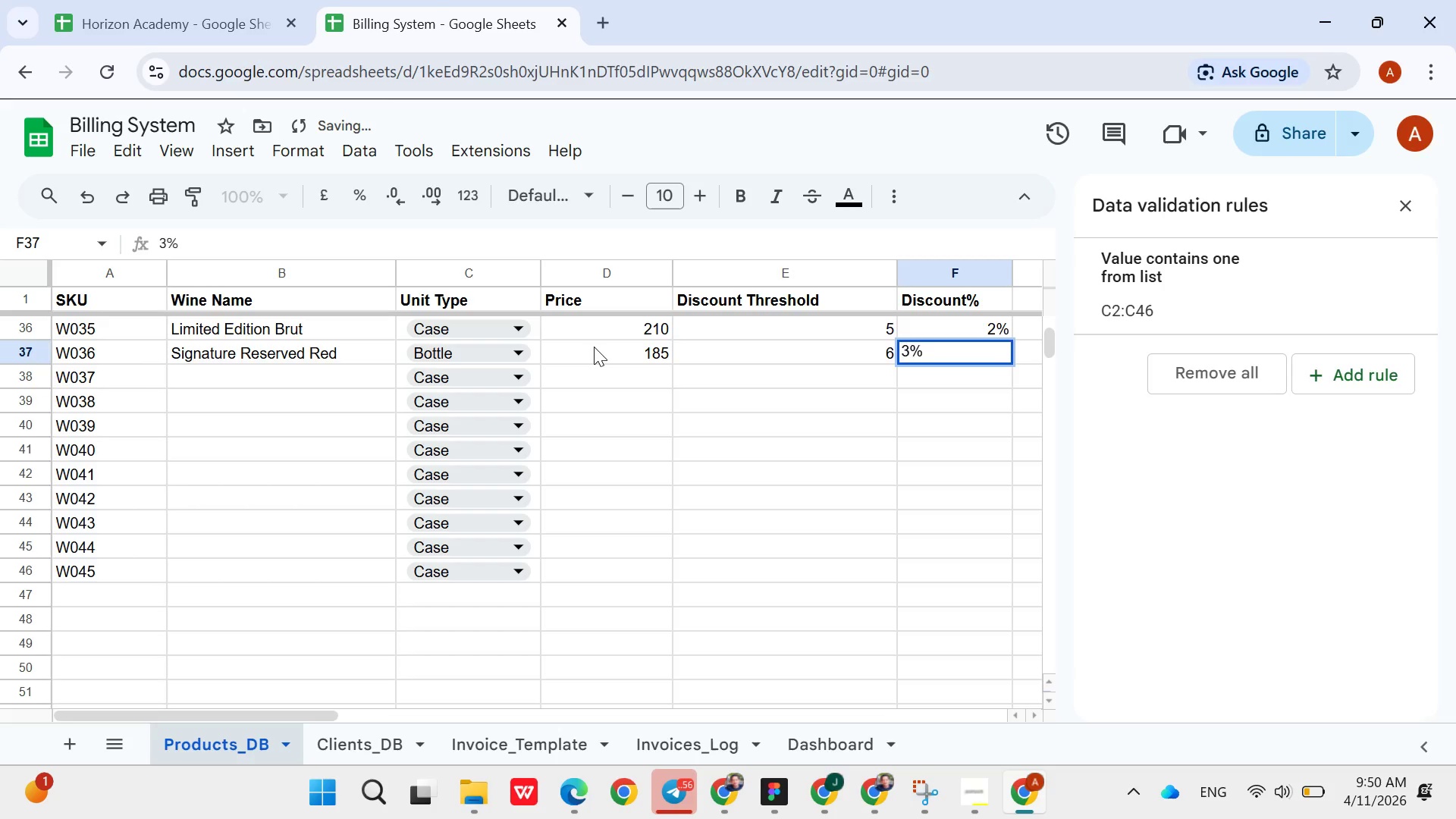 
 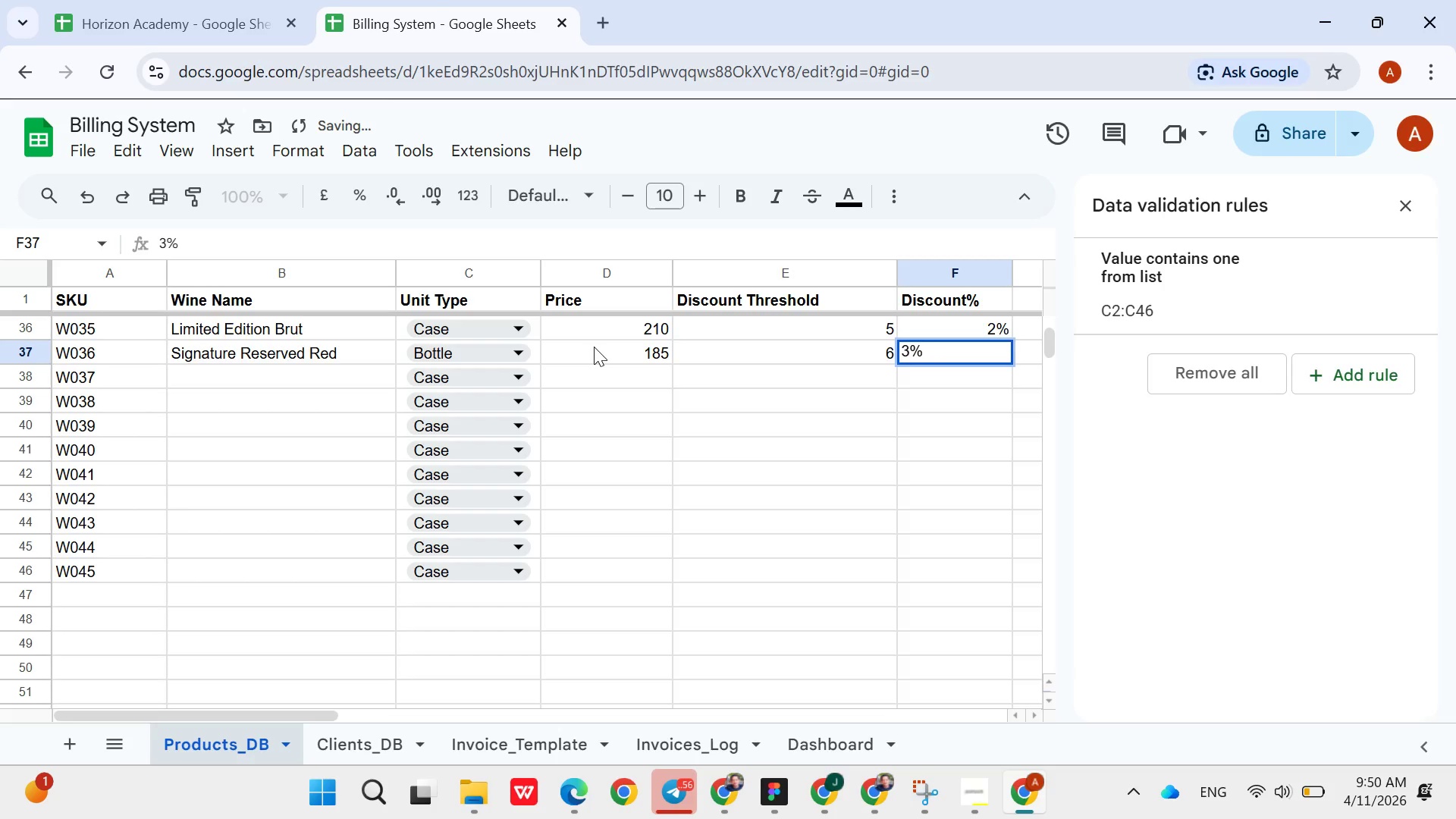 
key(ArrowDown)
 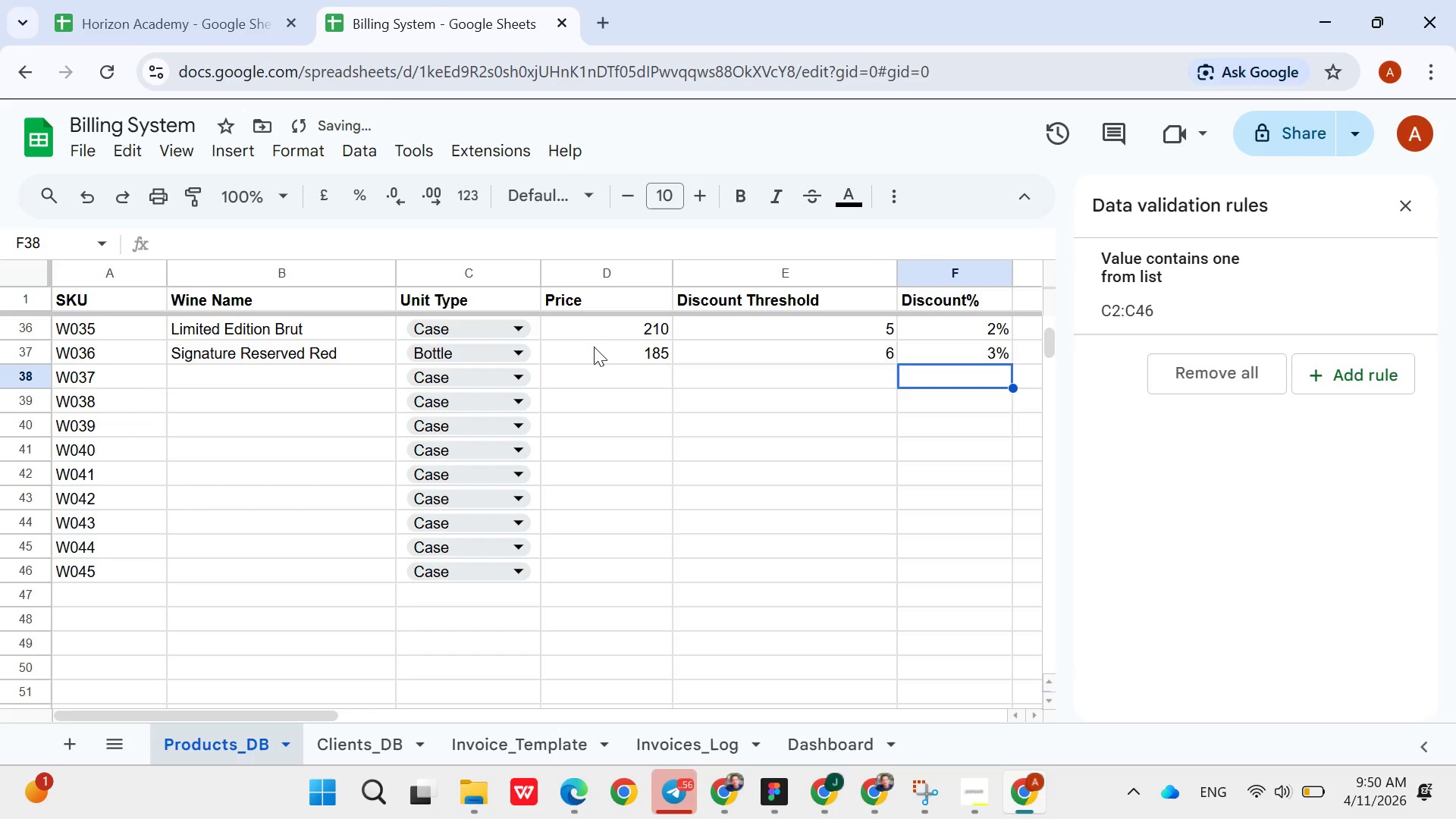 
hold_key(key=ArrowLeft, duration=0.81)
 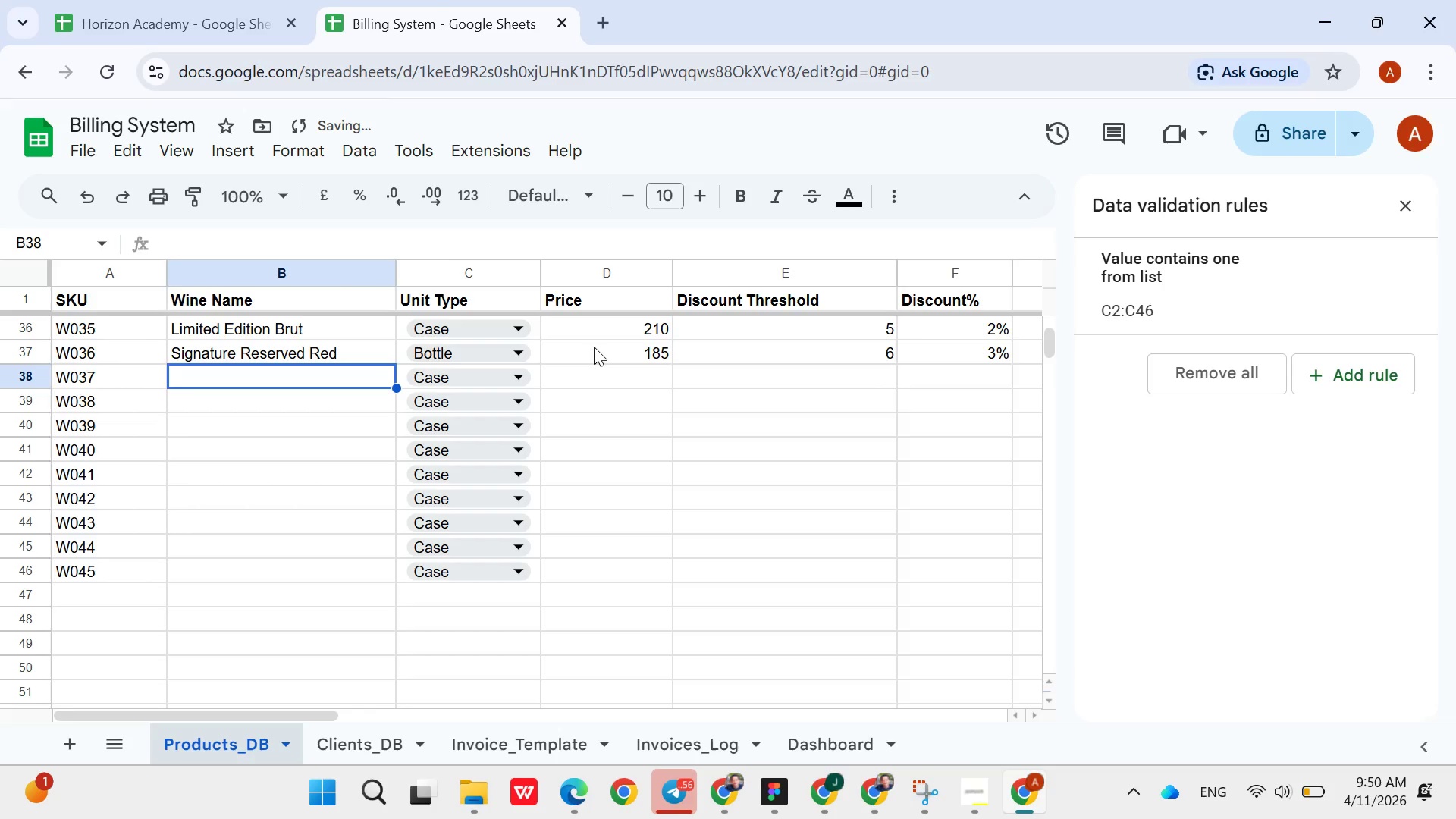 
key(ArrowRight)
 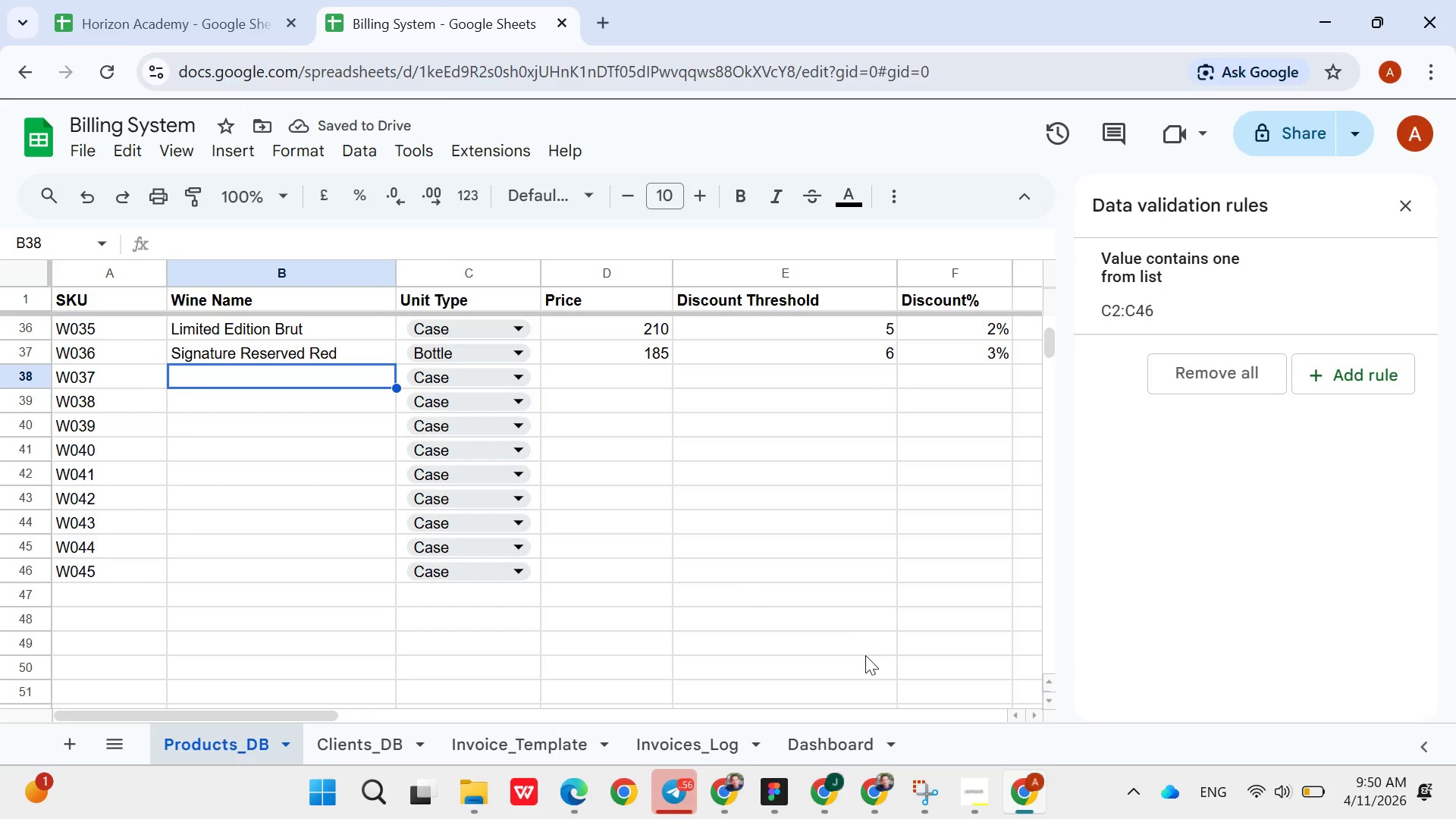 
left_click([965, 778])